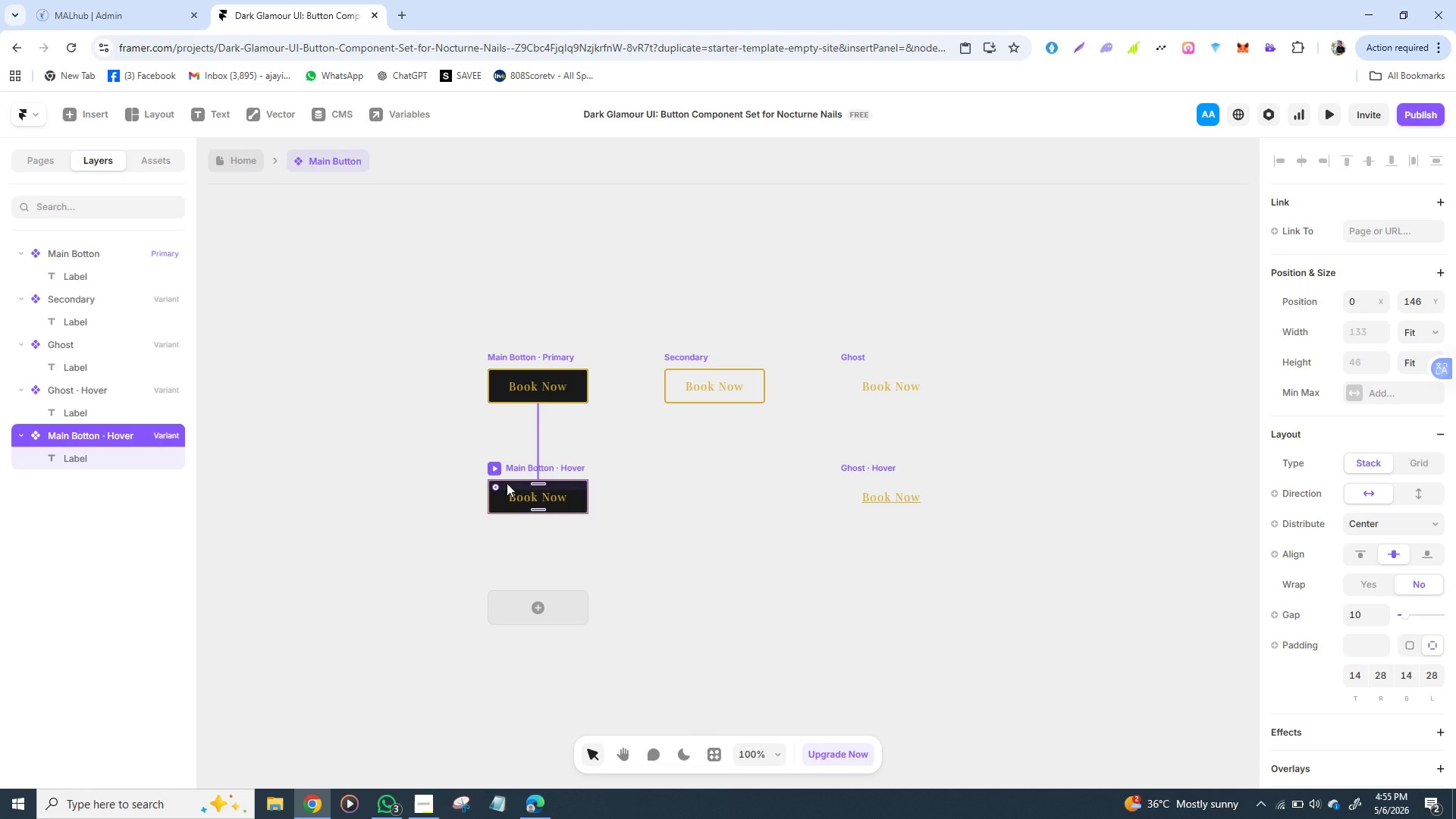 
double_click([507, 483])
 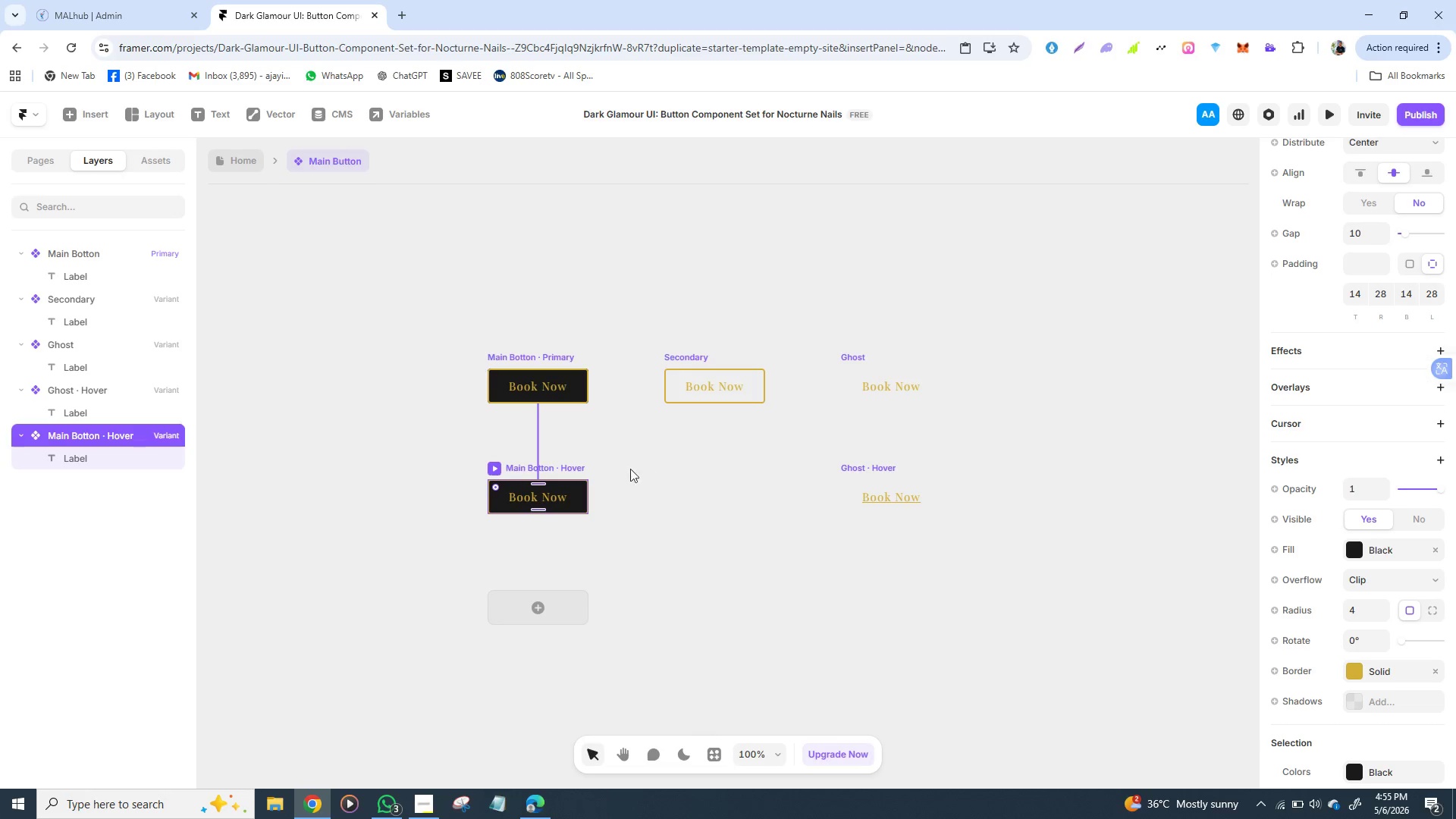 
wait(20.81)
 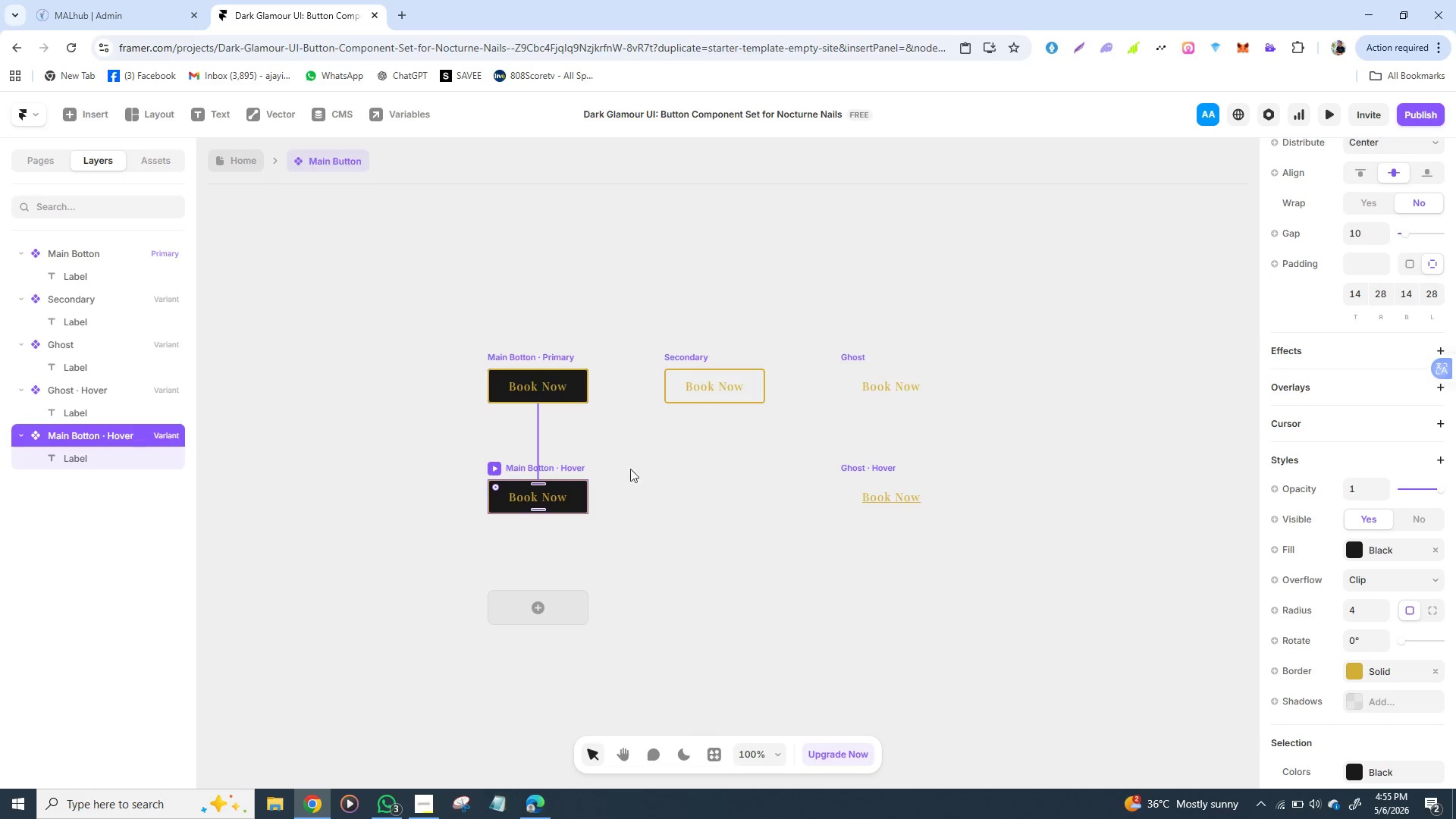 
left_click([560, 466])
 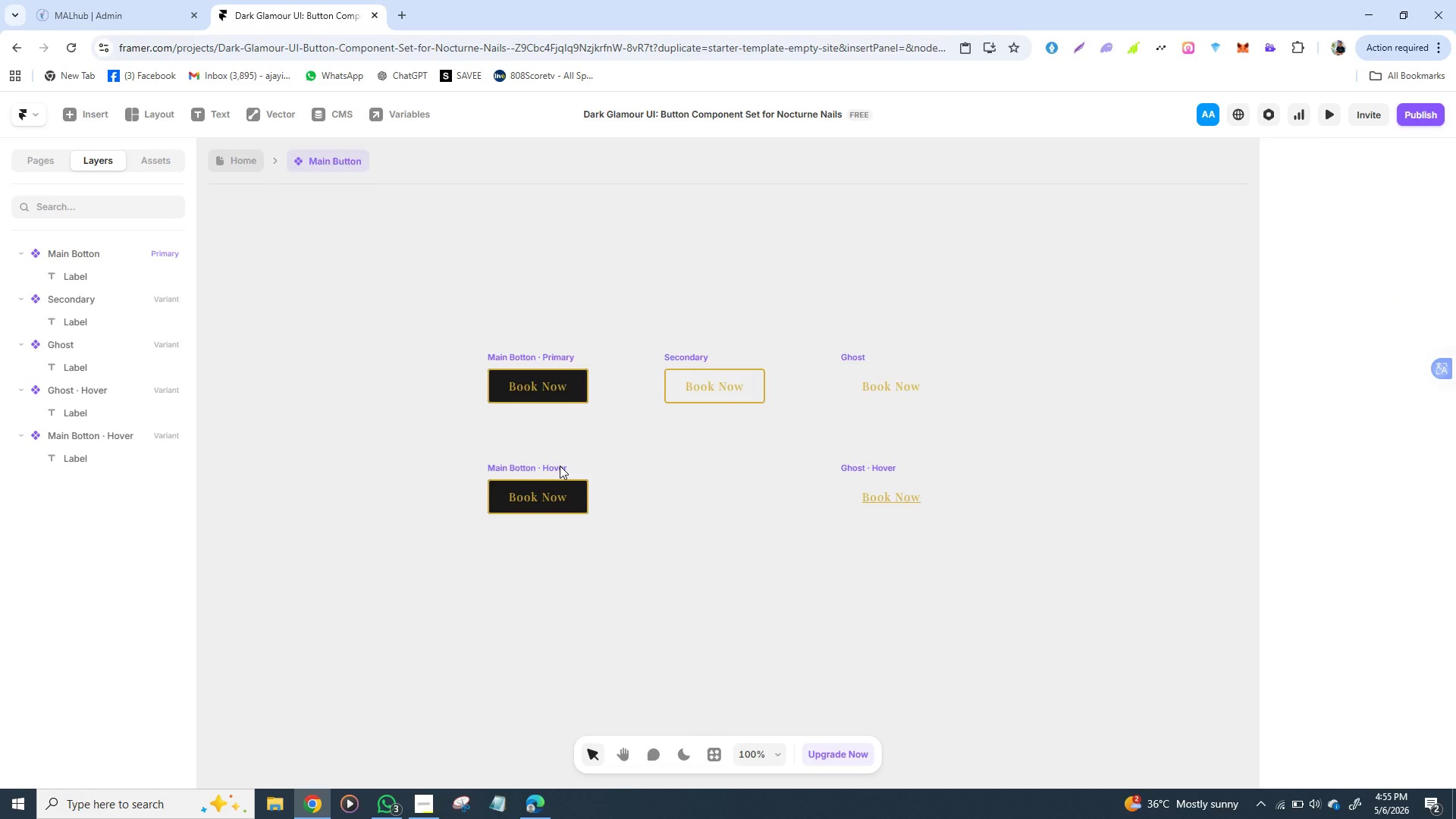 
double_click([560, 466])
 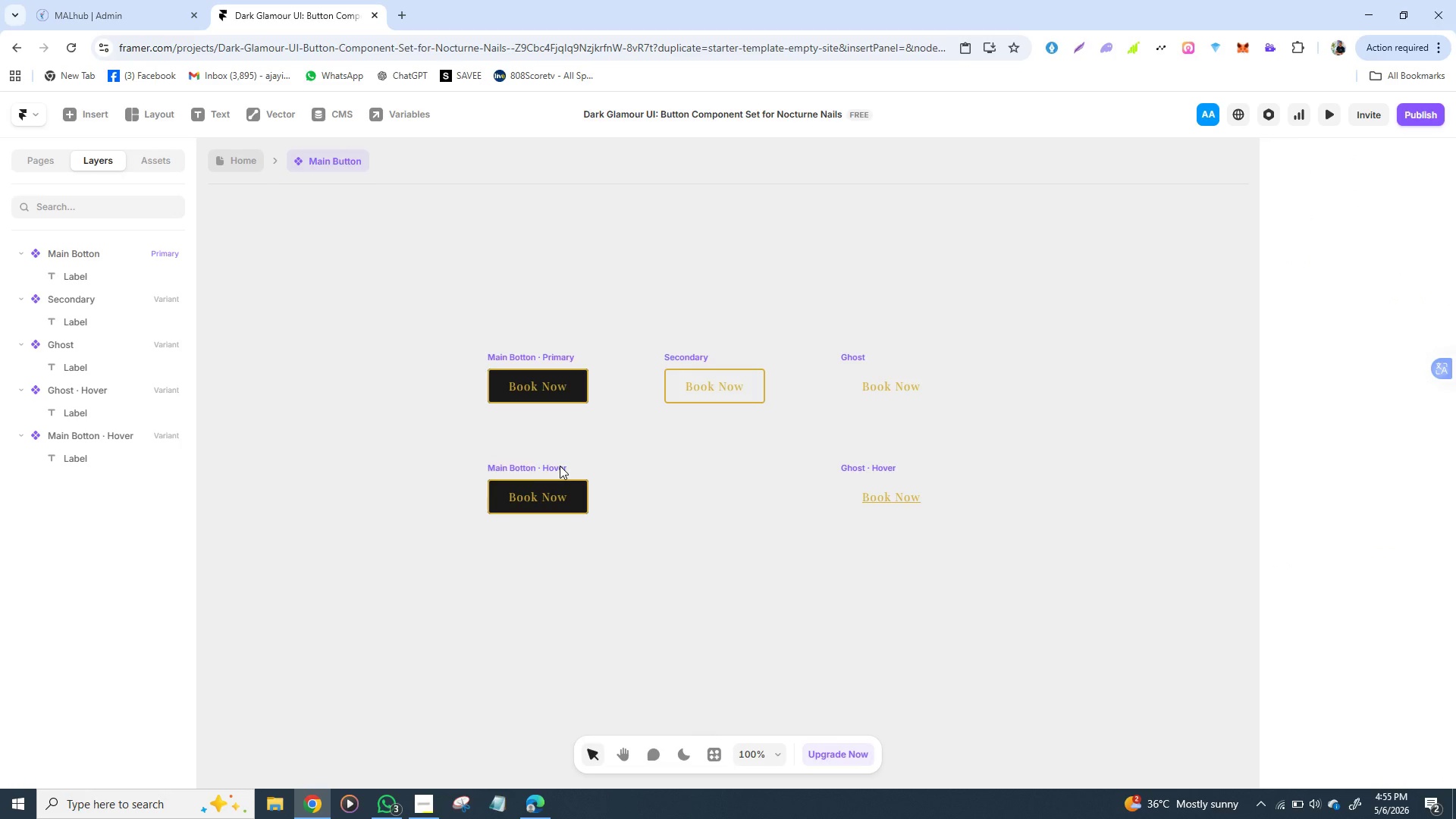 
triple_click([560, 466])
 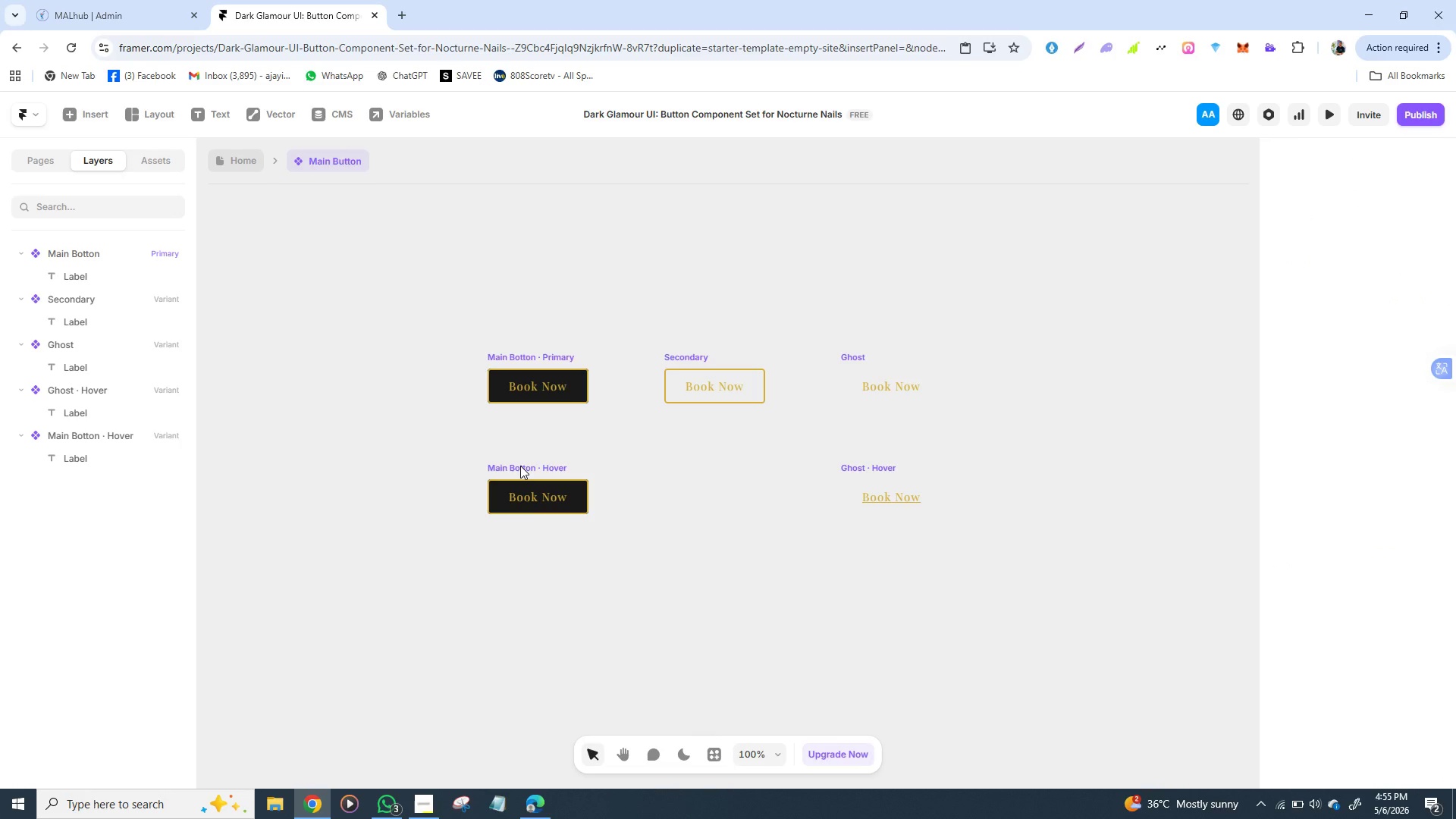 
double_click([520, 466])
 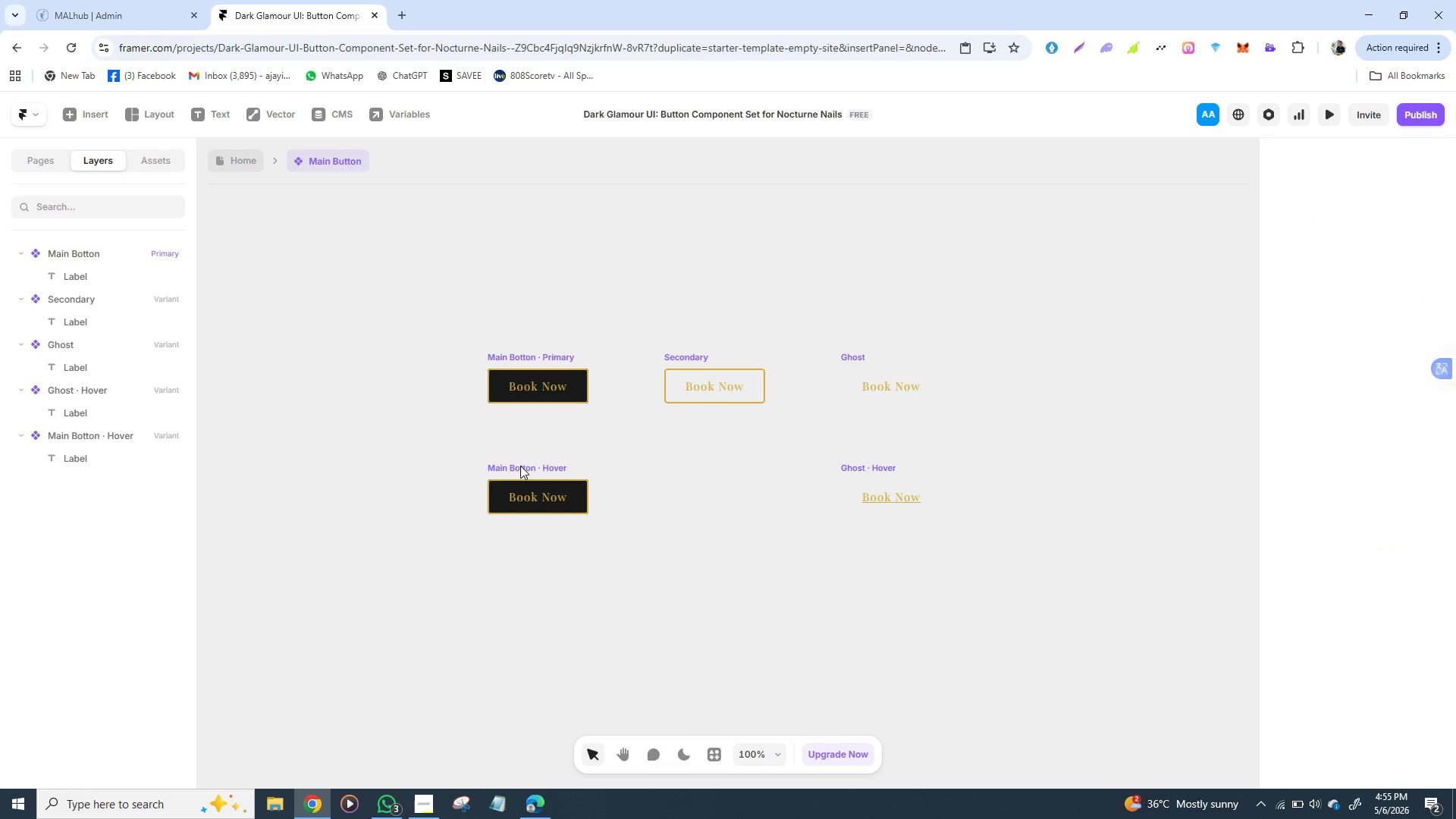 
triple_click([520, 466])
 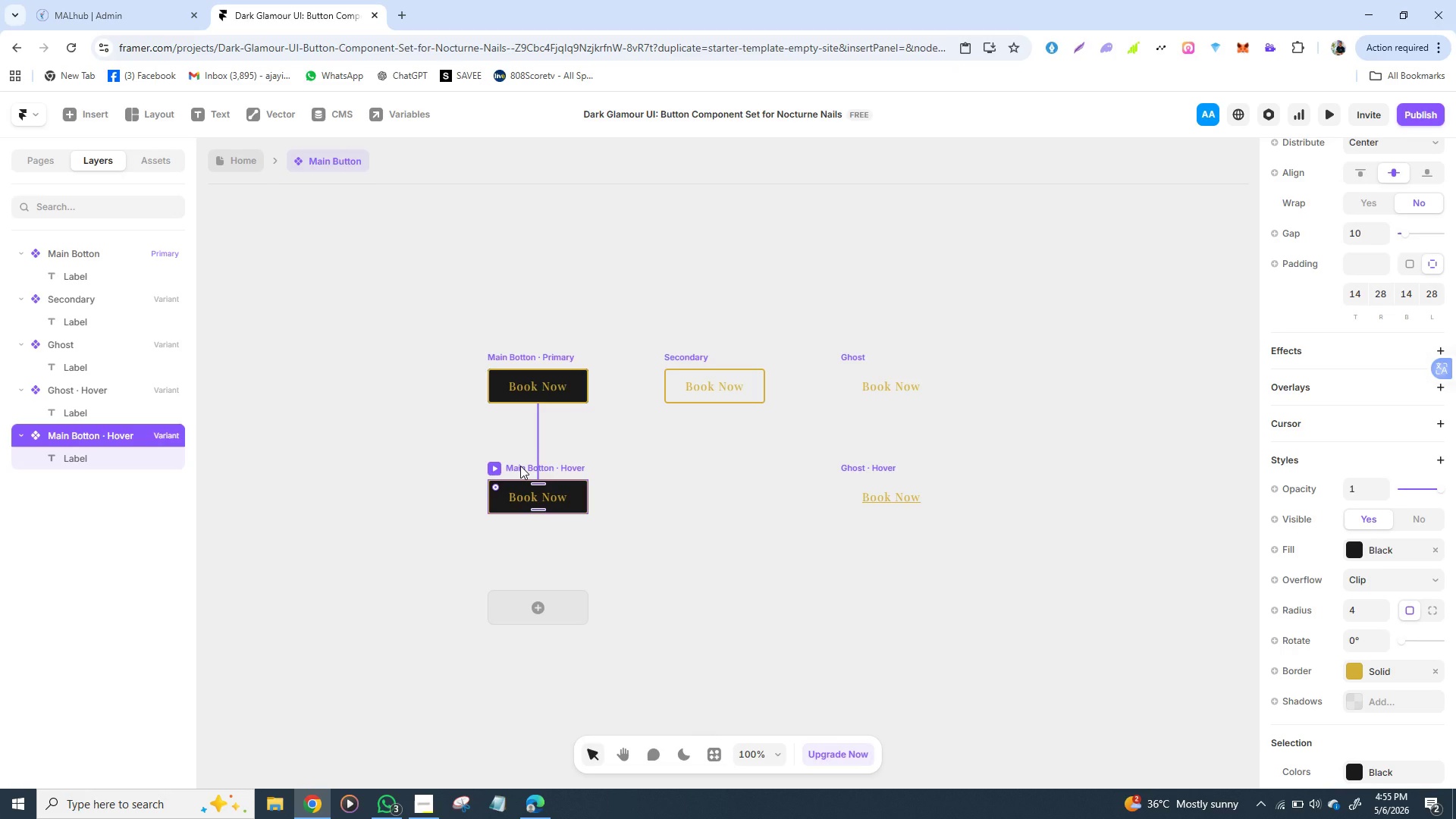 
triple_click([520, 466])
 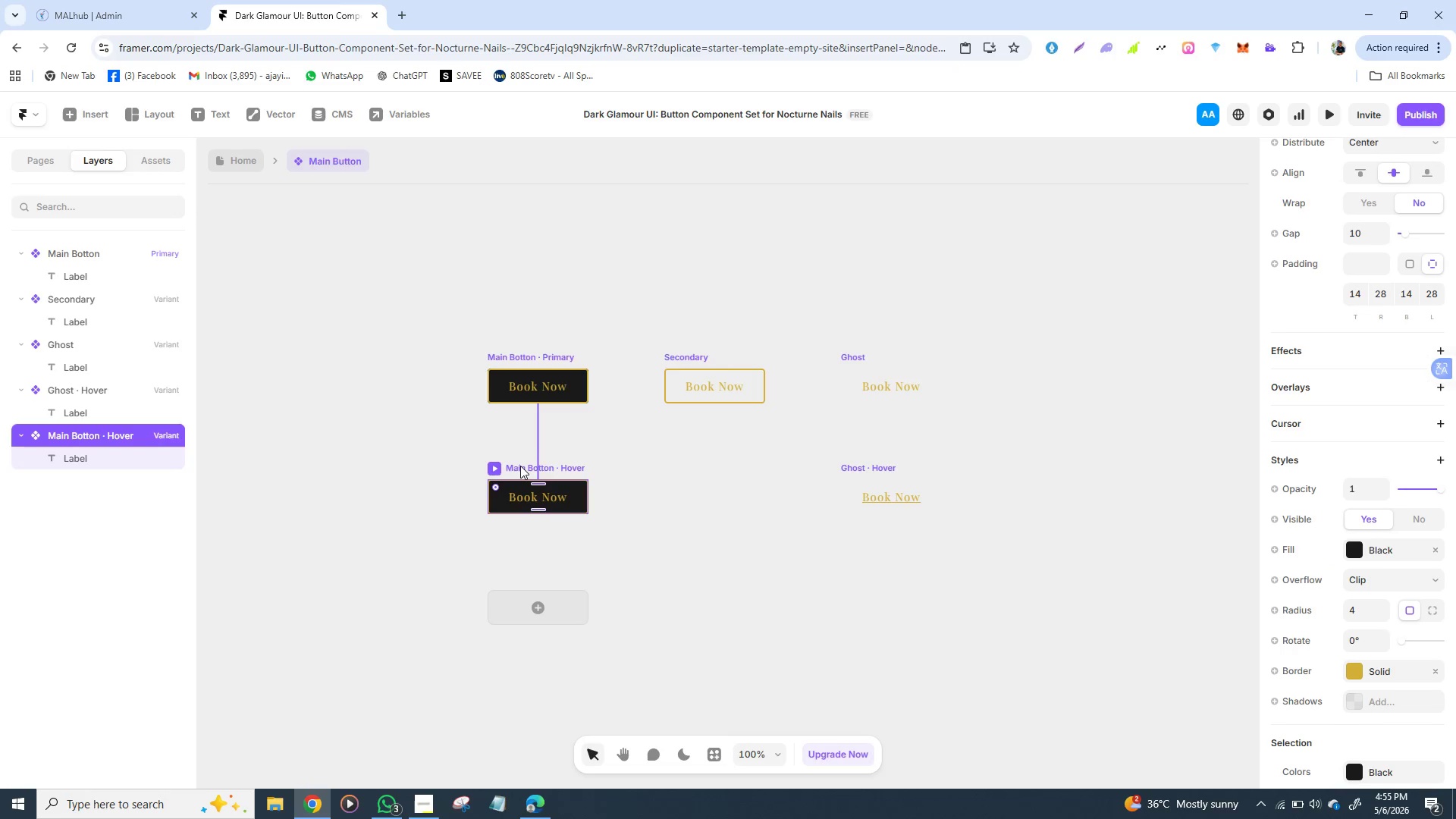 
right_click([520, 466])
 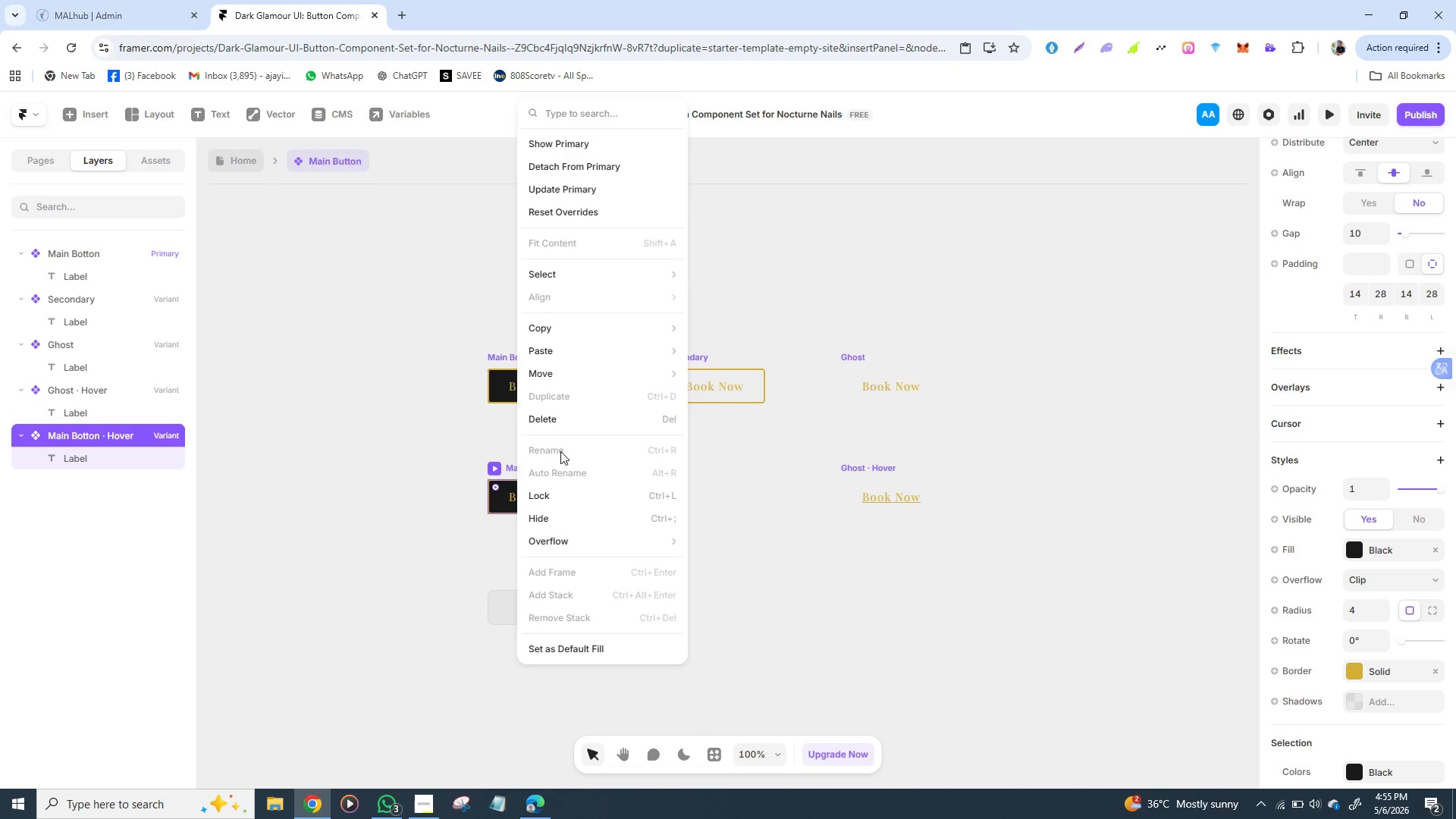 
wait(5.01)
 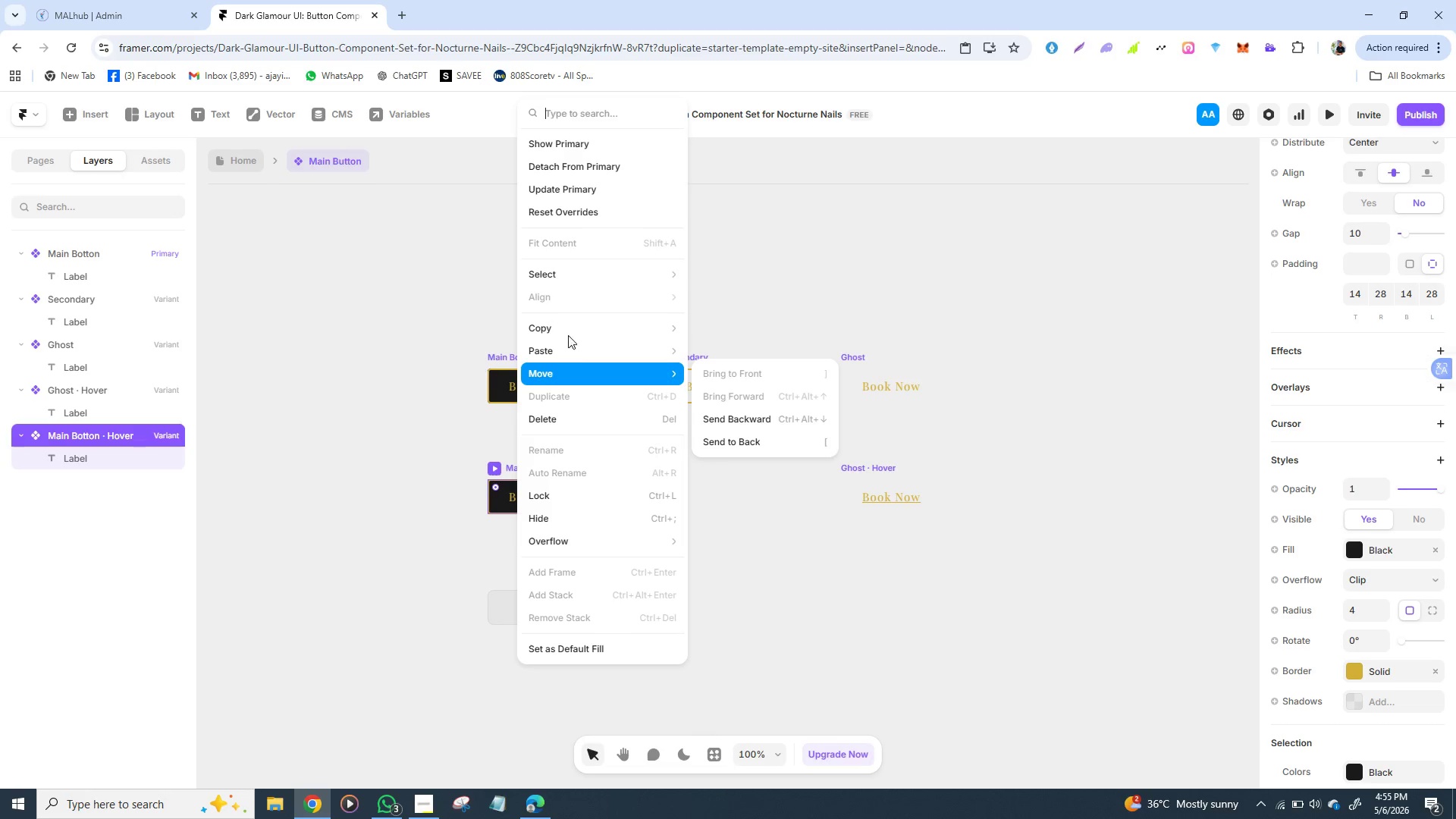 
mouse_move([556, 420])
 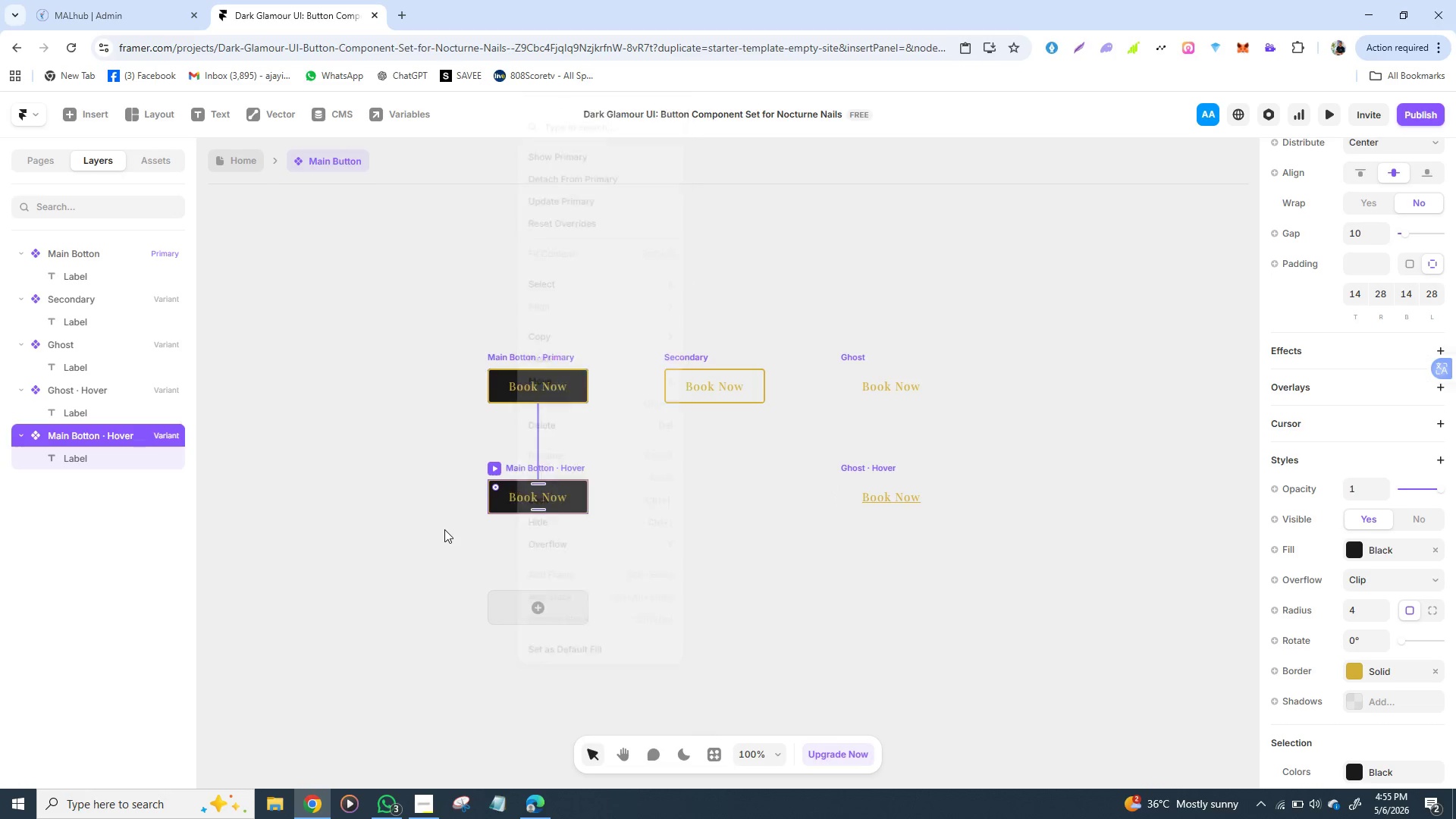 
left_click([444, 529])
 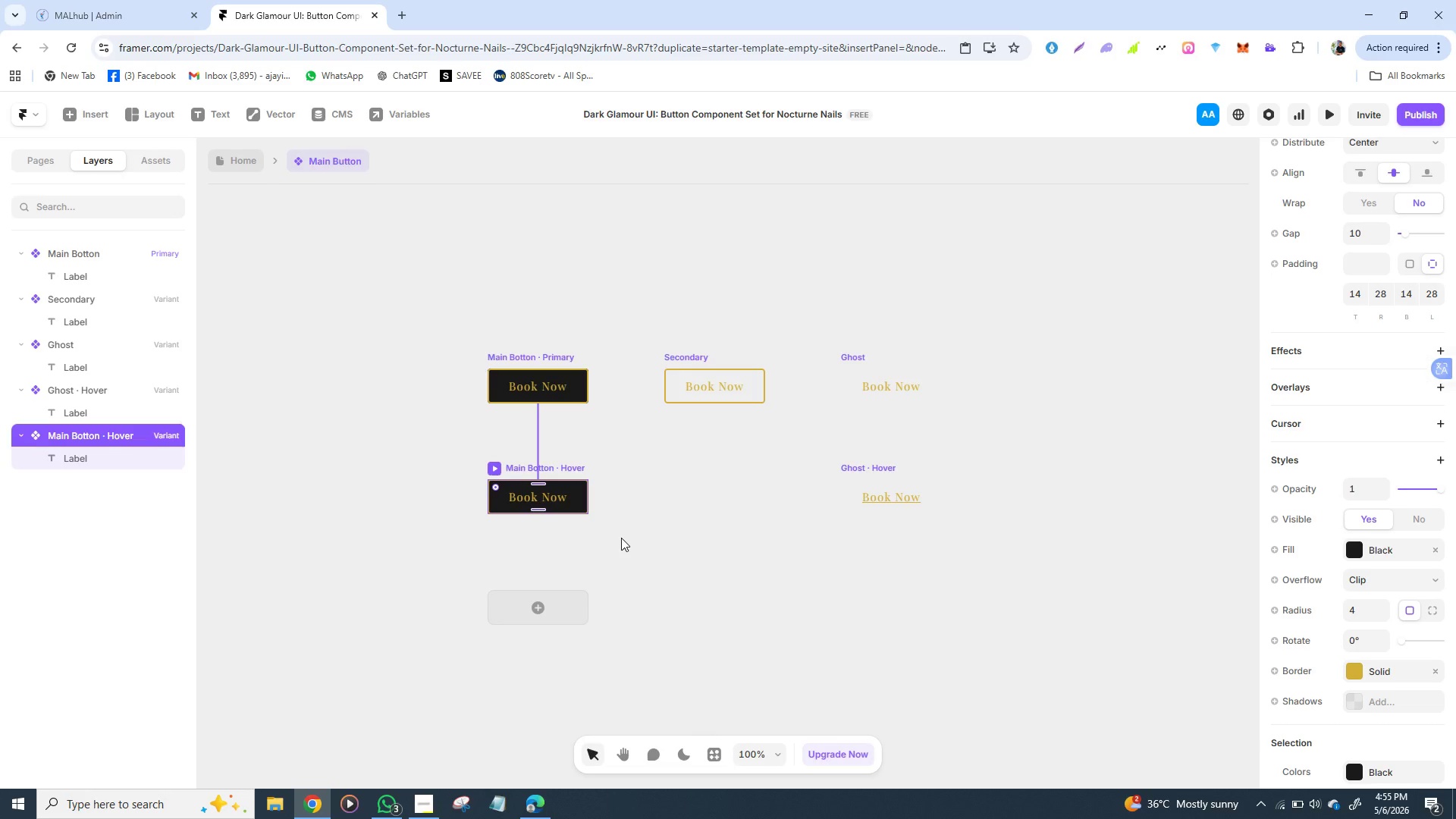 
wait(10.3)
 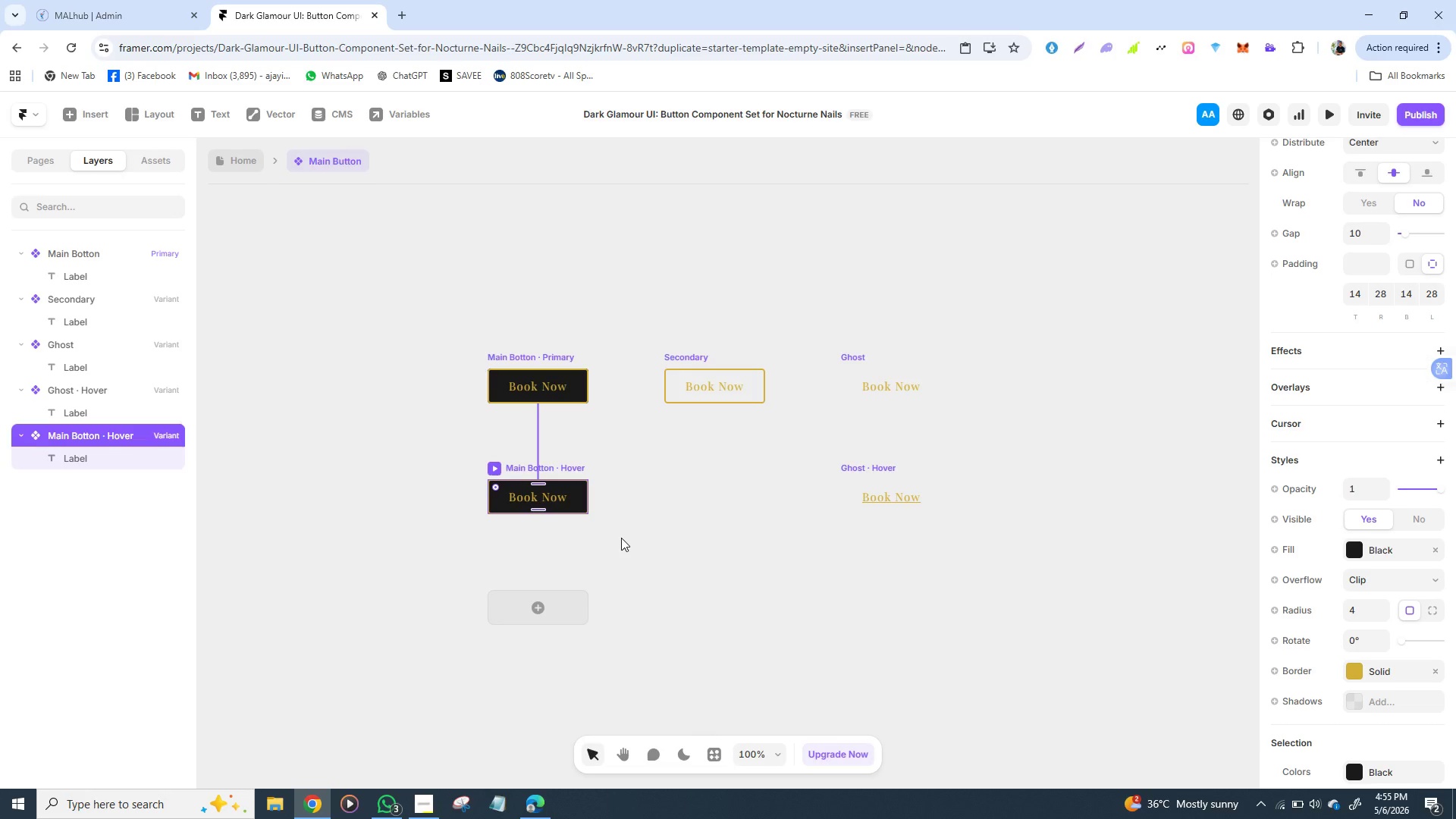 
left_click([573, 494])
 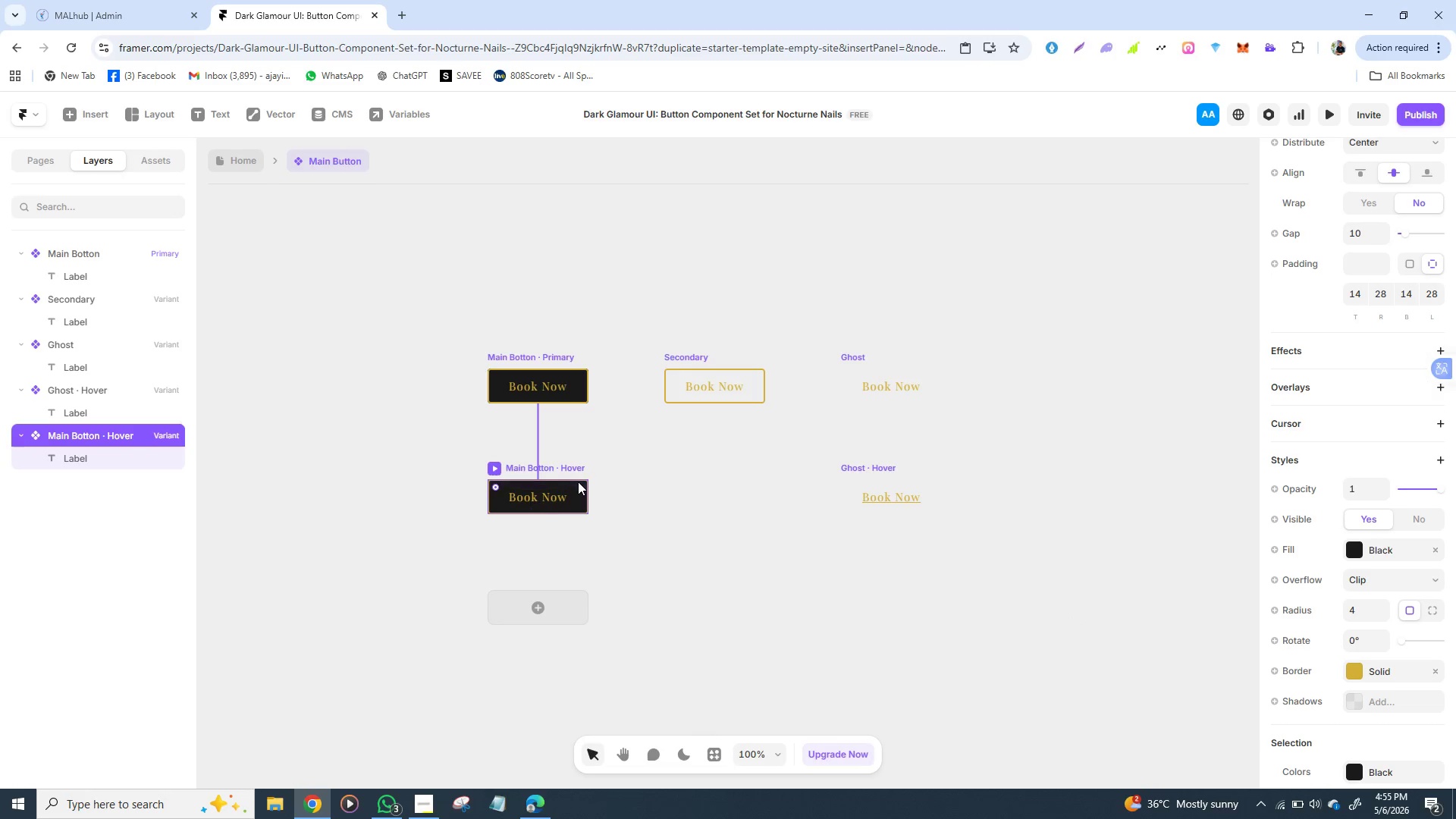 
left_click([578, 482])
 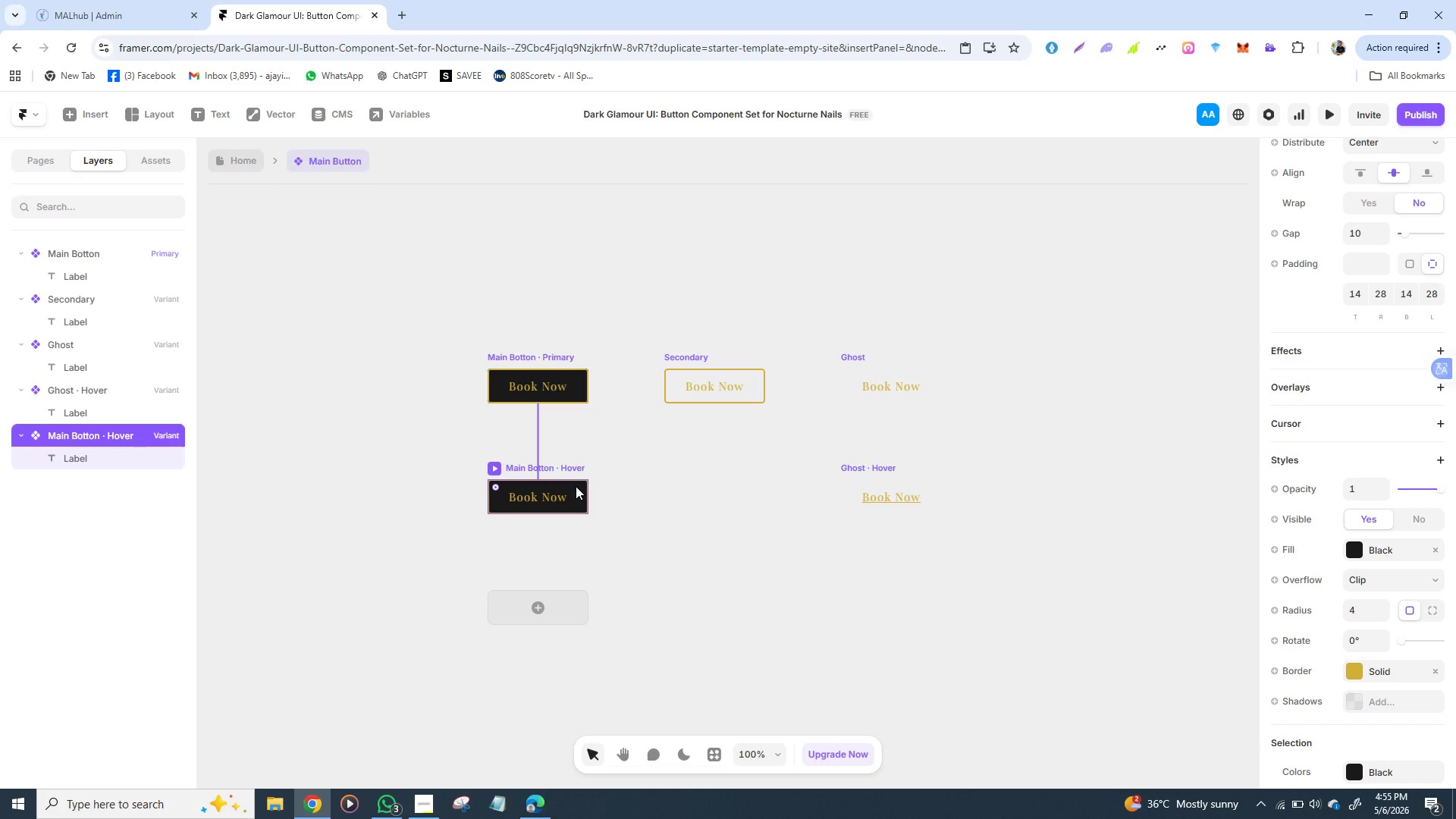 
left_click([576, 486])
 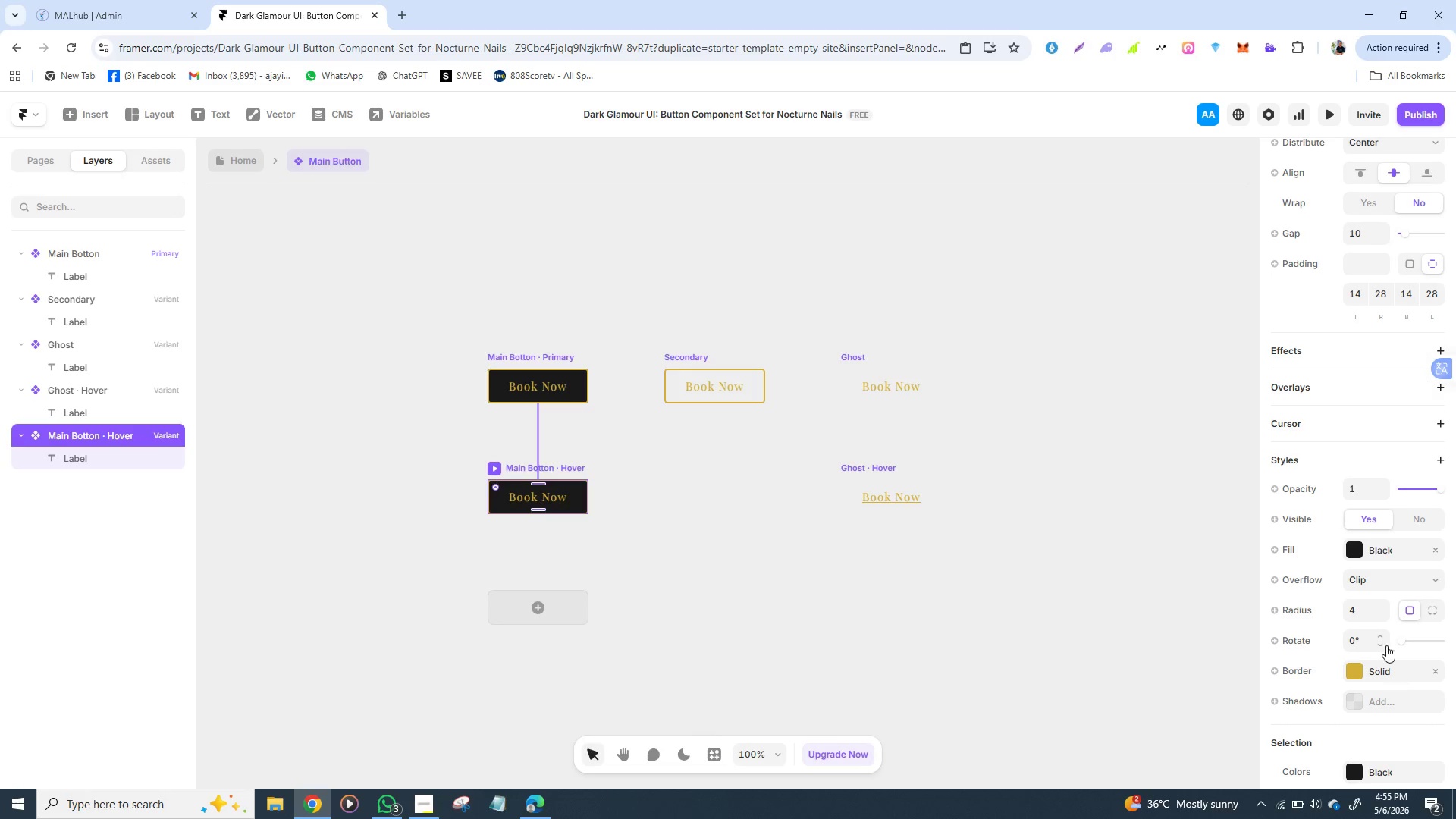 
mouse_move([1385, 626])
 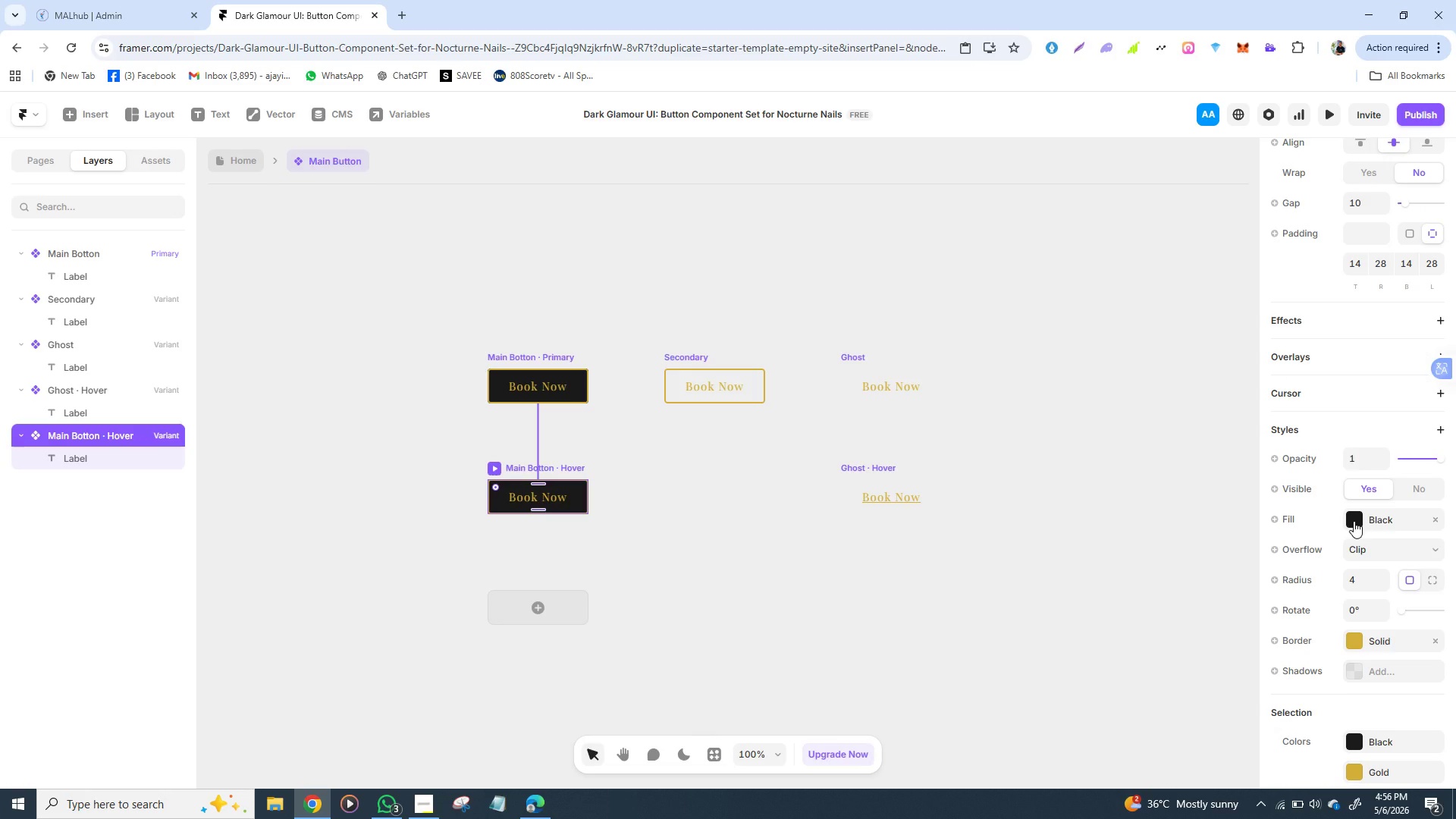 
left_click([1354, 521])
 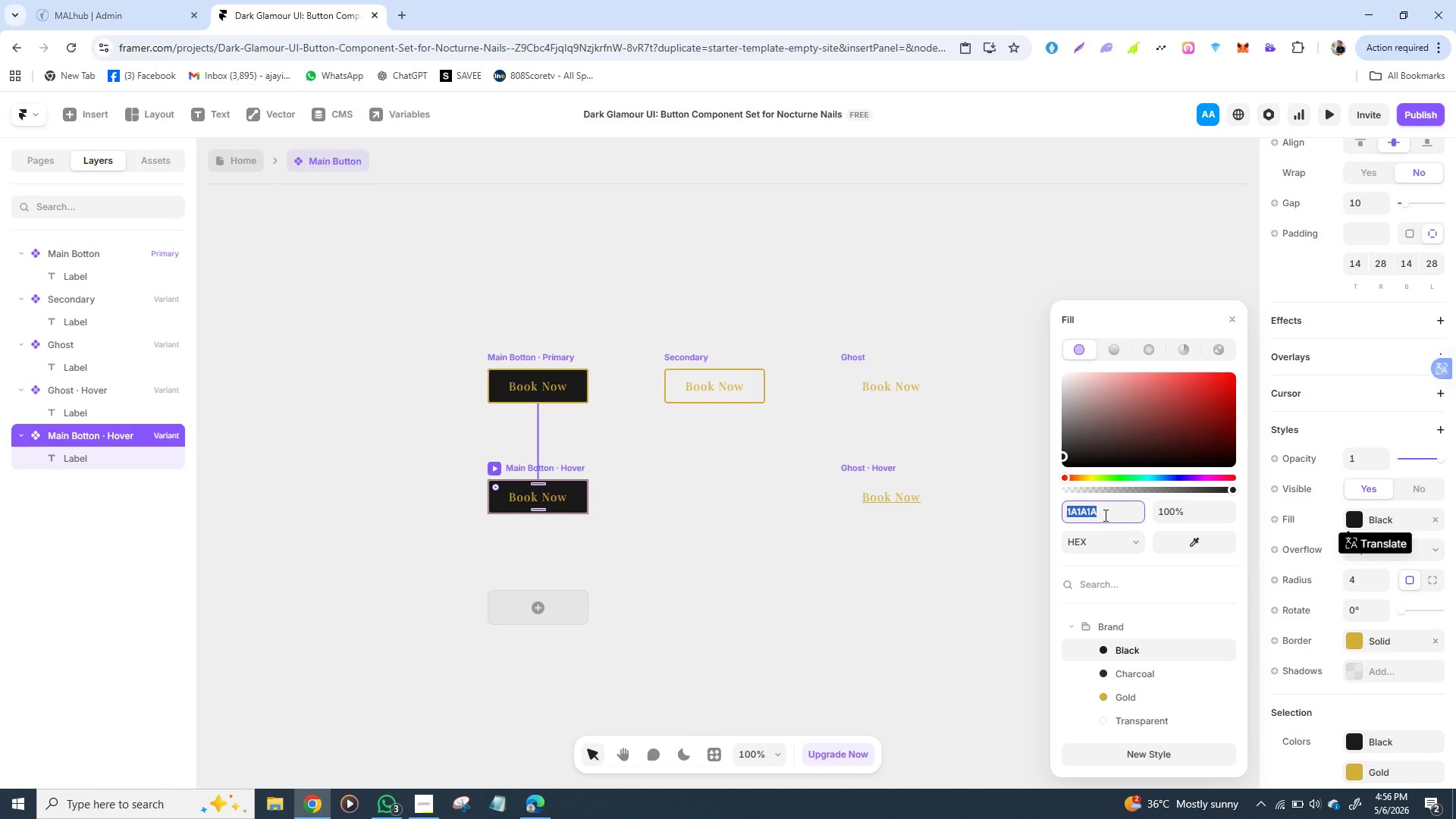 
wait(12.5)
 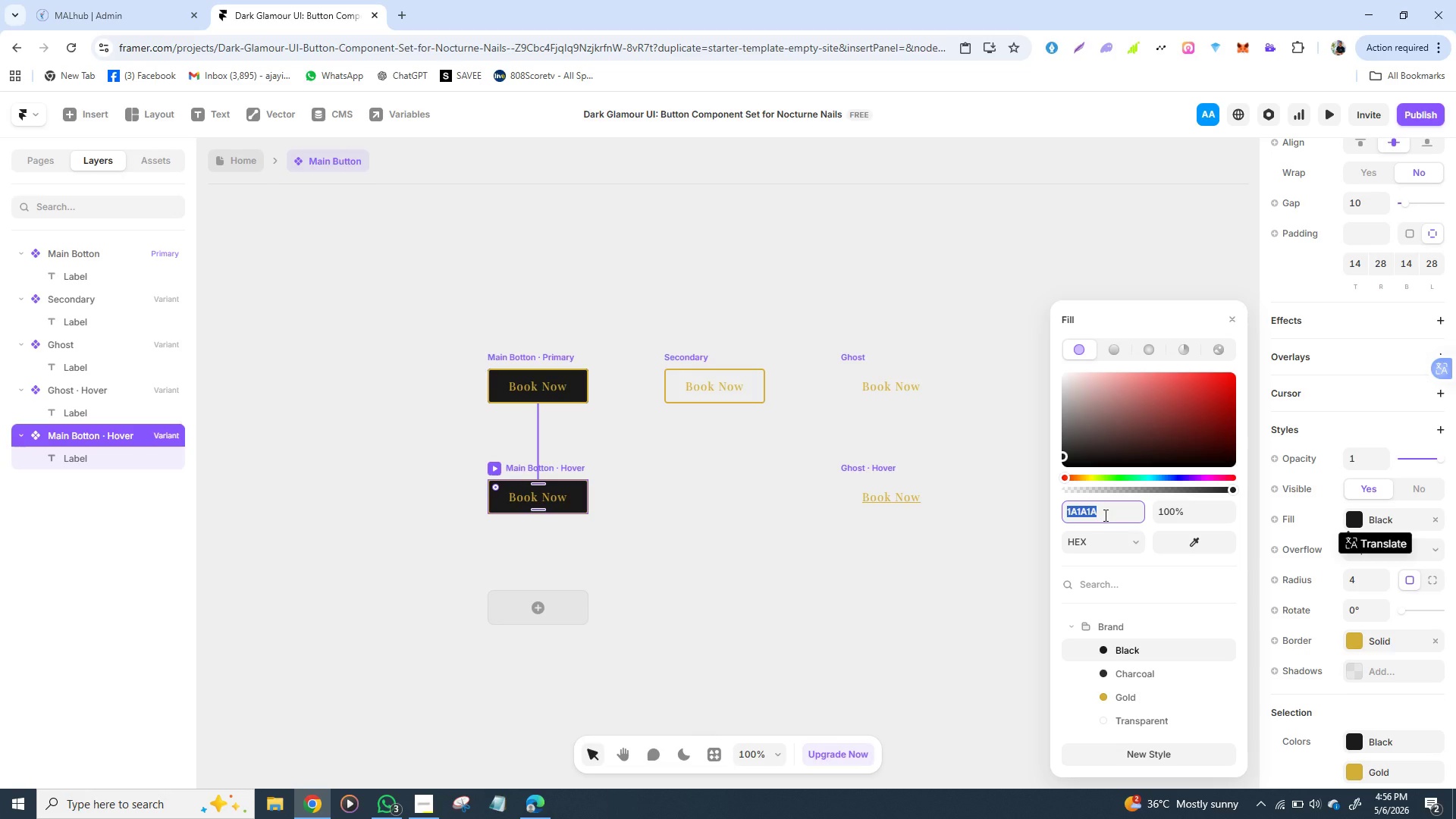 
left_click([1104, 515])
 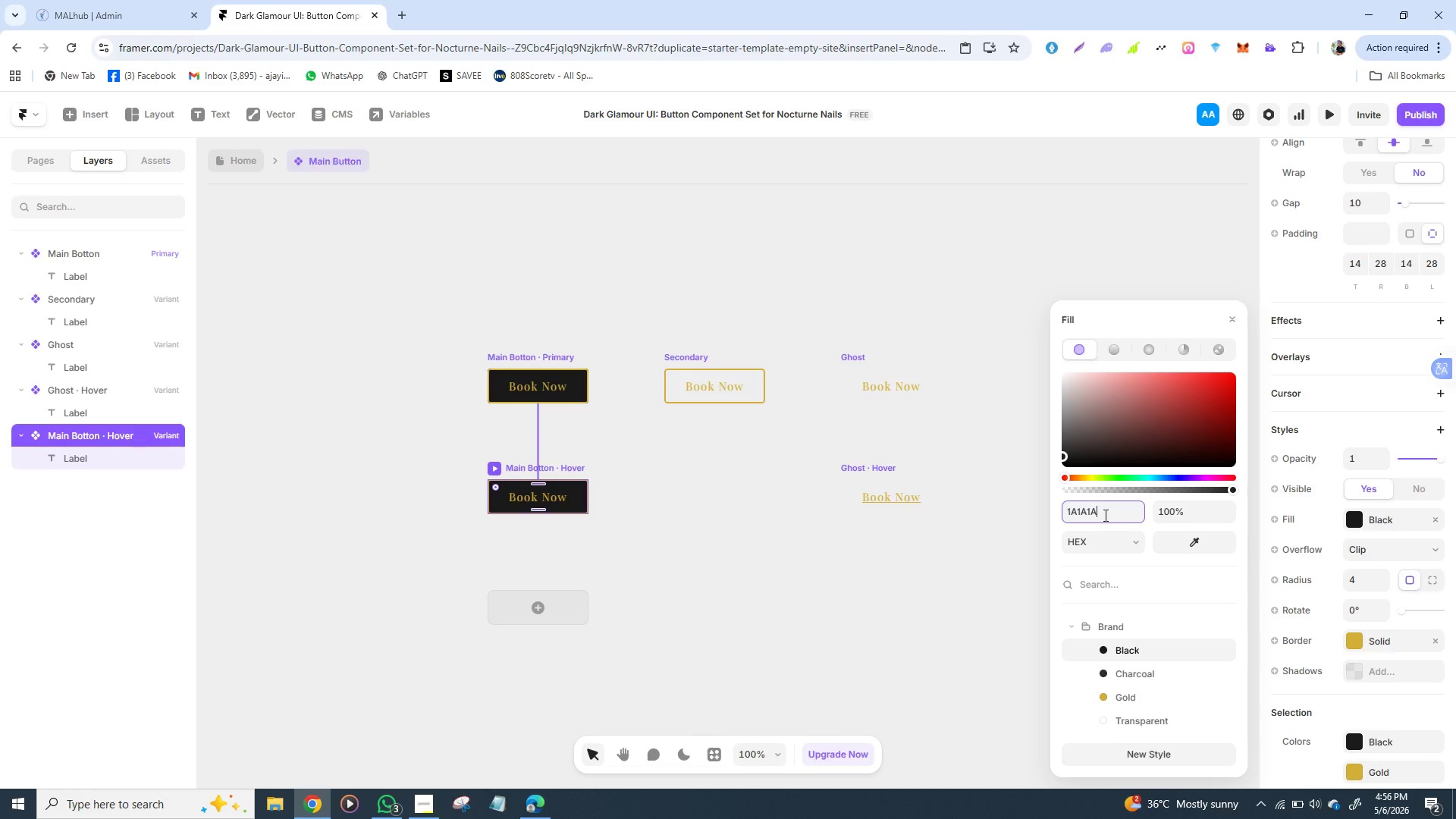 
left_click([1104, 515])
 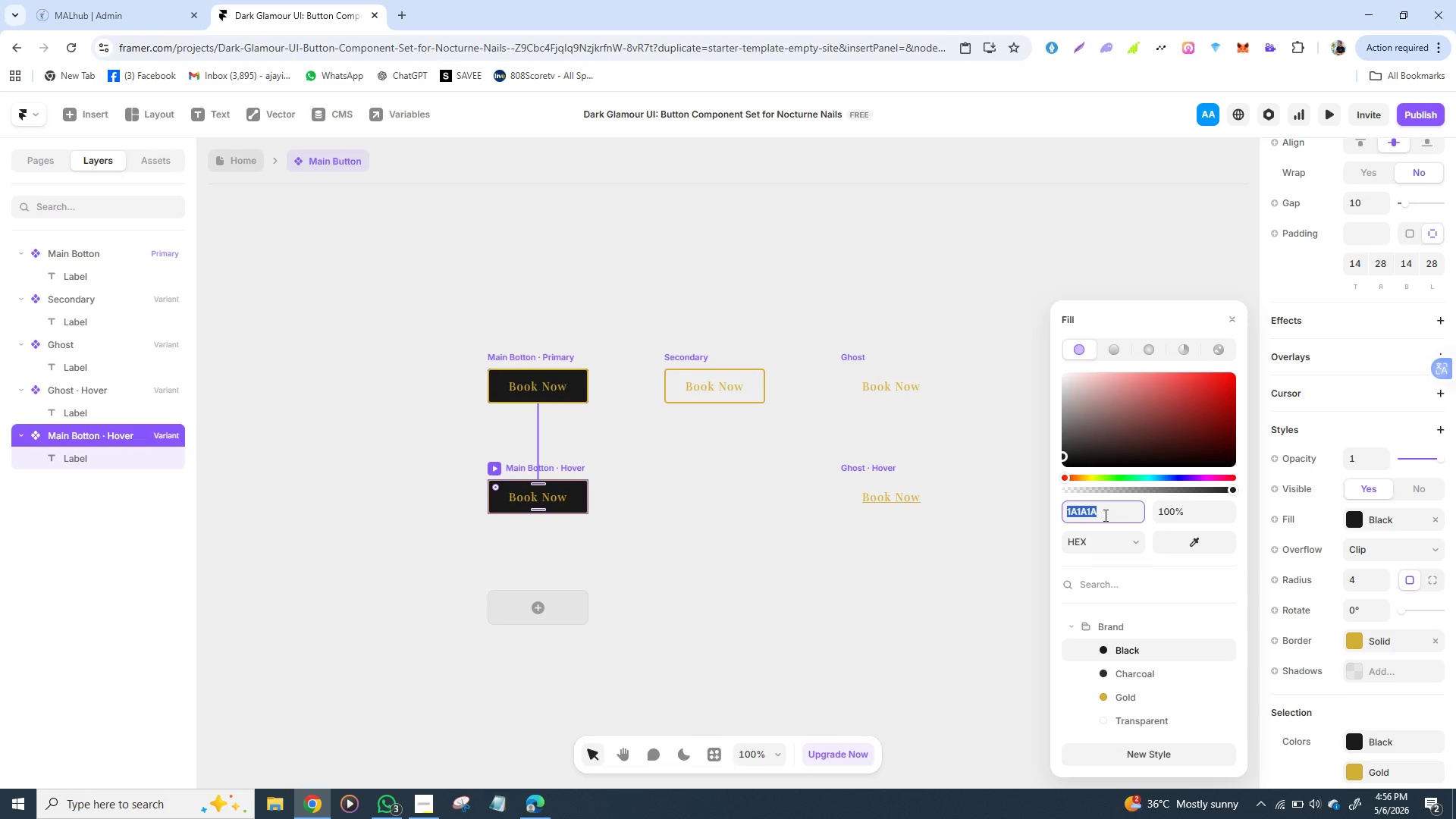 
double_click([1104, 515])
 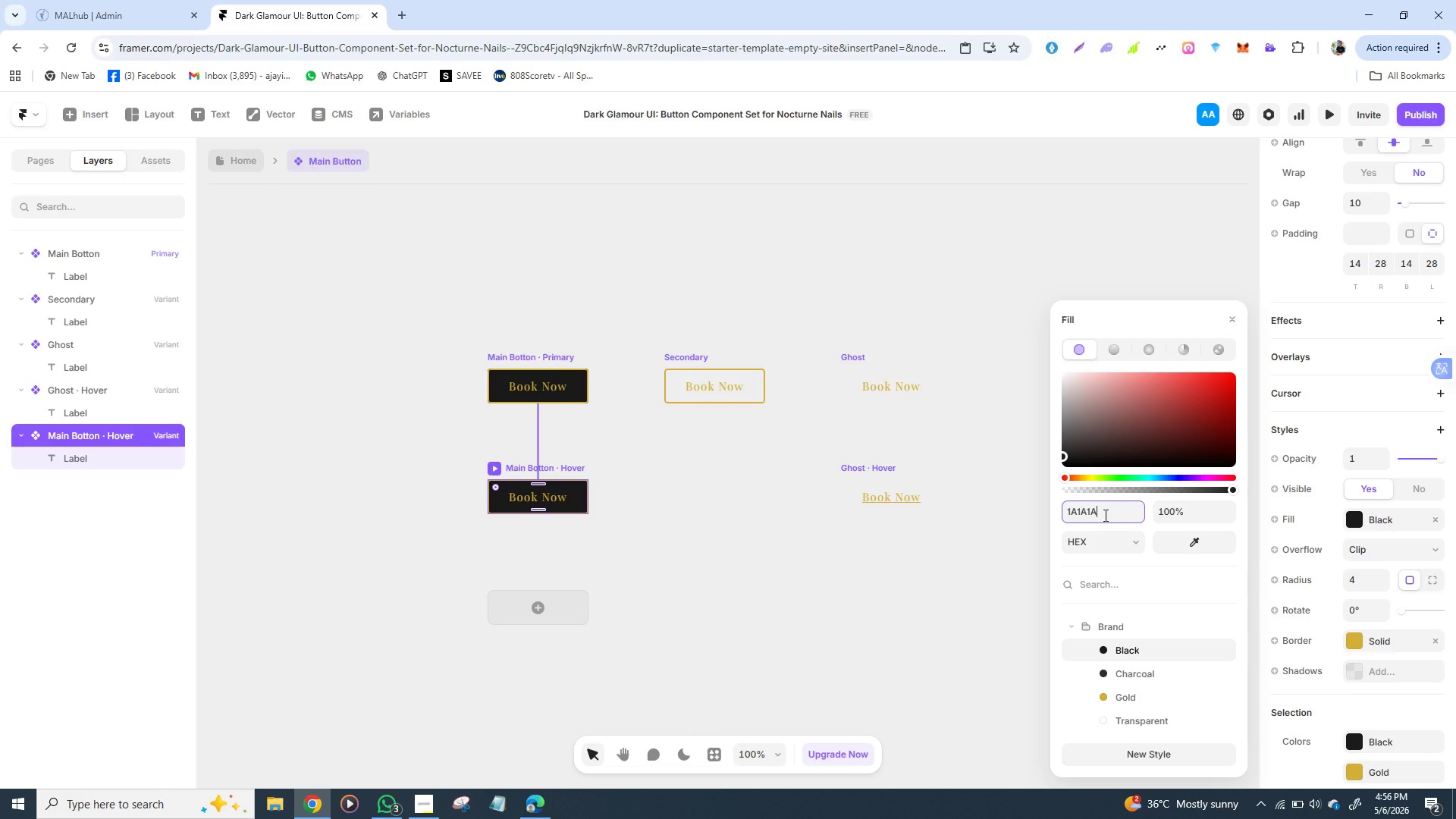 
left_click([1104, 515])
 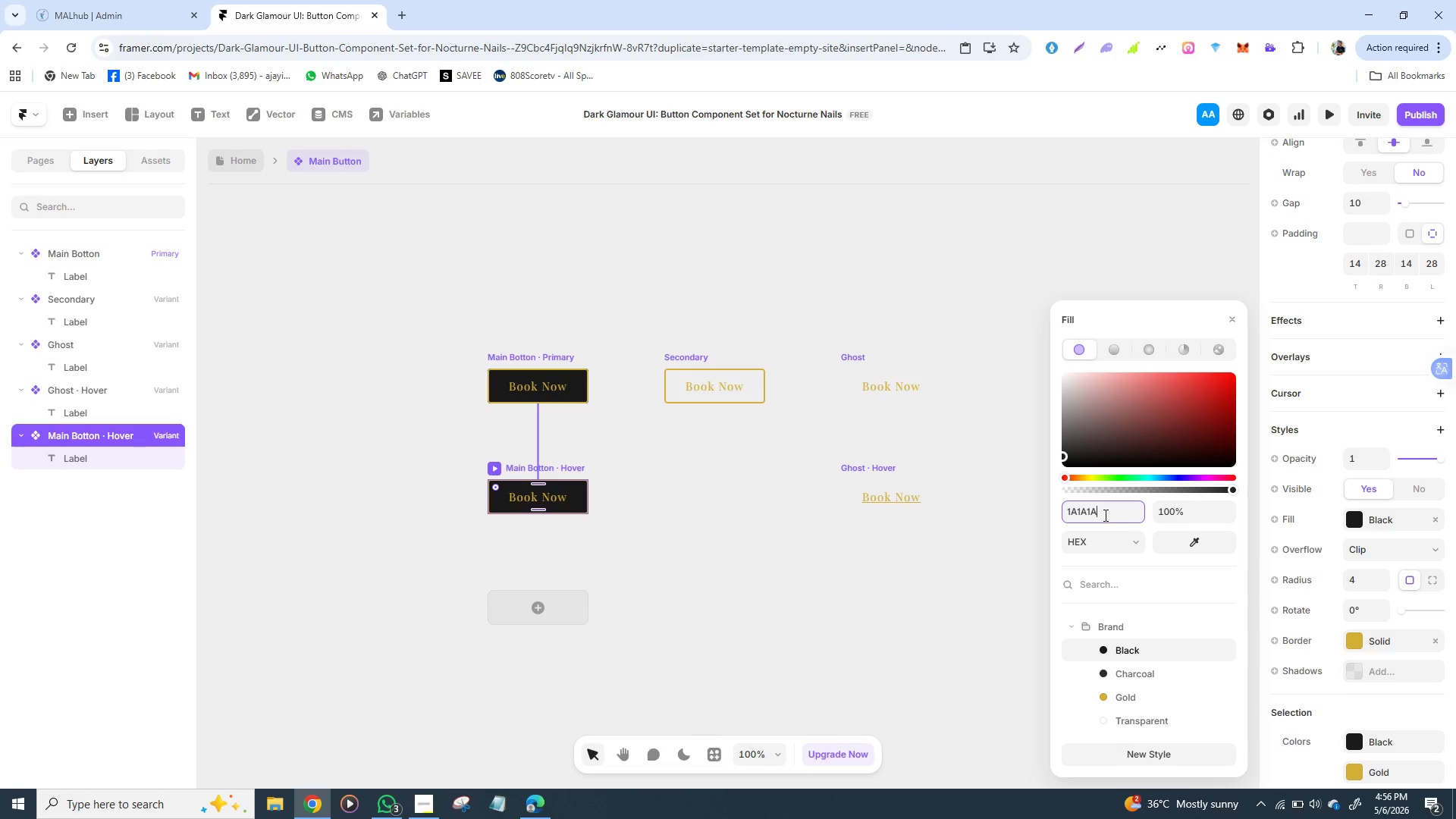 
left_click([1104, 515])
 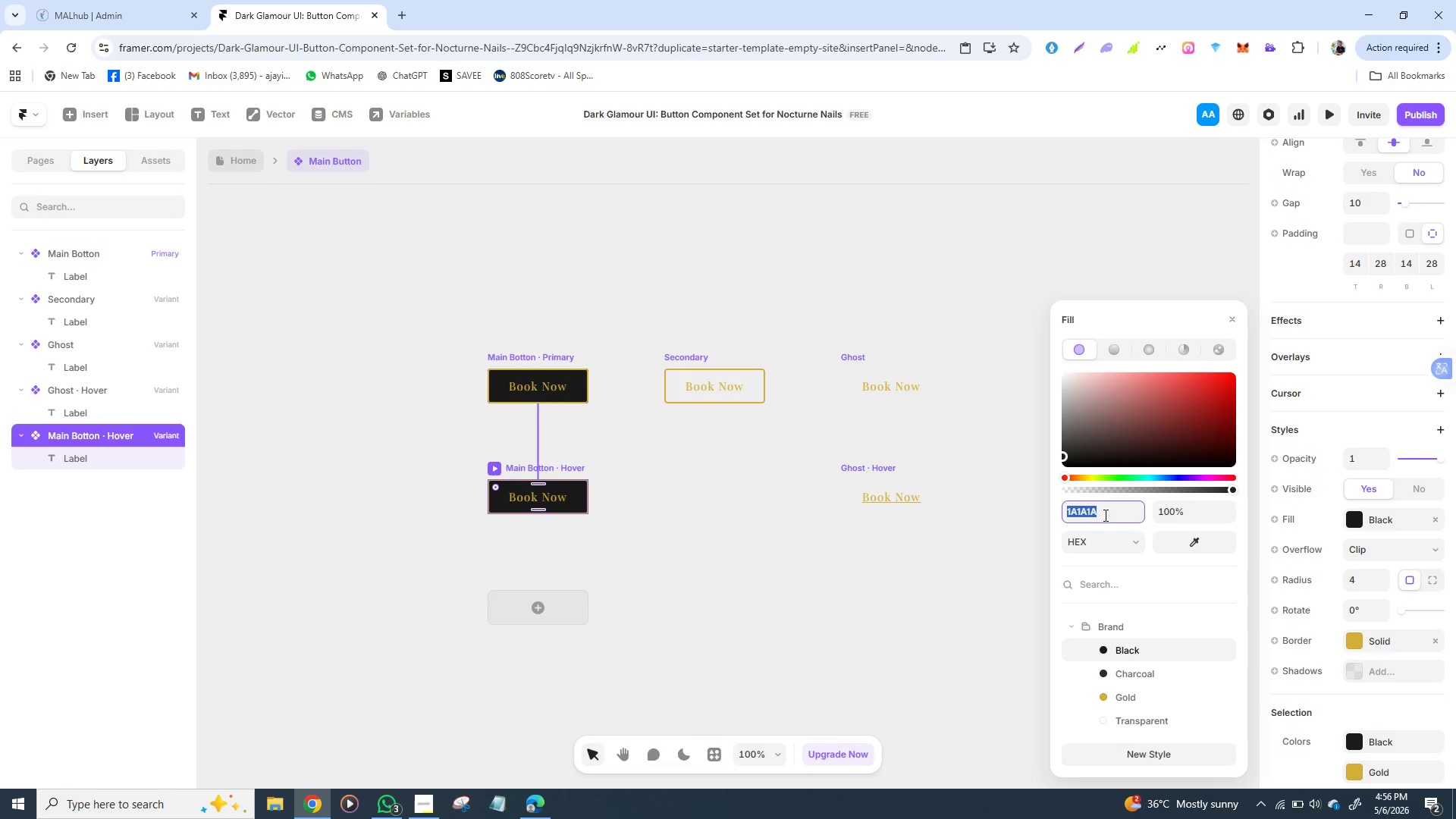 
double_click([1104, 515])
 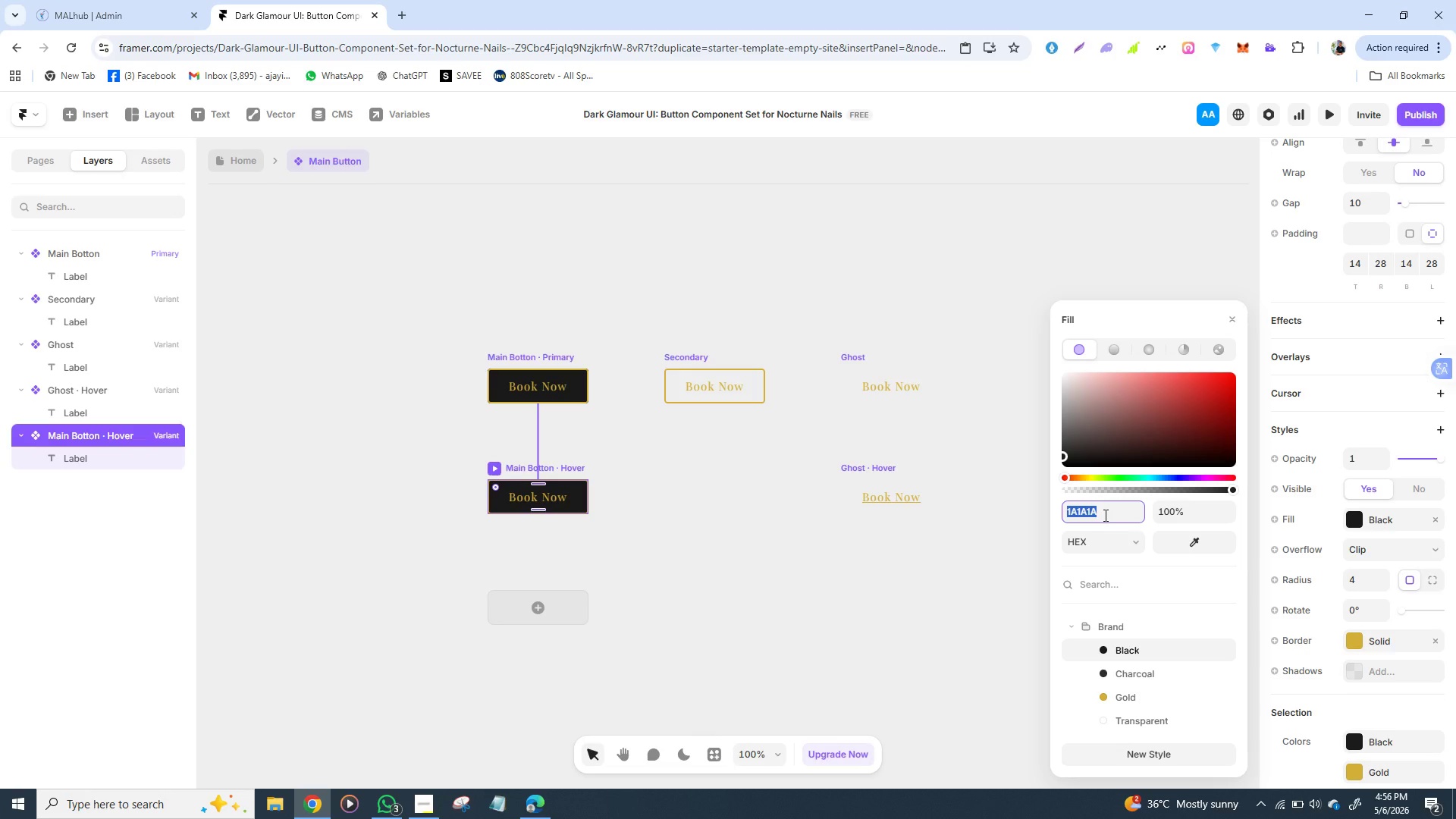 
type(2a2a2a)
 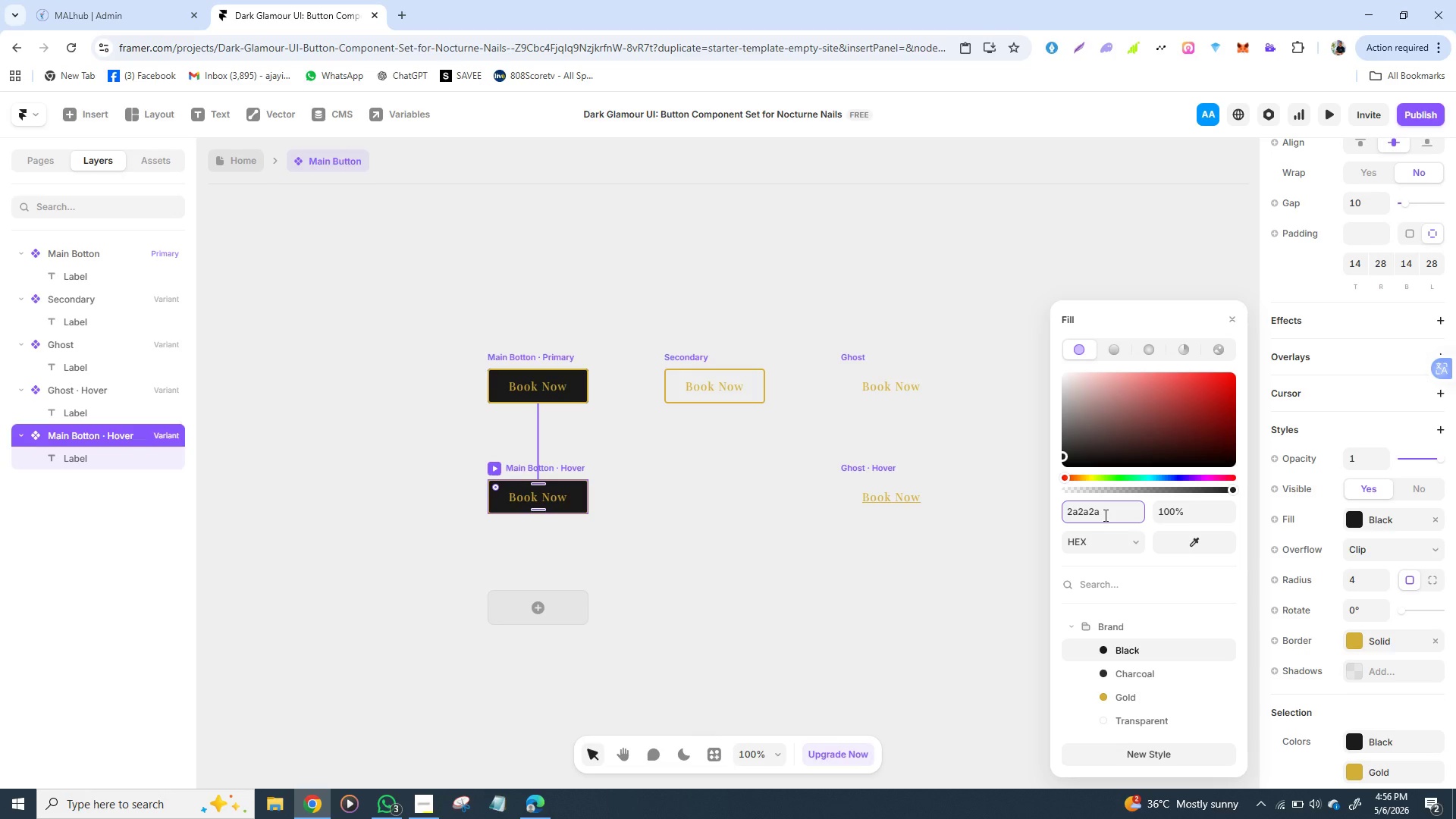 
key(Enter)
 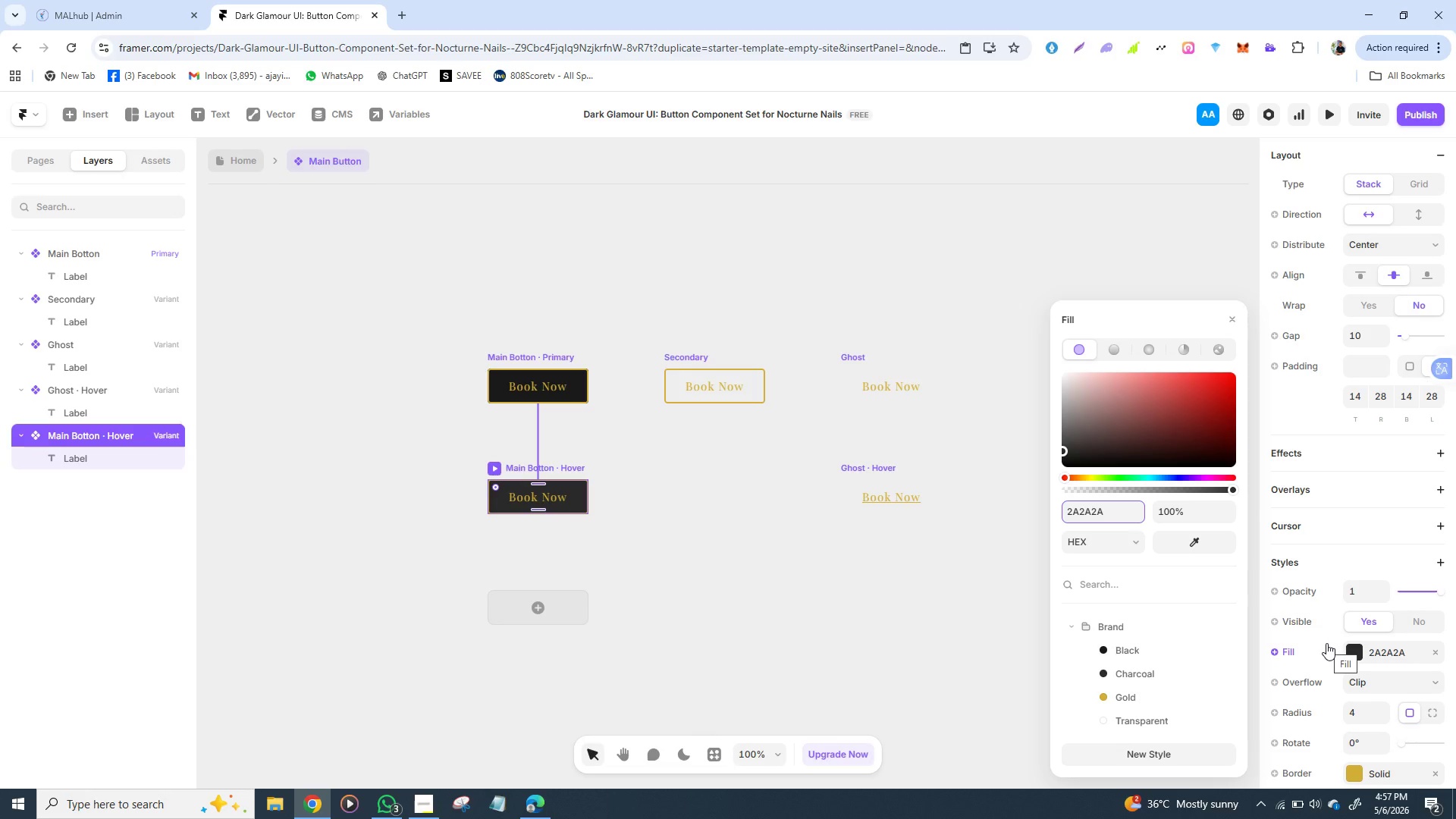 
wait(85.55)
 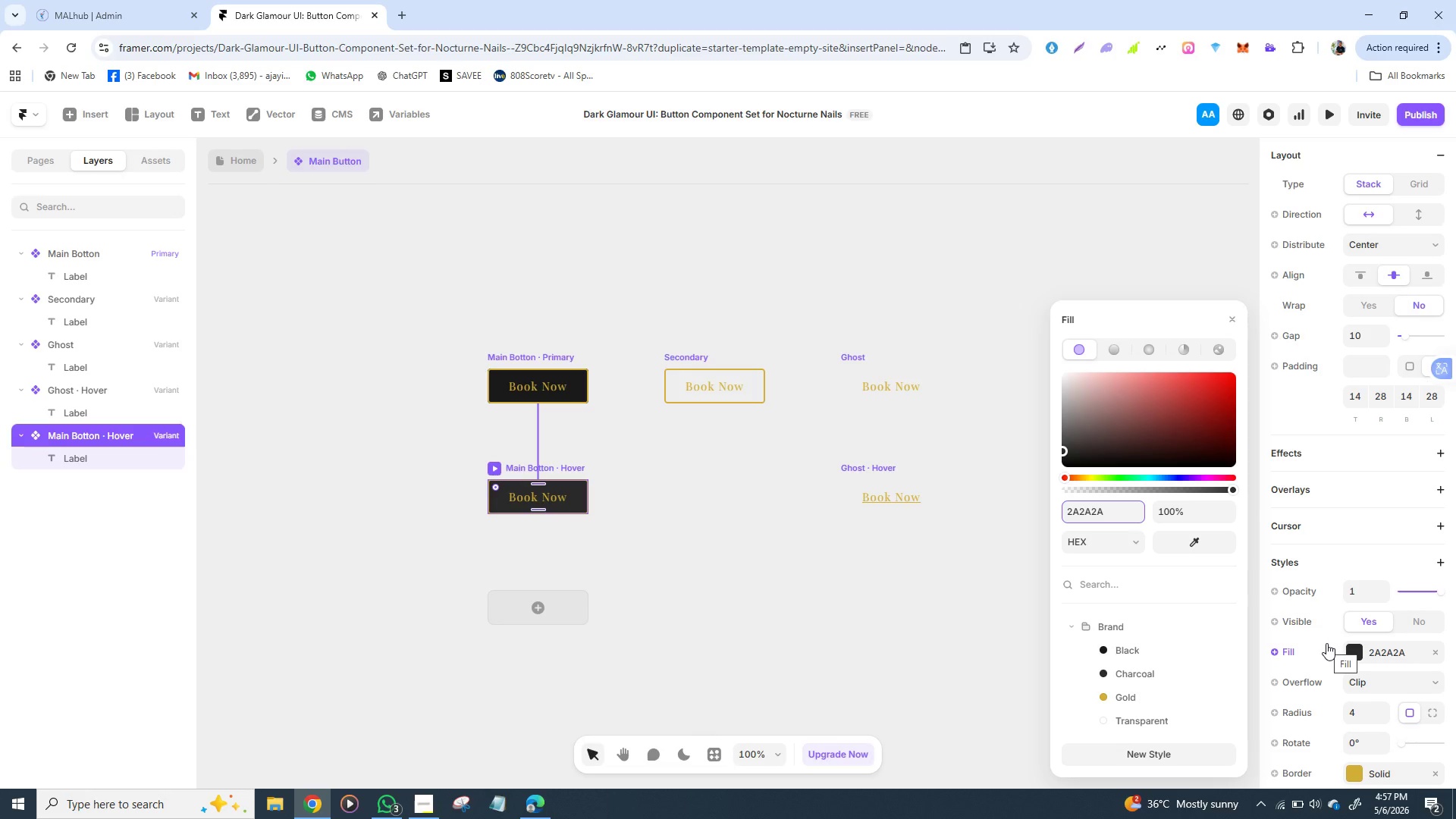 
left_click([570, 573])
 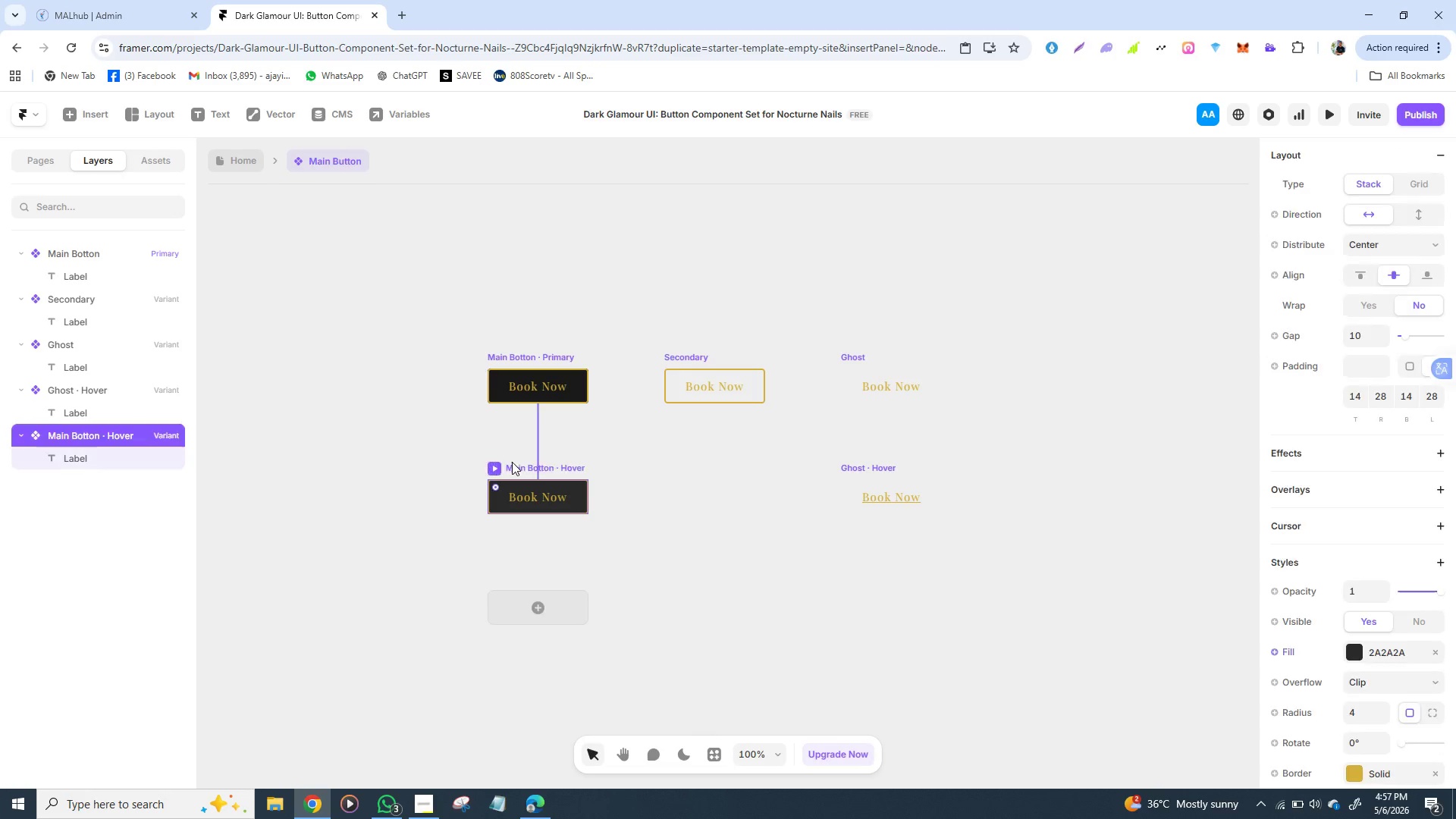 
left_click([512, 462])
 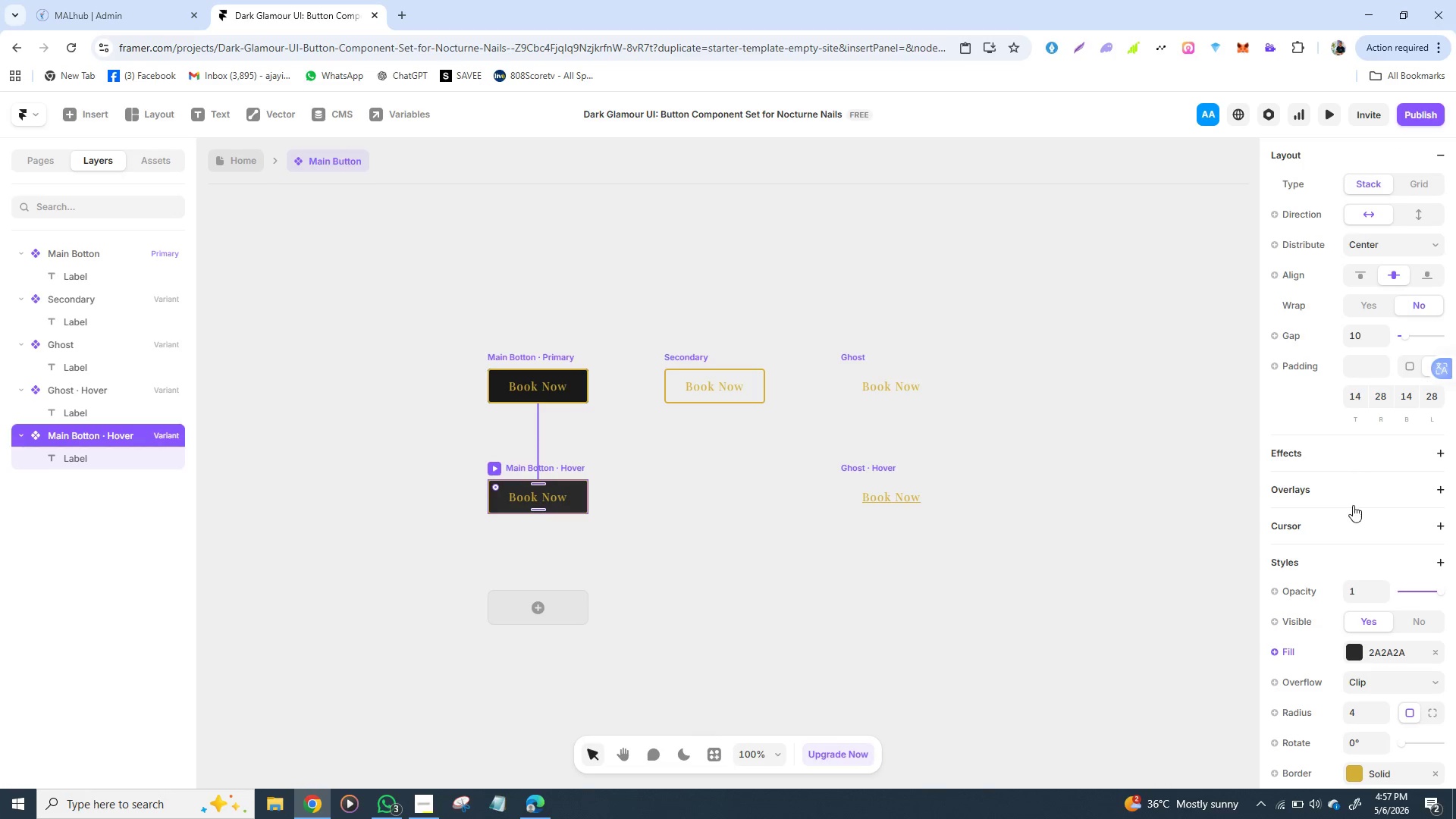 
mouse_move([1273, 468])
 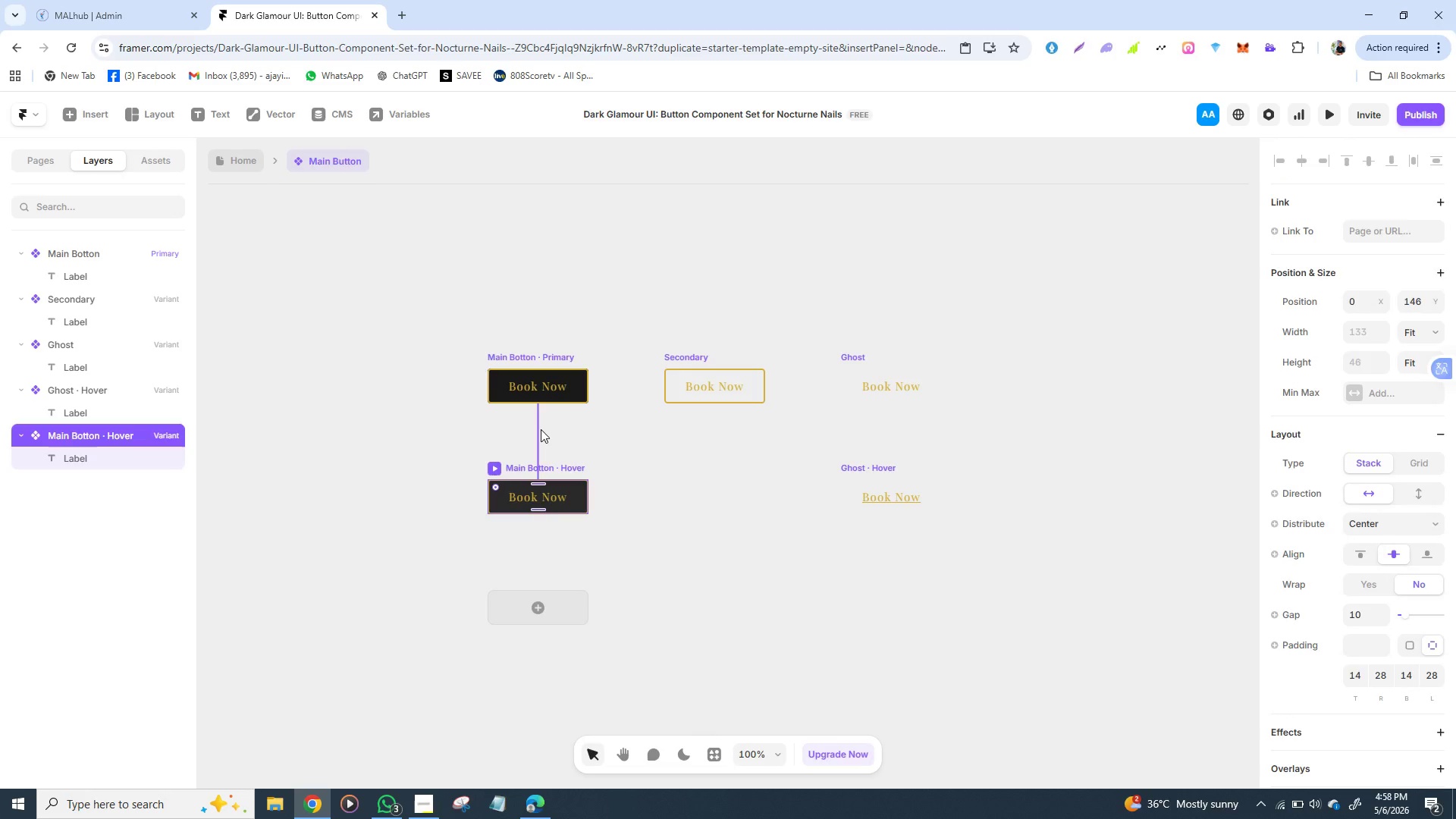 
left_click([541, 429])
 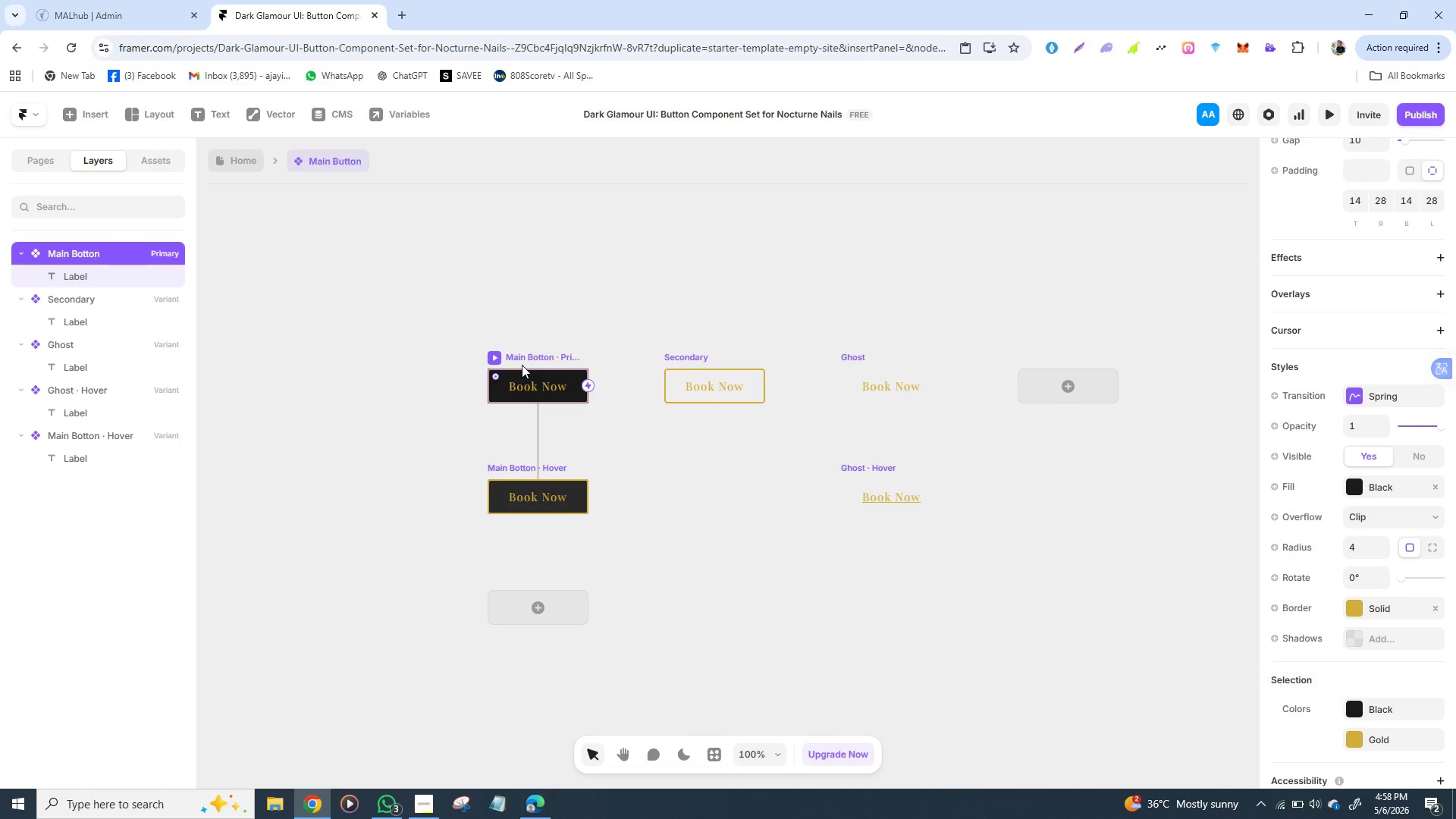 
left_click([522, 365])
 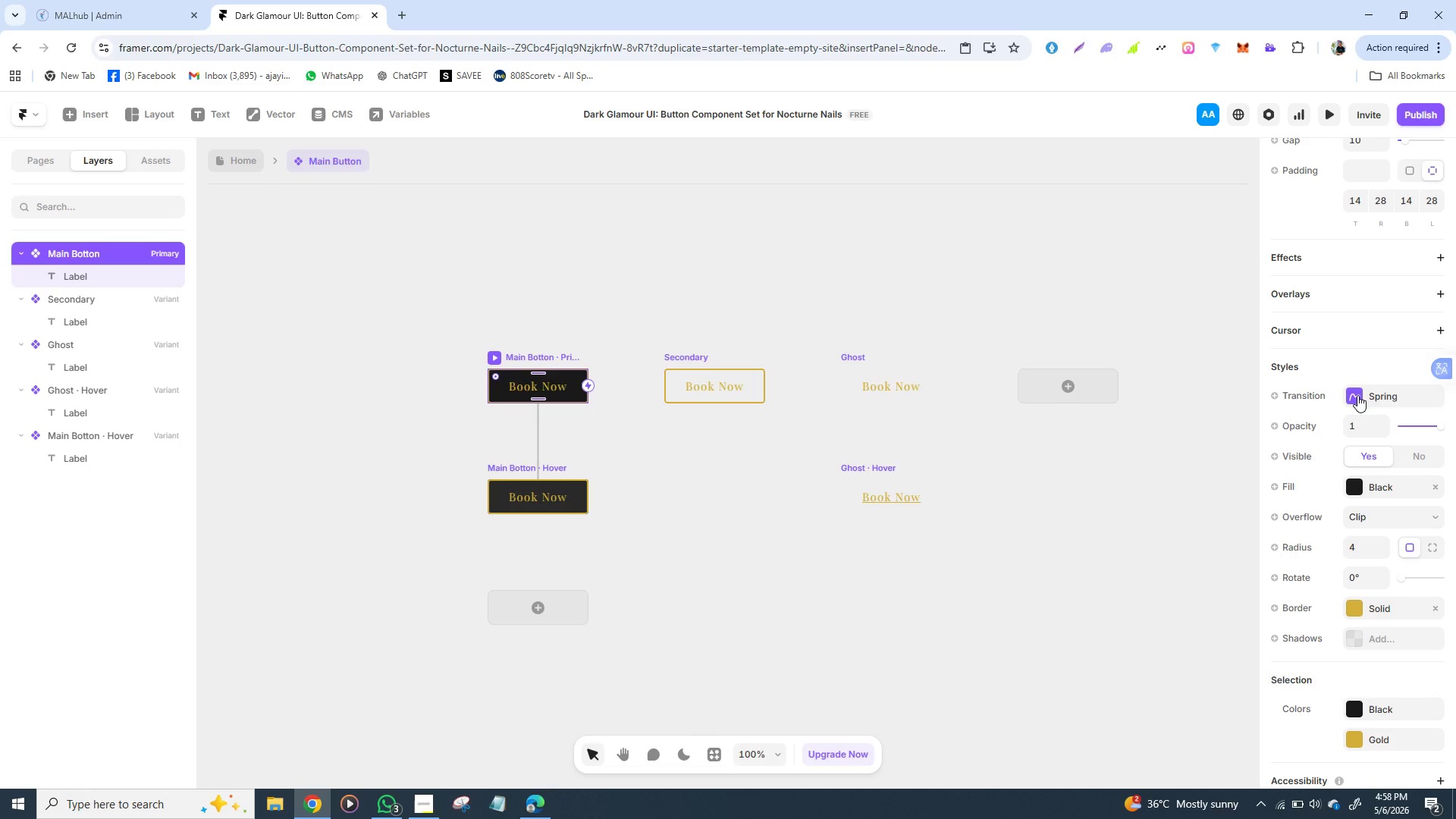 
left_click([1357, 395])
 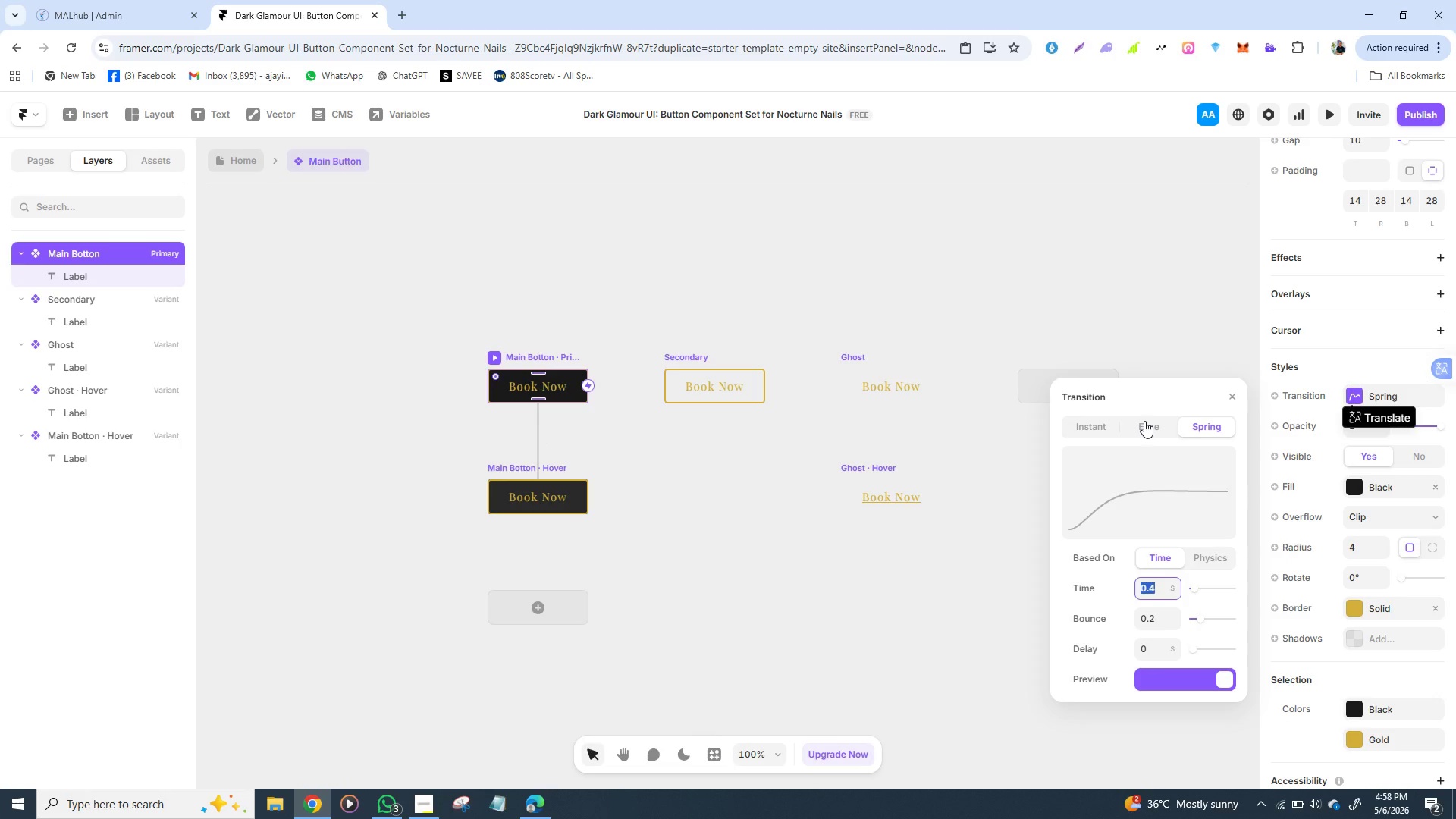 
left_click([1144, 421])
 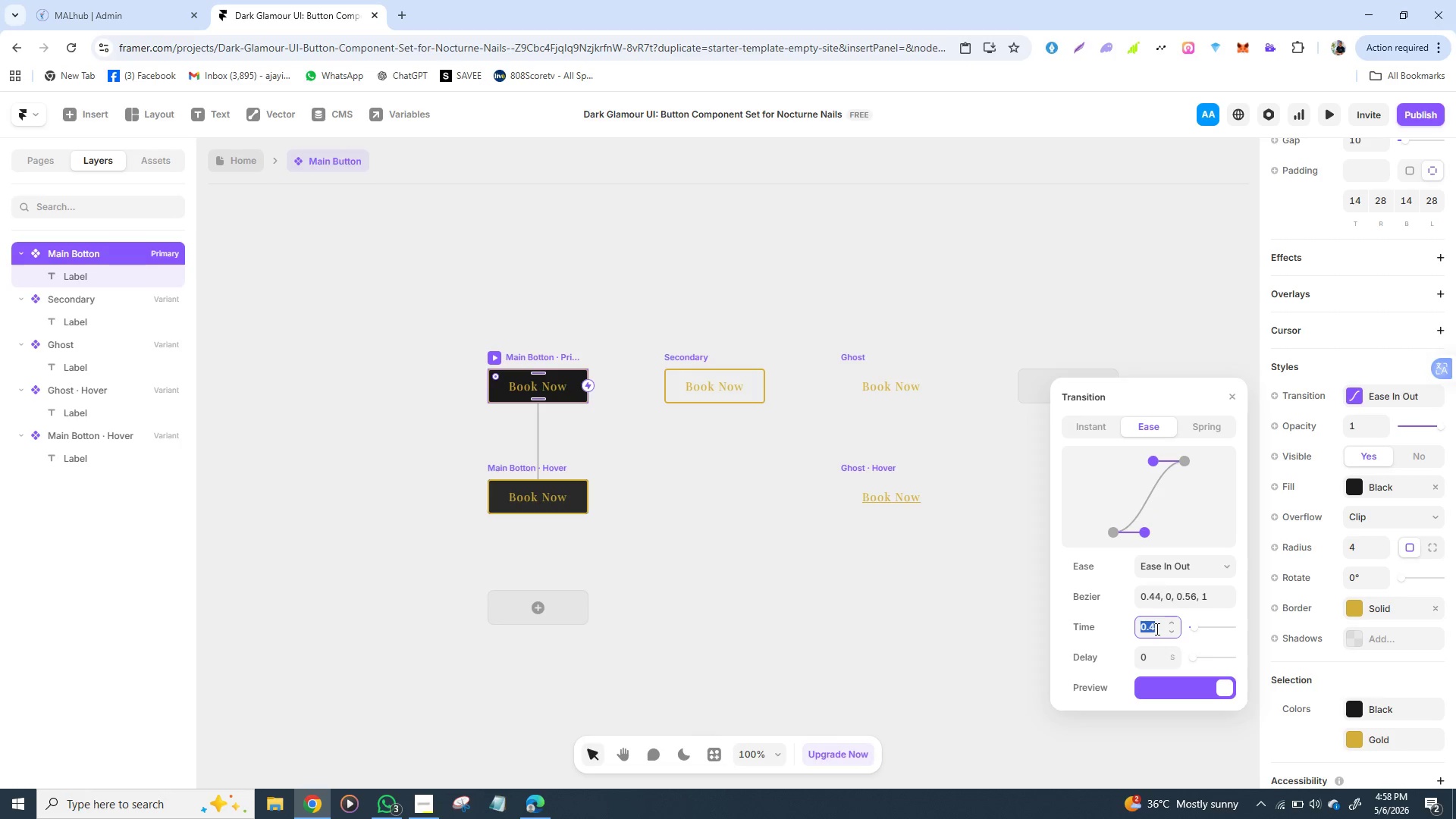 
double_click([1156, 629])
 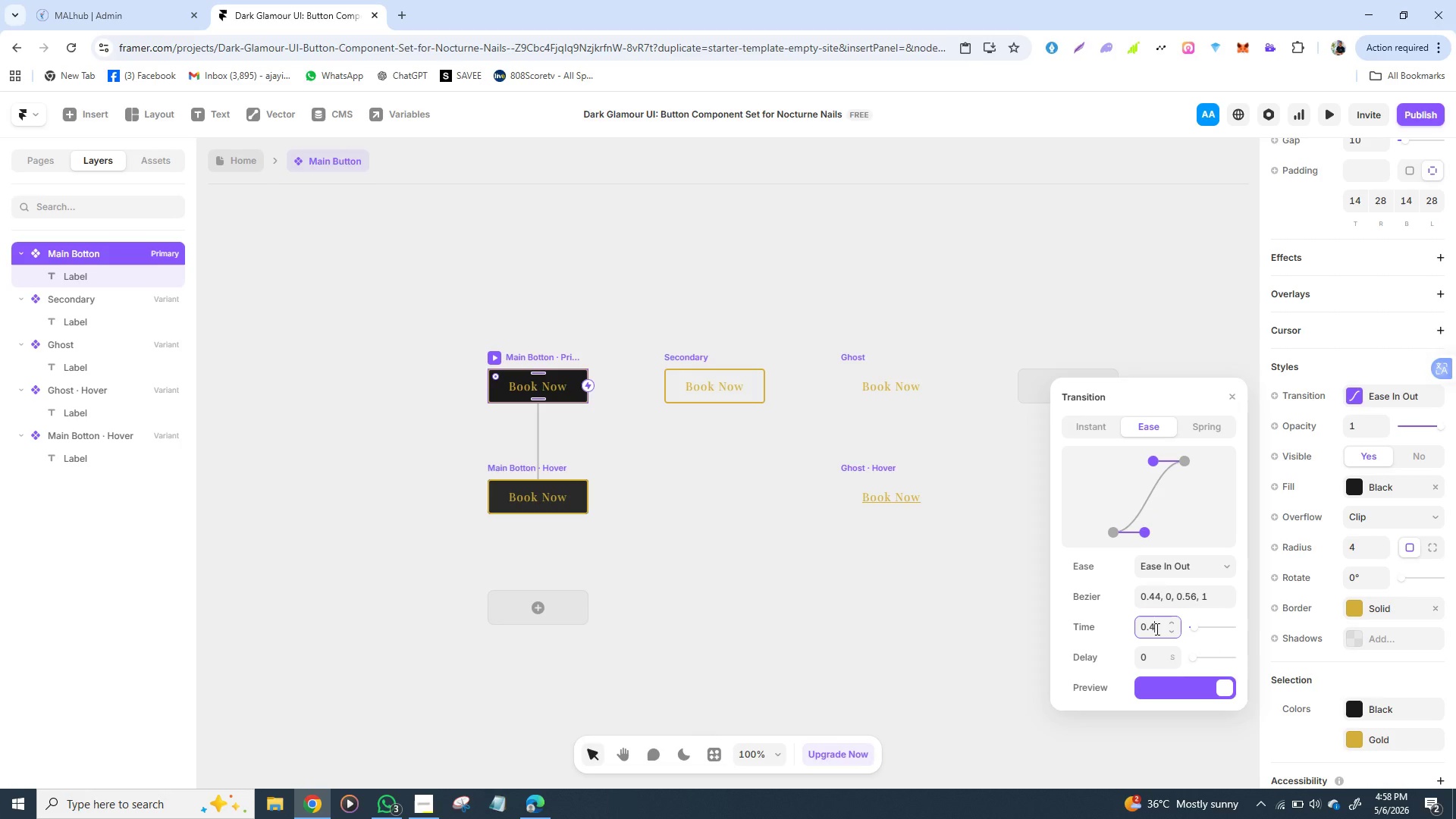 
left_click([1156, 629])
 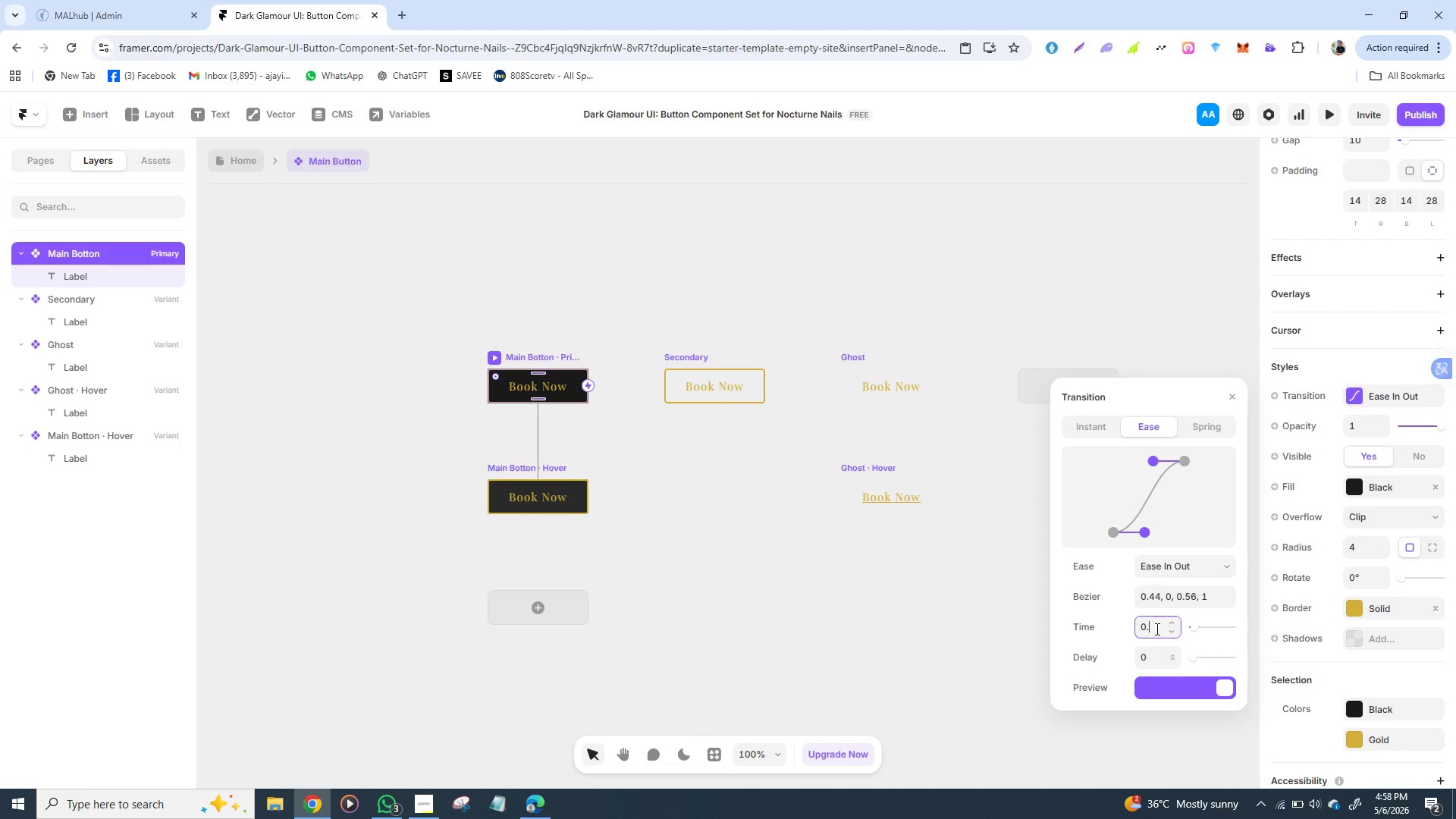 
key(Backspace)
 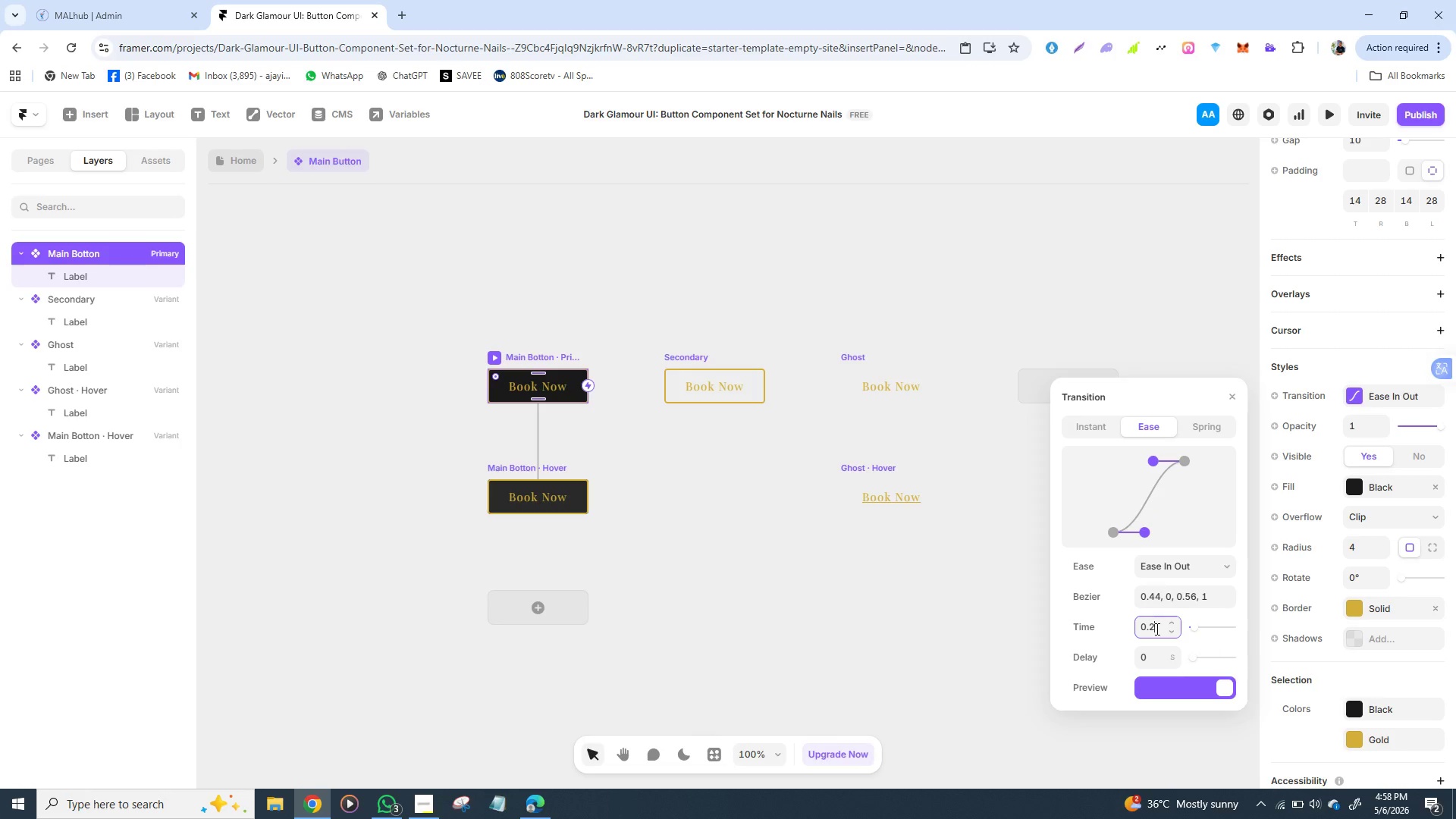 
key(2)
 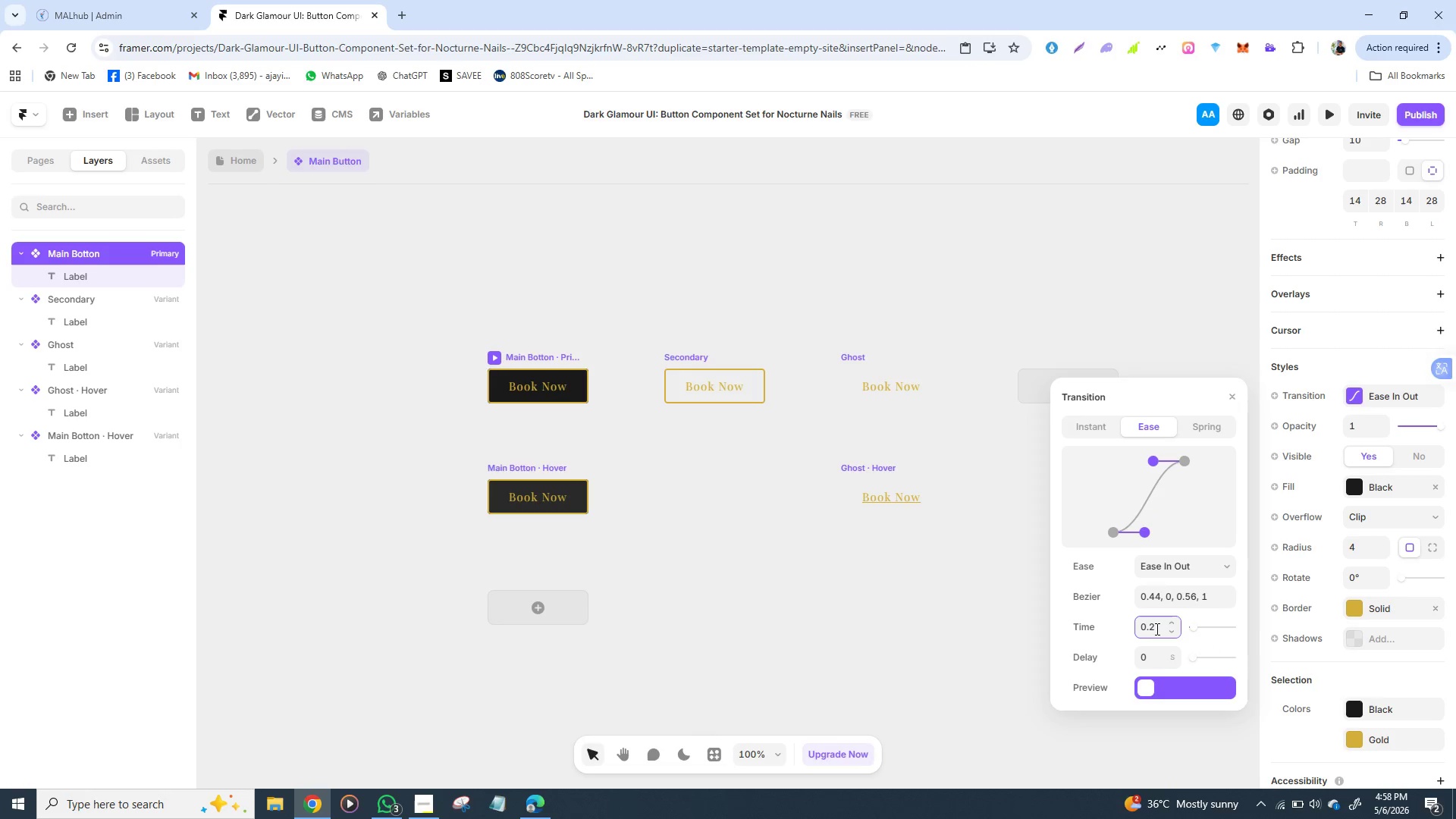 
key(Enter)
 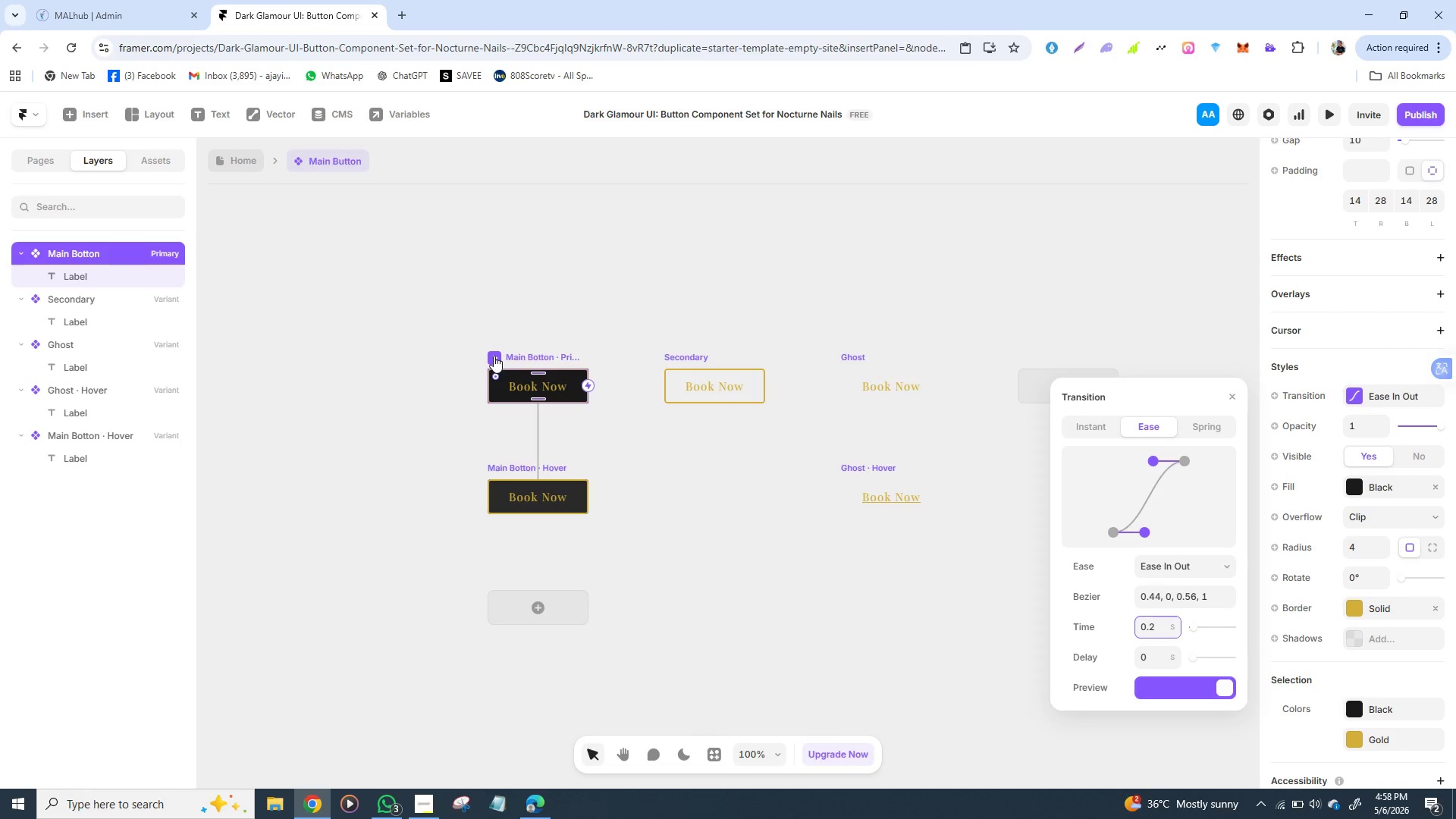 
left_click([494, 356])
 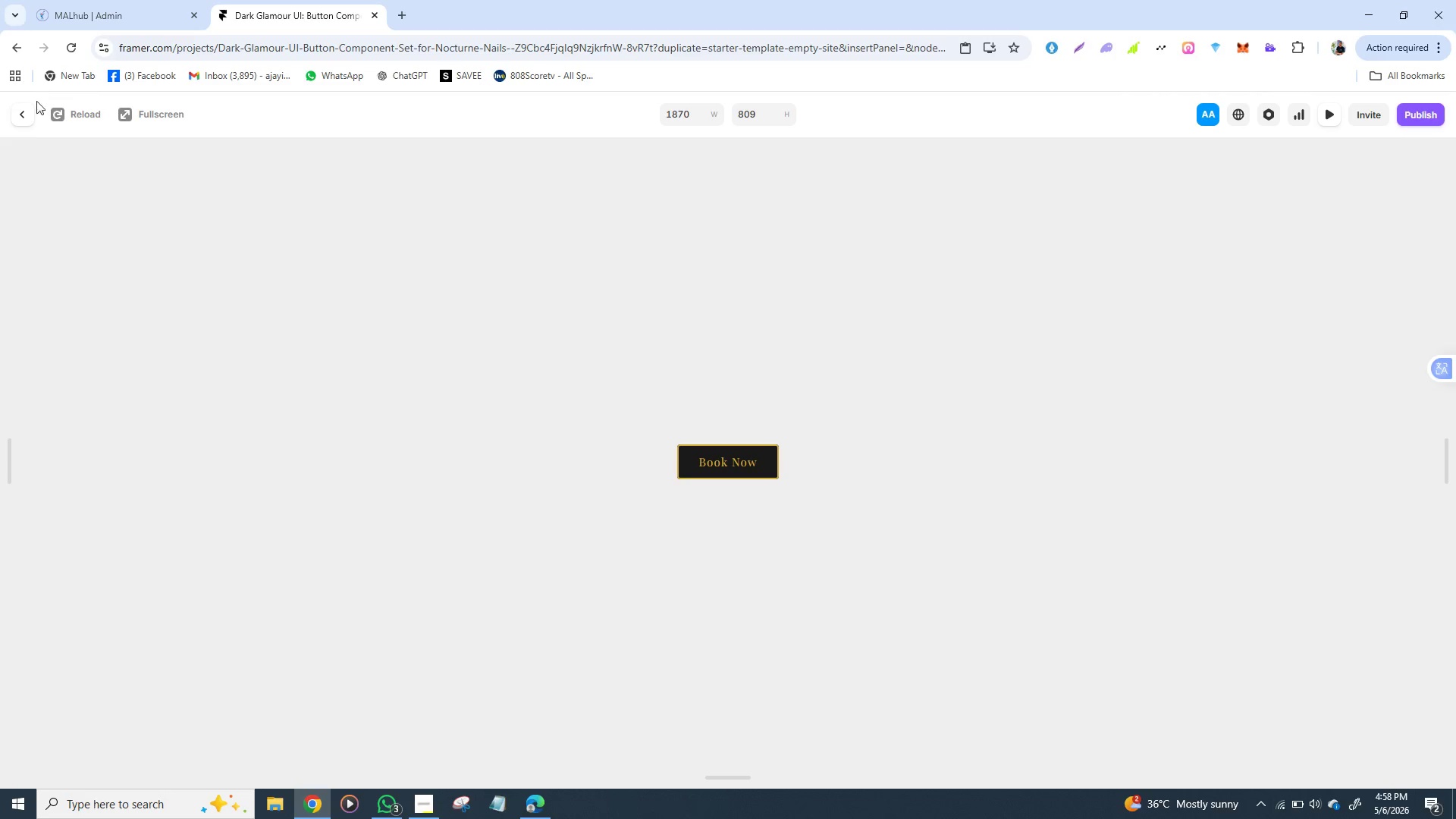 
left_click([14, 105])
 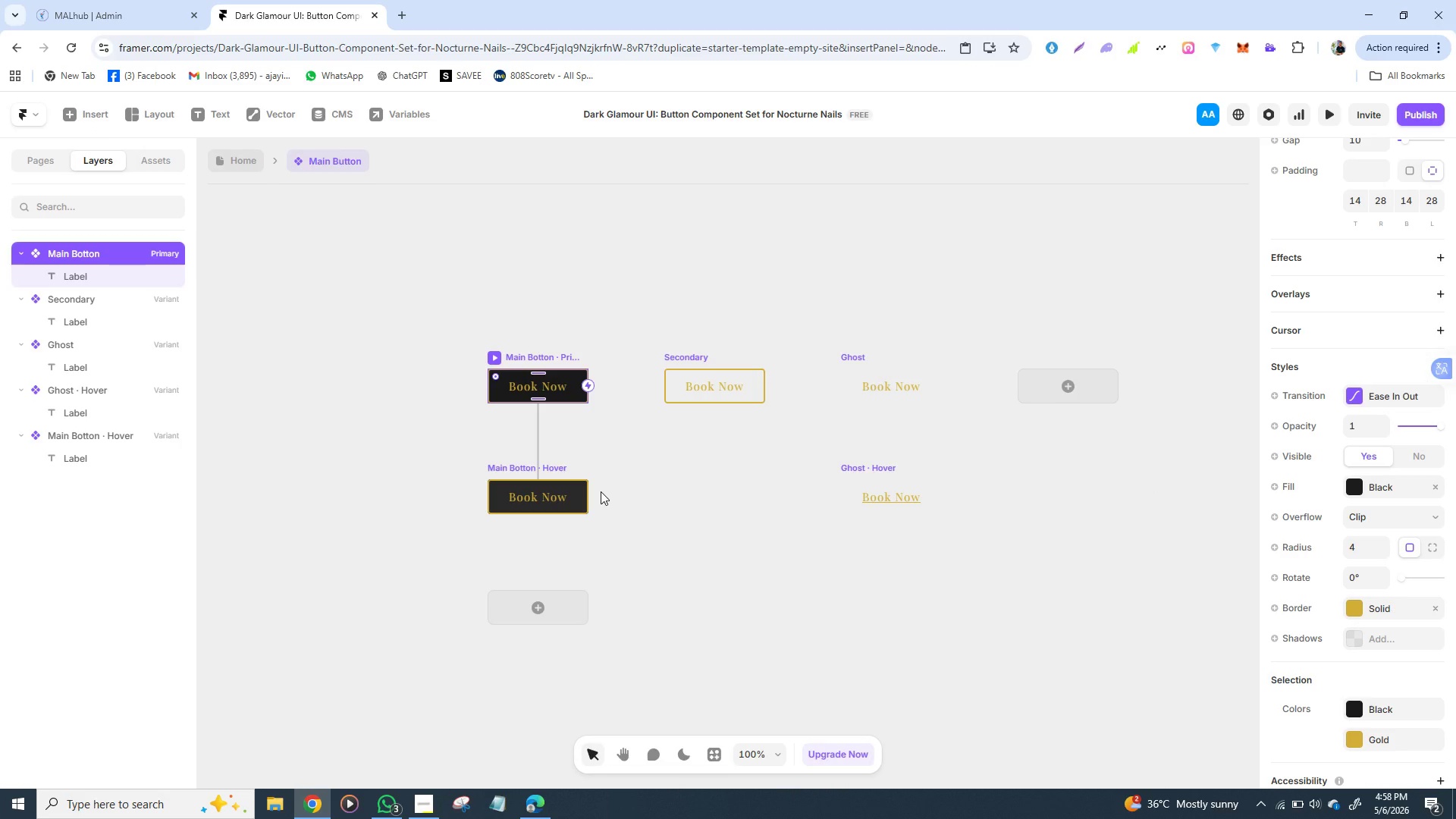 
wait(8.59)
 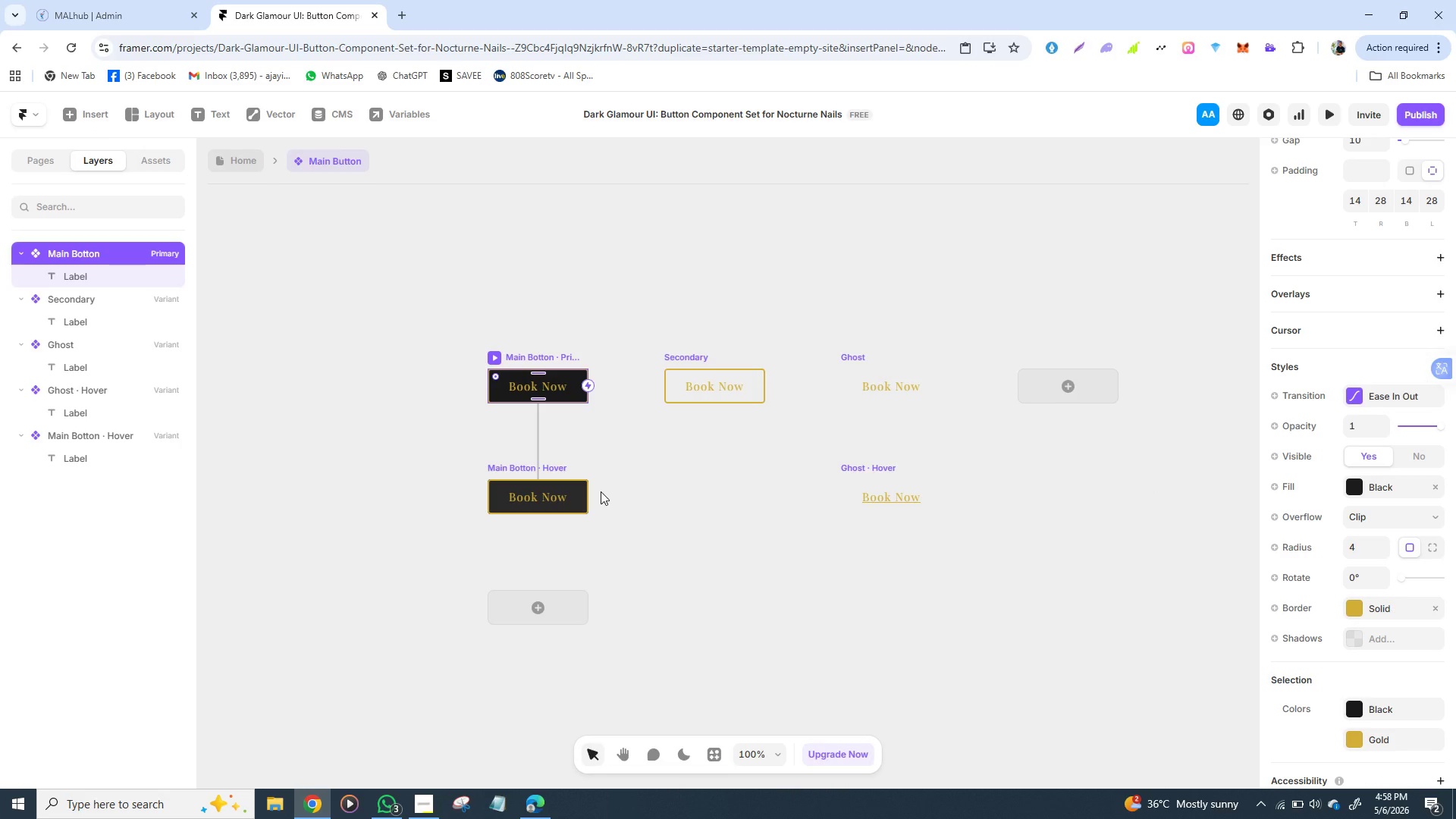 
left_click([677, 356])
 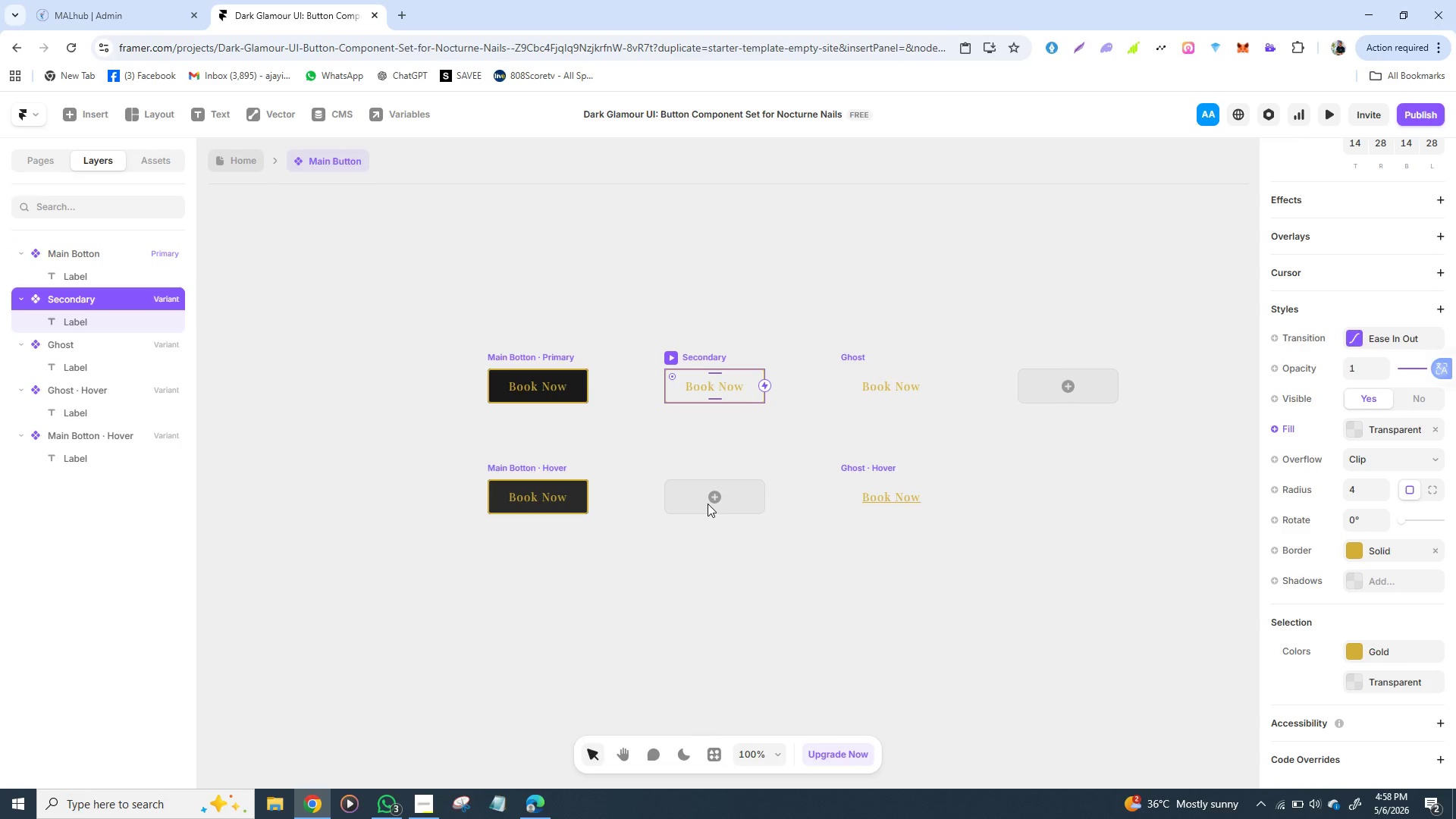 
left_click([708, 504])
 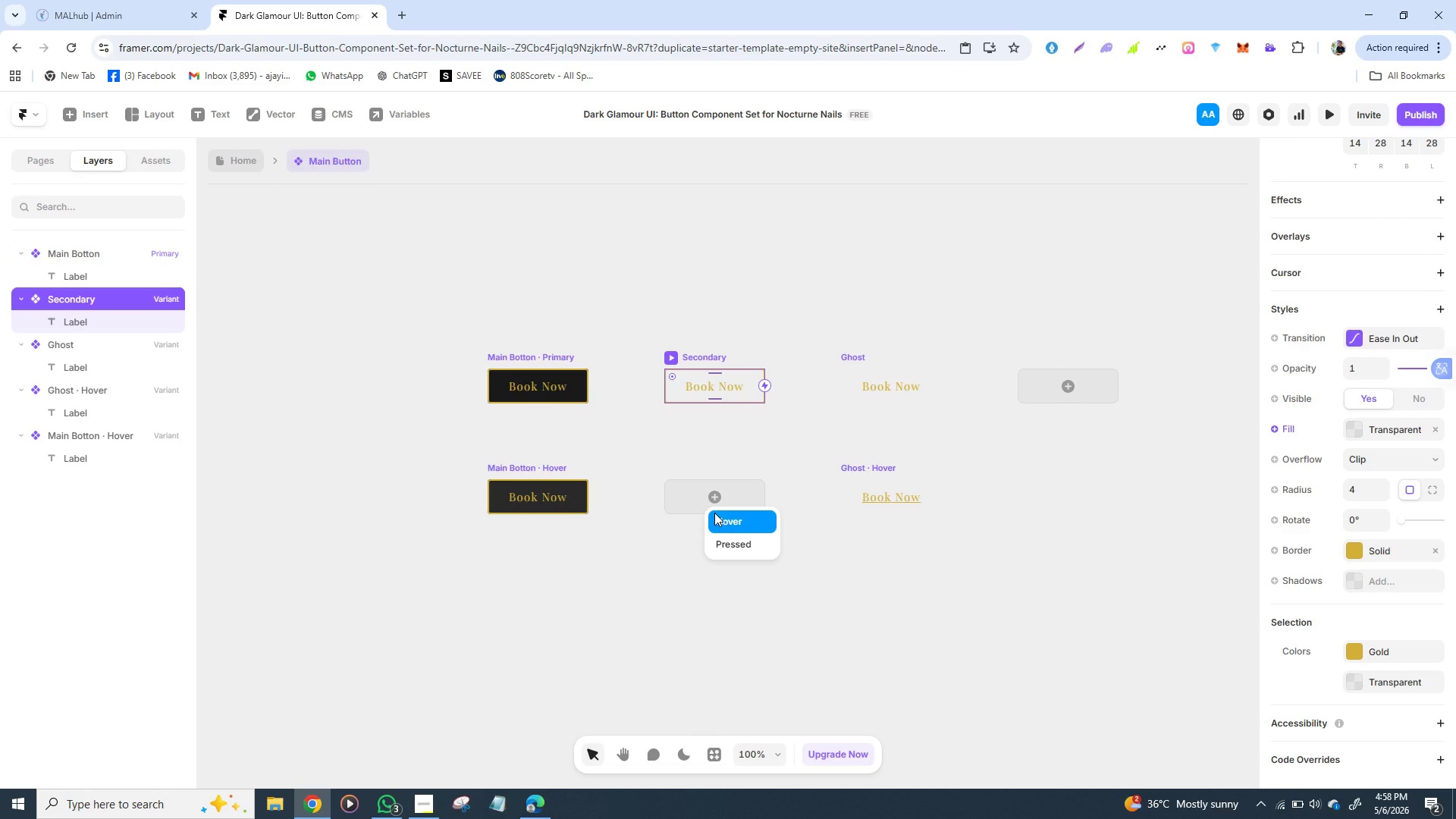 
left_click([714, 513])
 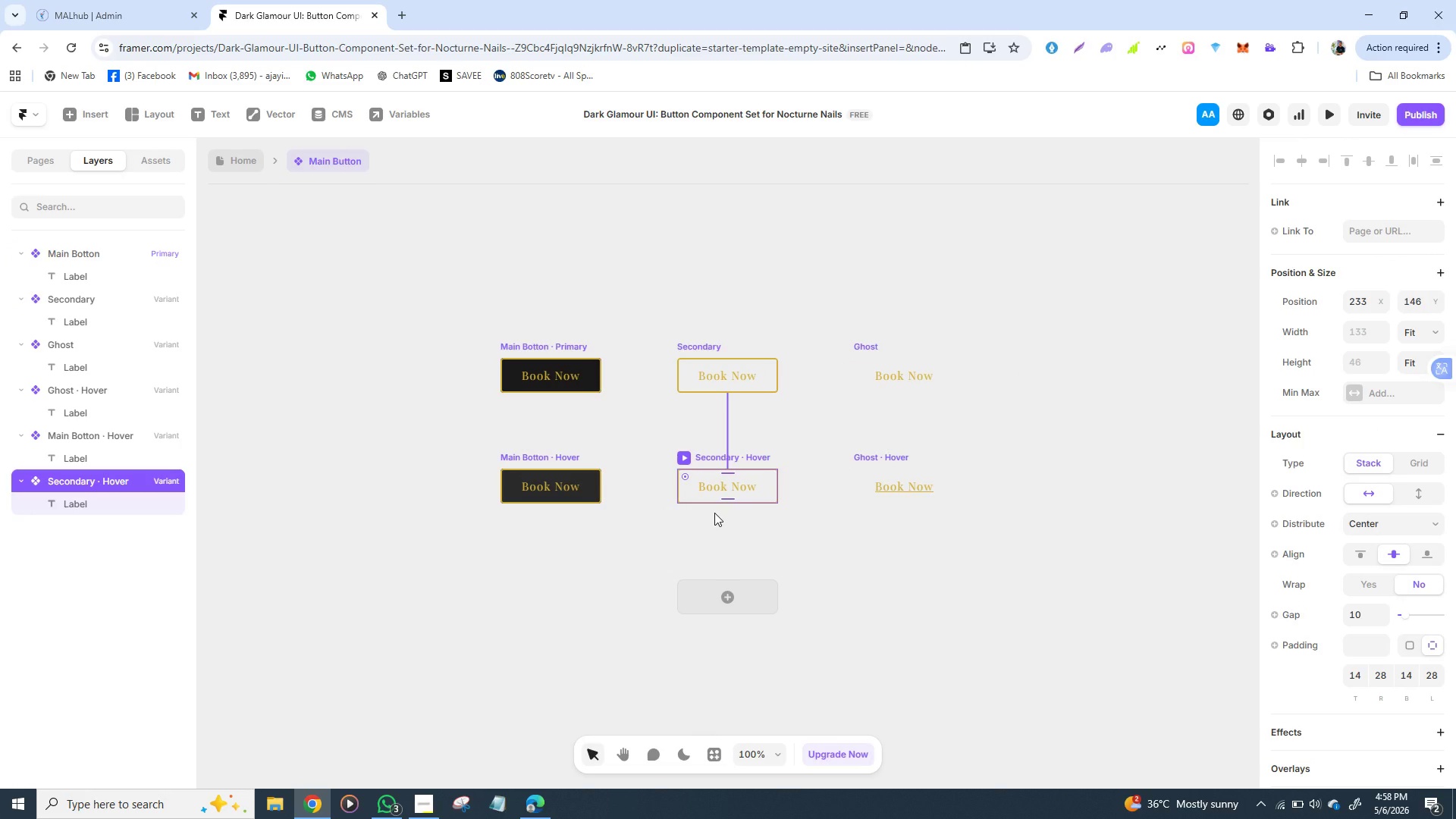 
wait(11.73)
 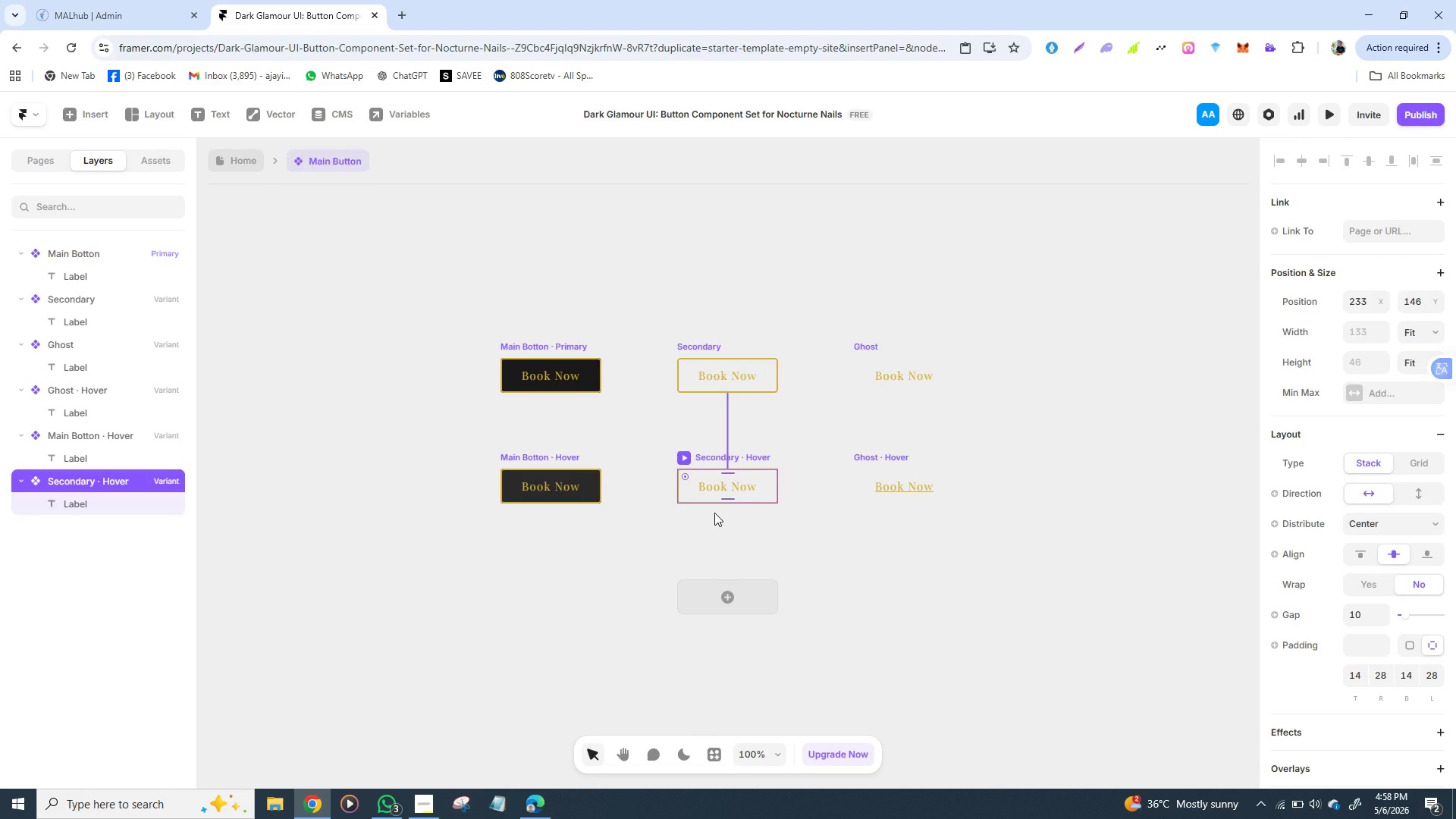 
left_click([513, 350])
 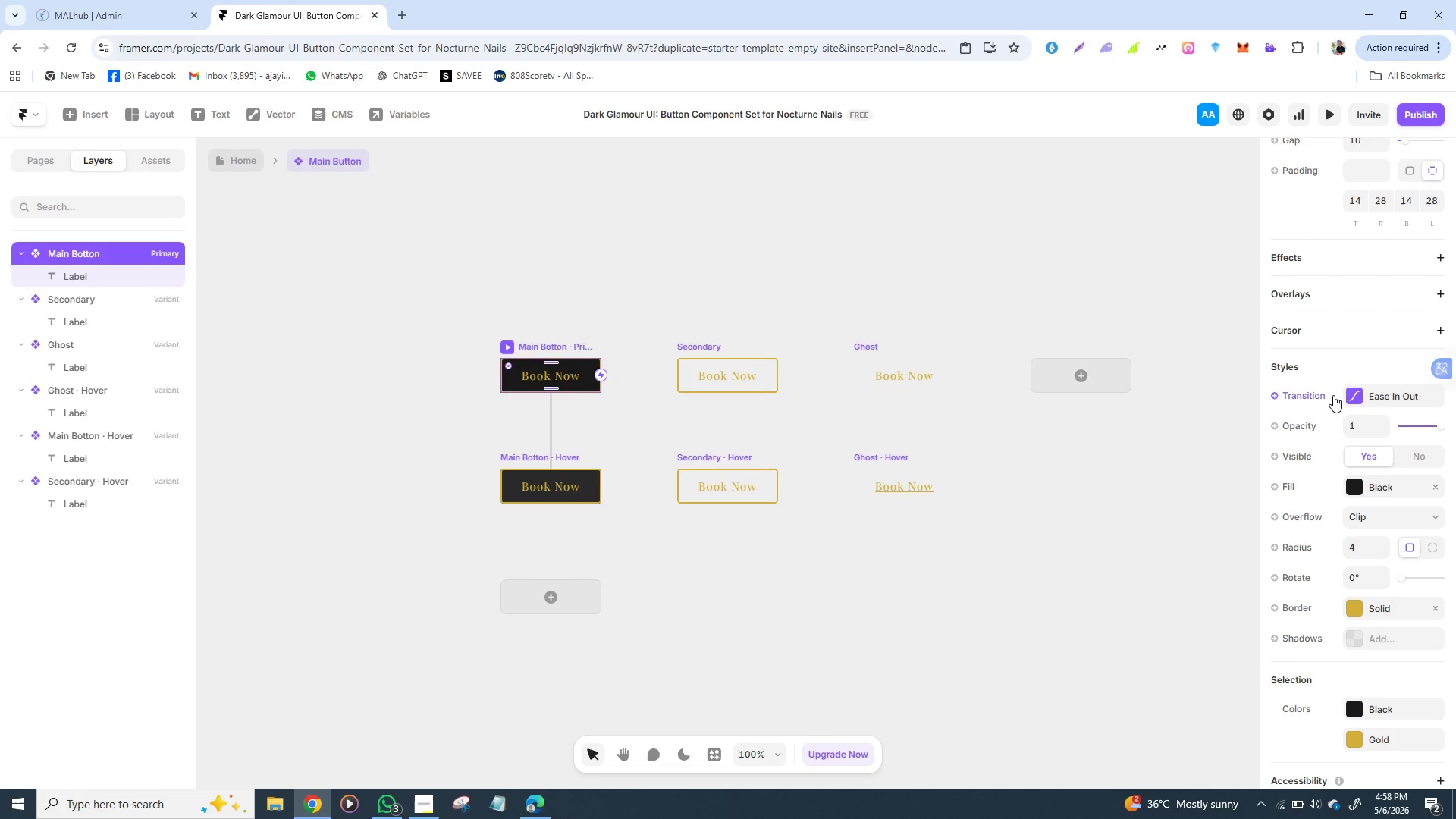 
wait(5.16)
 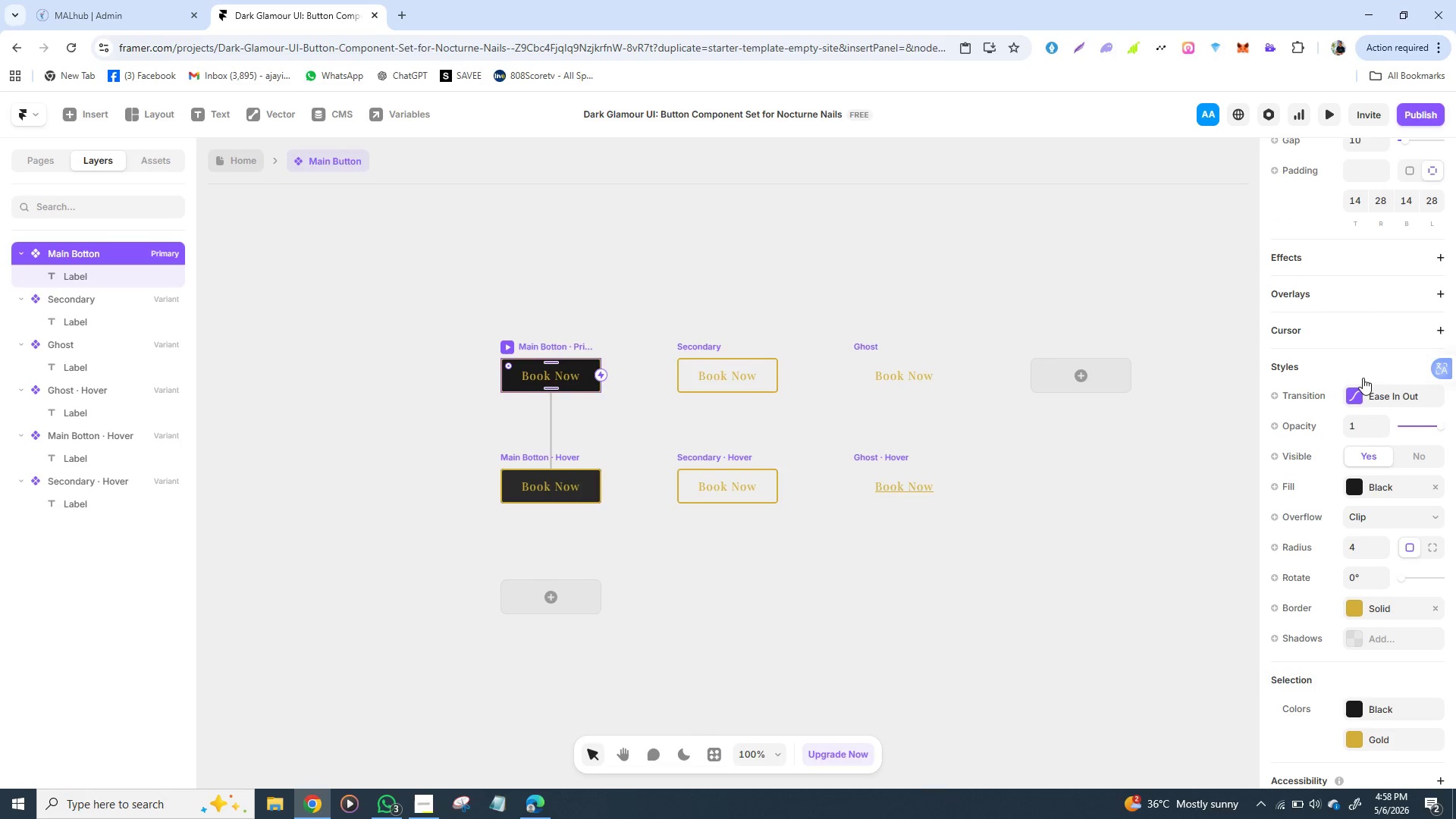 
left_click([1349, 395])
 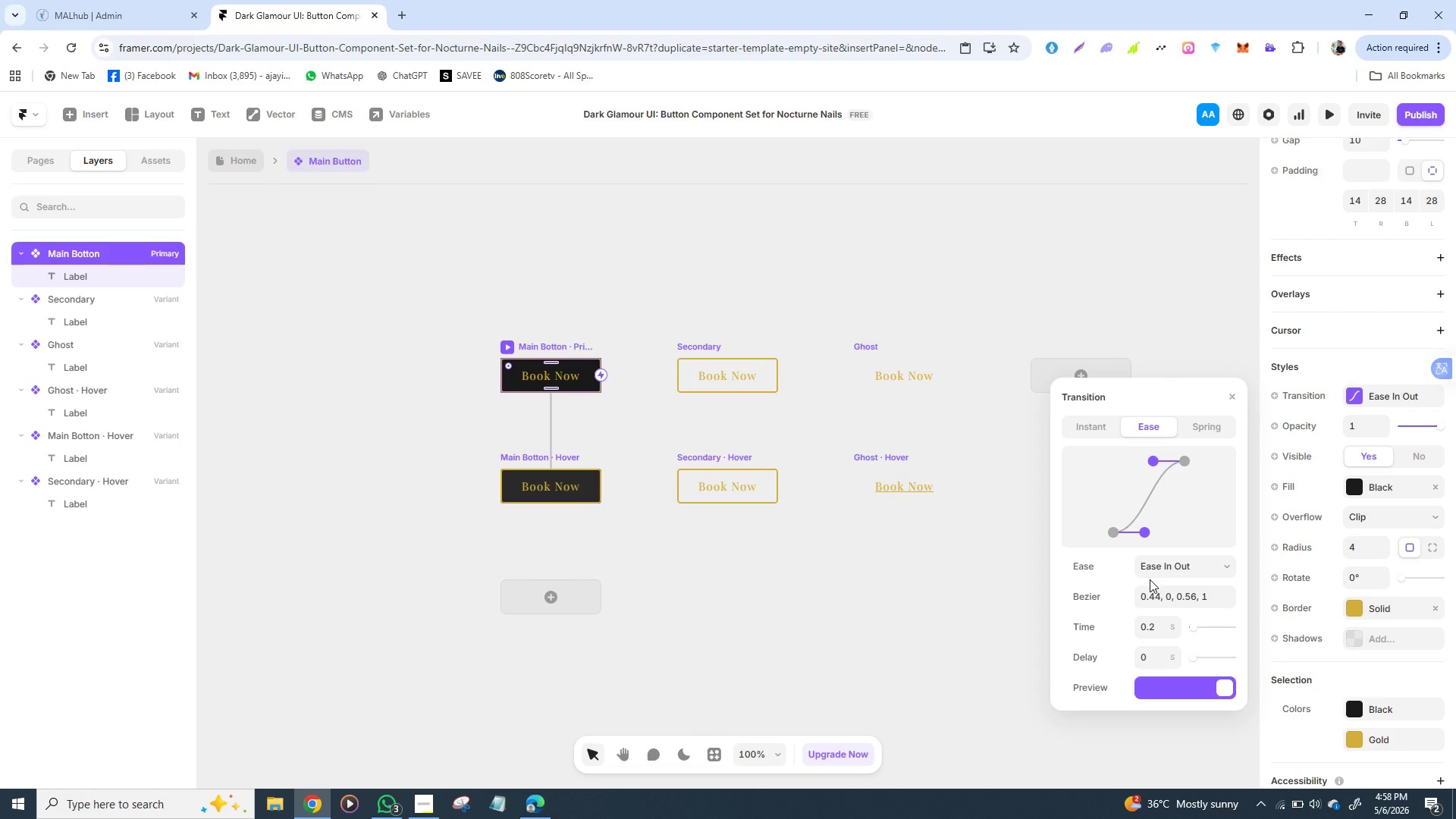 
left_click([1150, 579])
 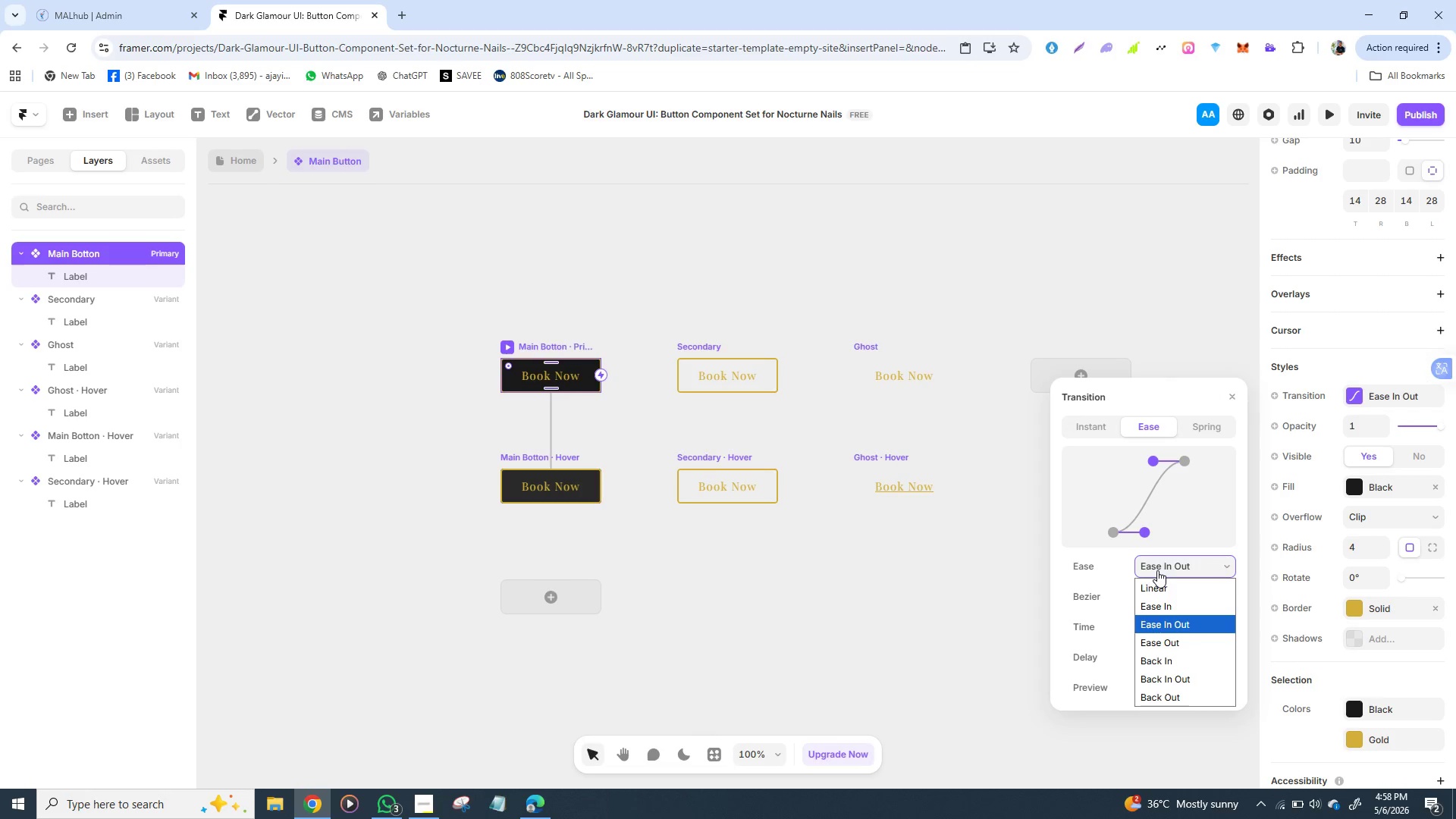 
left_click([1157, 570])
 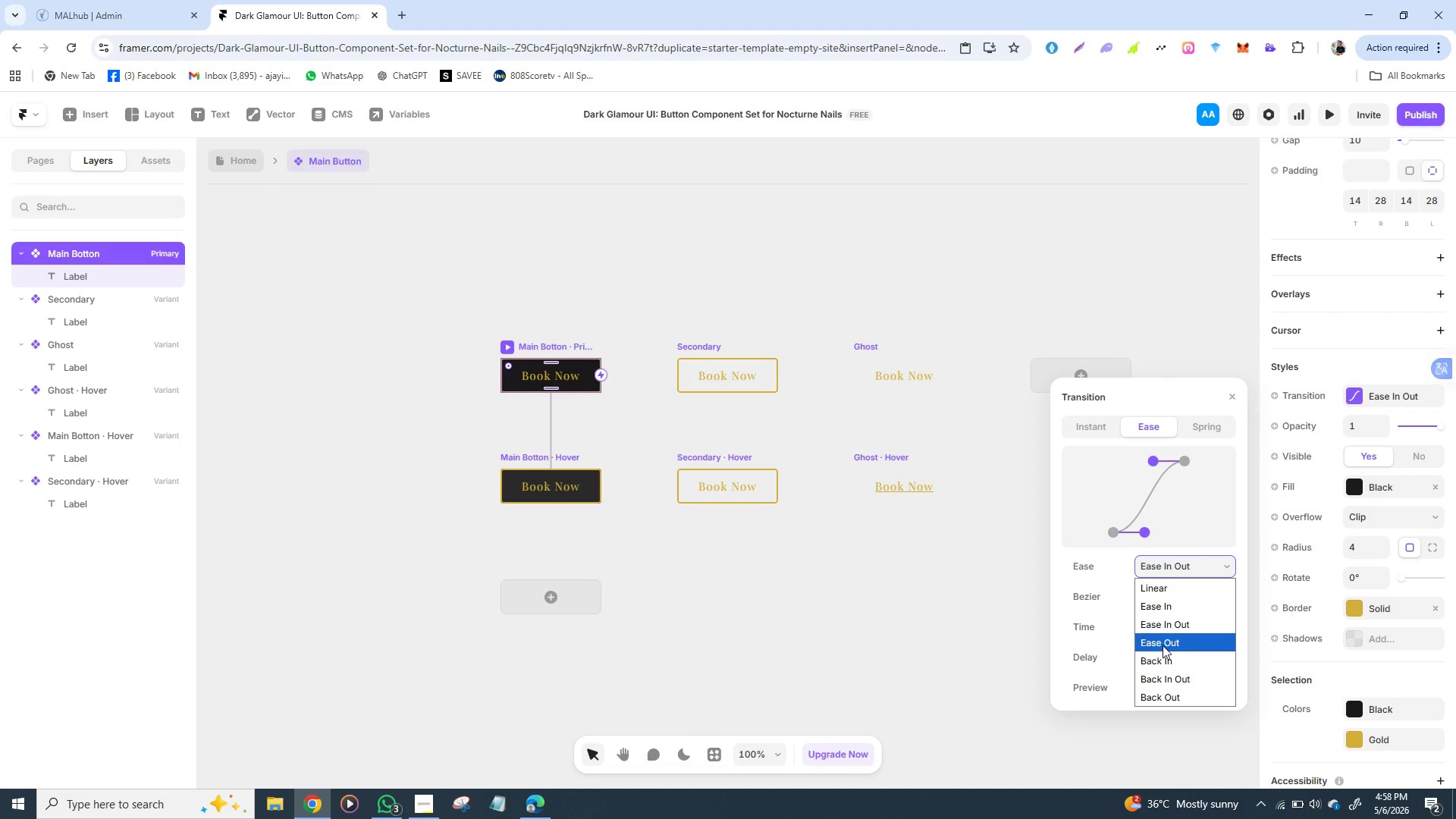 
left_click([1163, 645])
 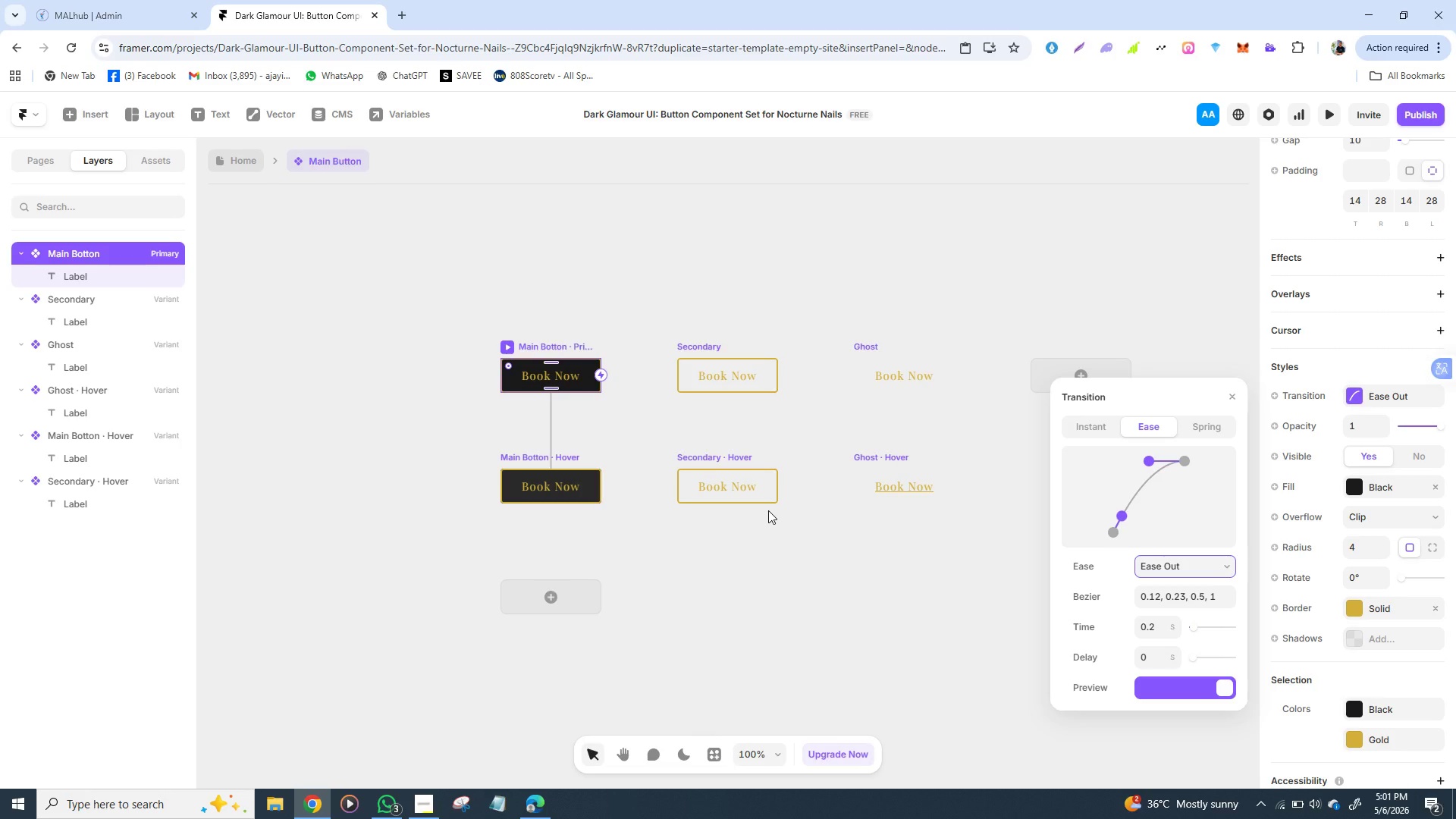 
wait(145.45)
 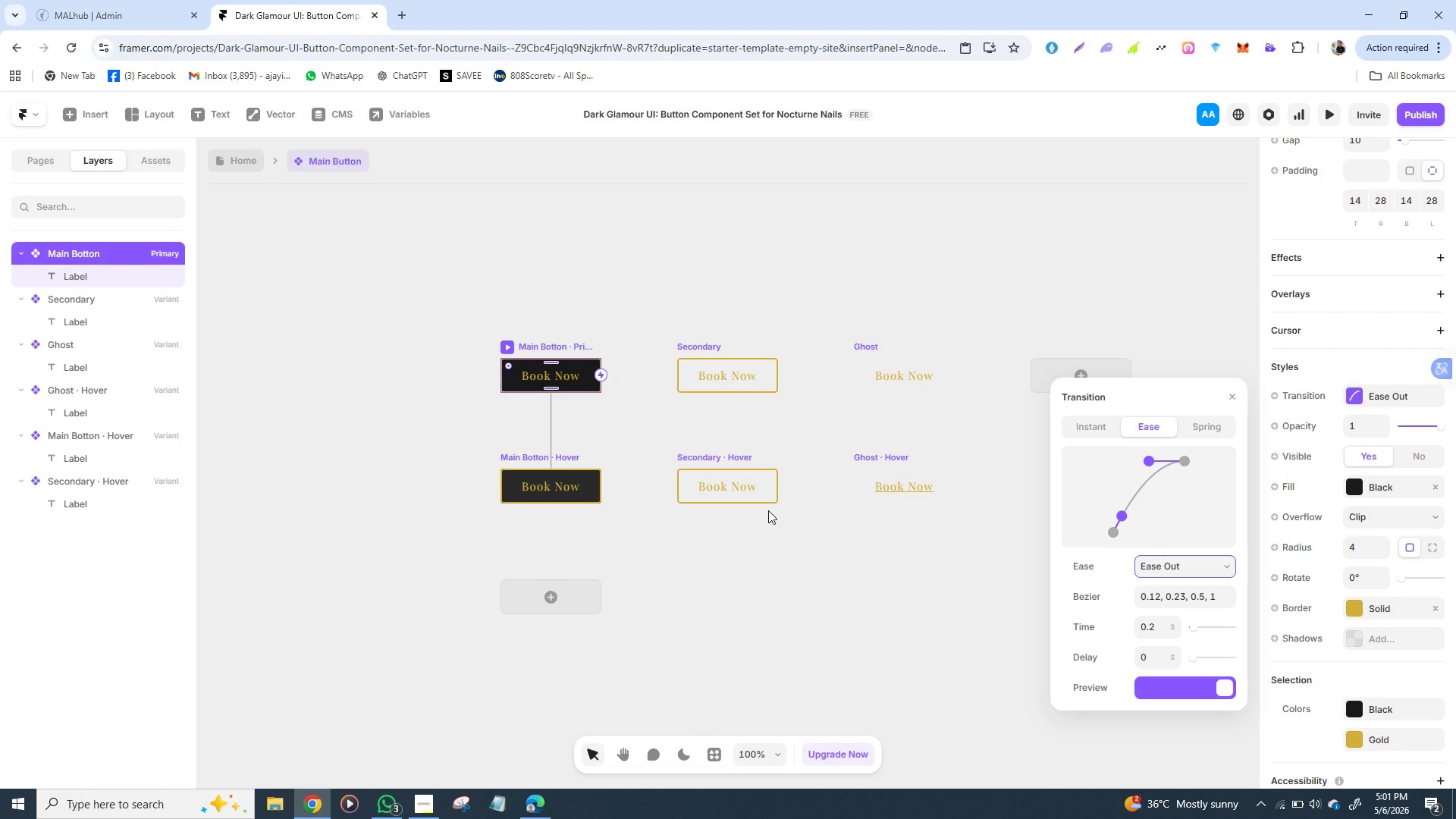 
left_click([727, 475])
 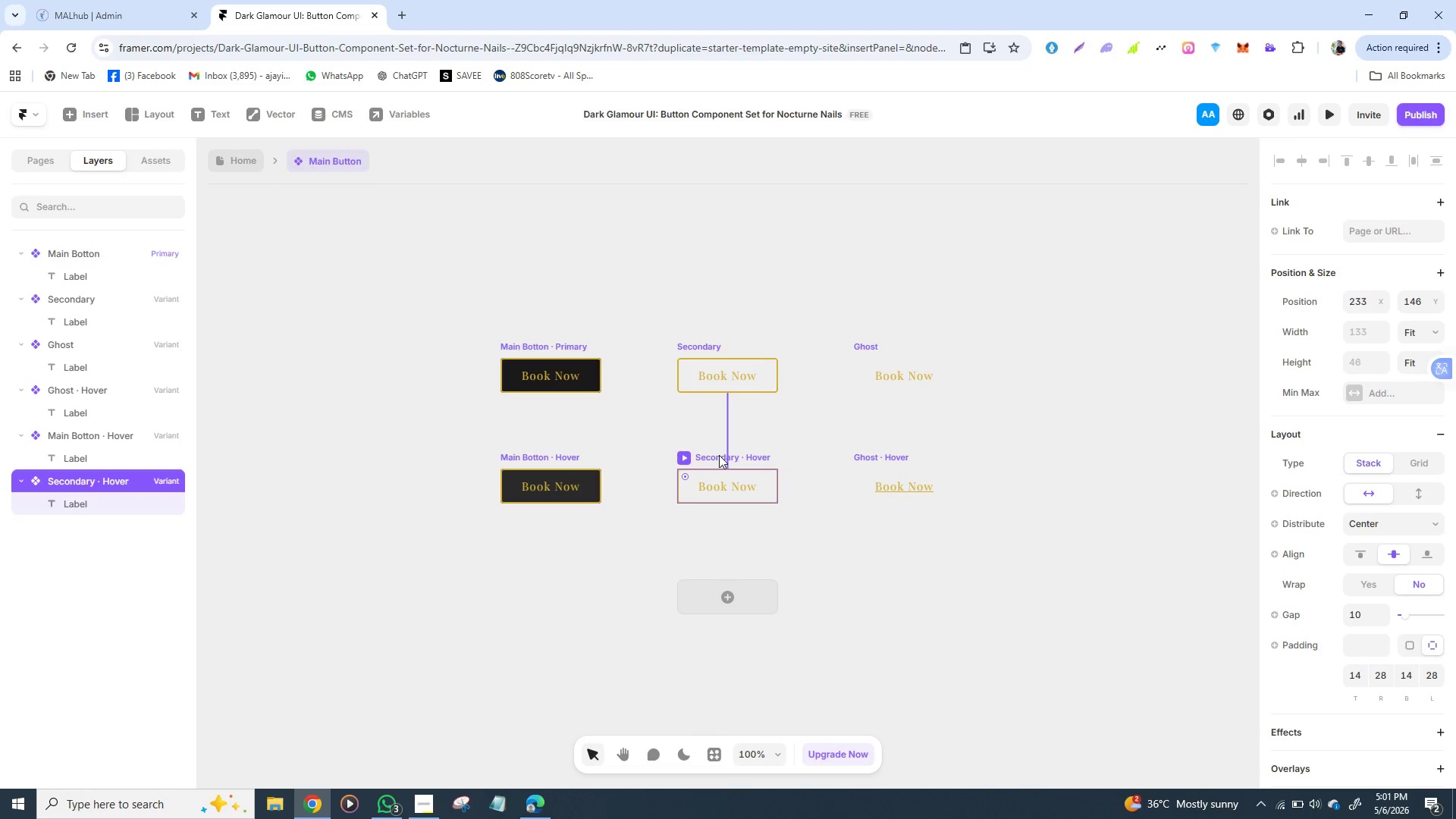 
left_click([719, 455])
 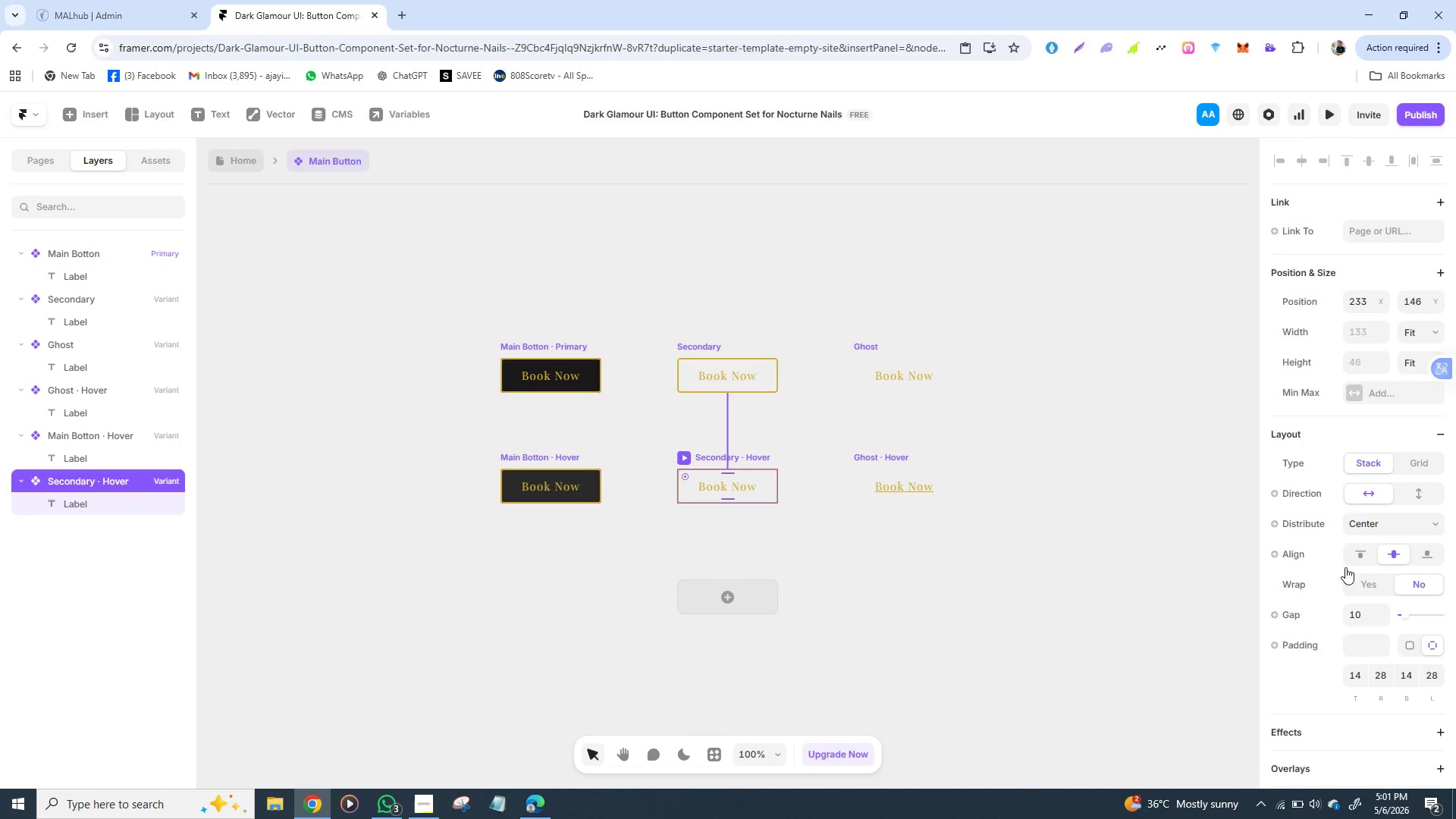 
mouse_move([1323, 556])
 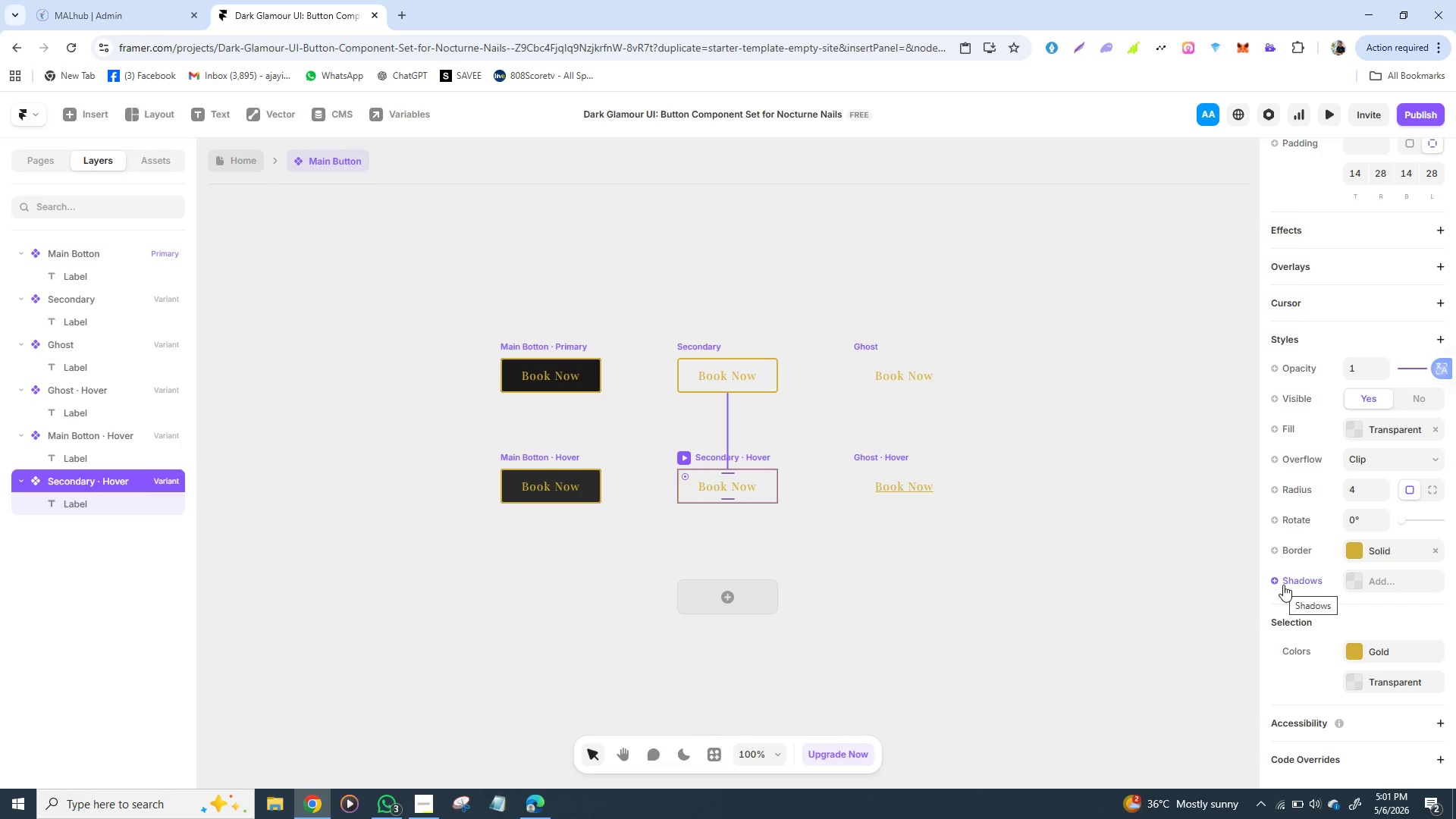 
wait(6.67)
 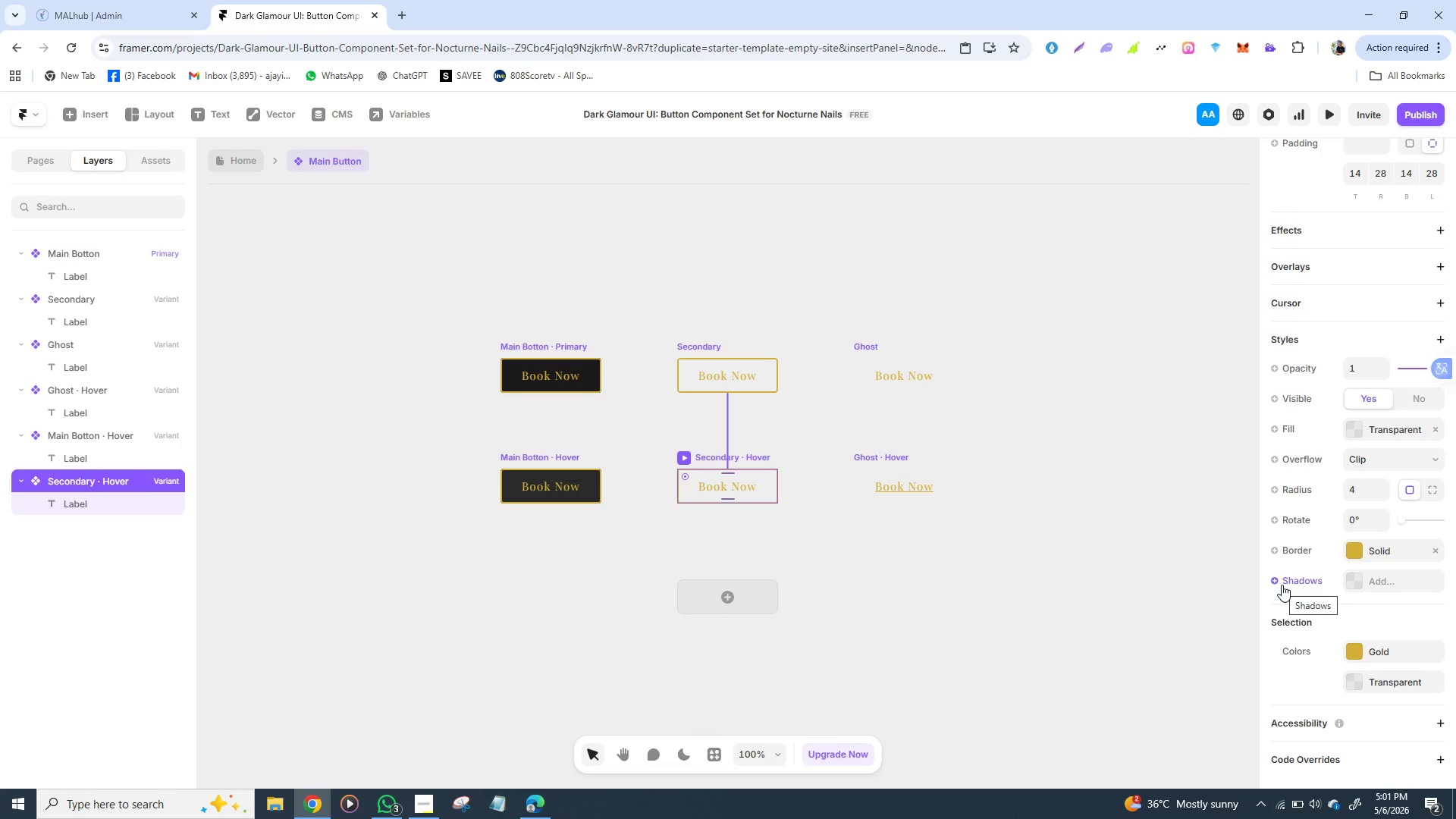 
mouse_move([1339, 579])
 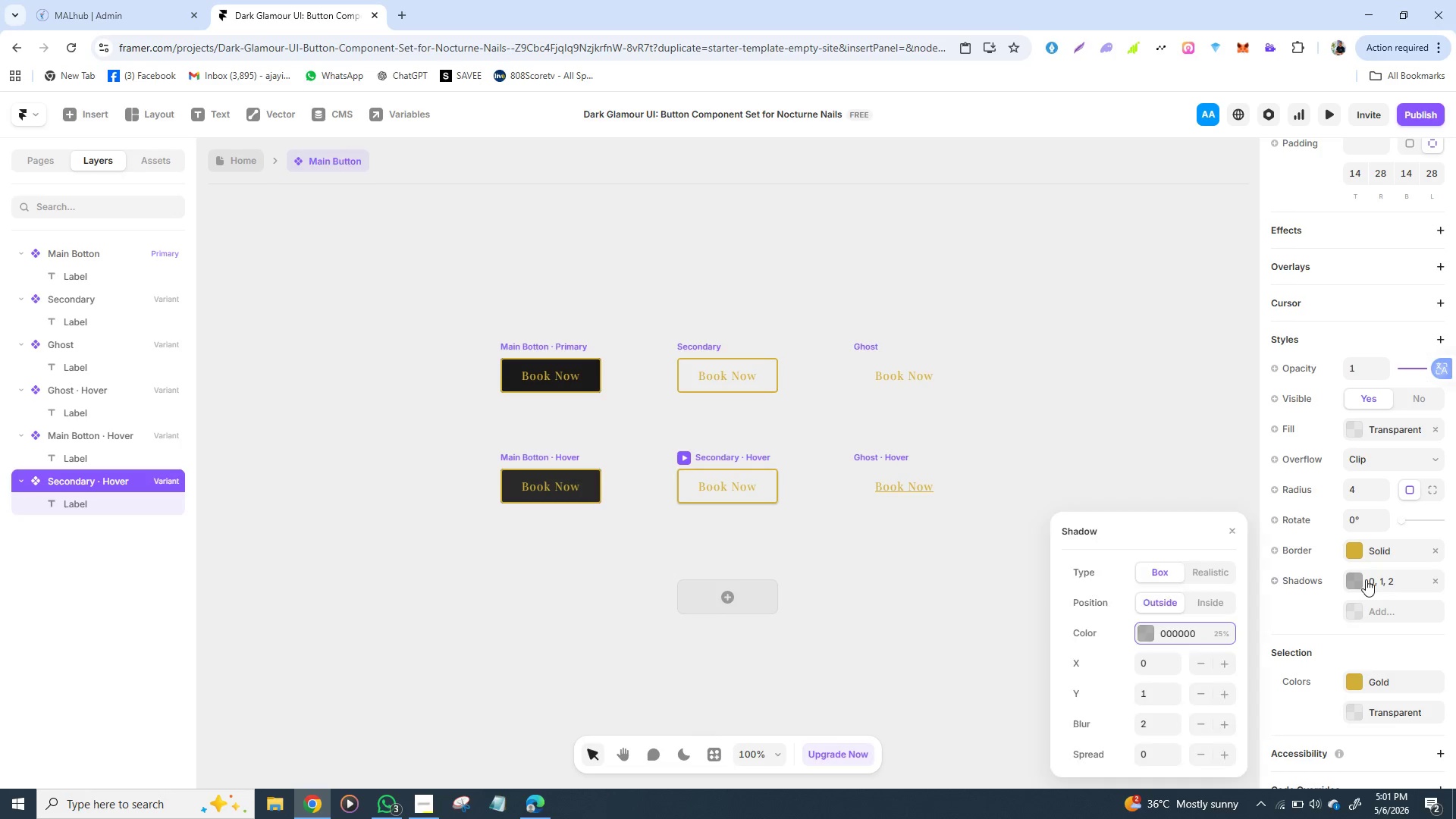 
left_click([1366, 579])
 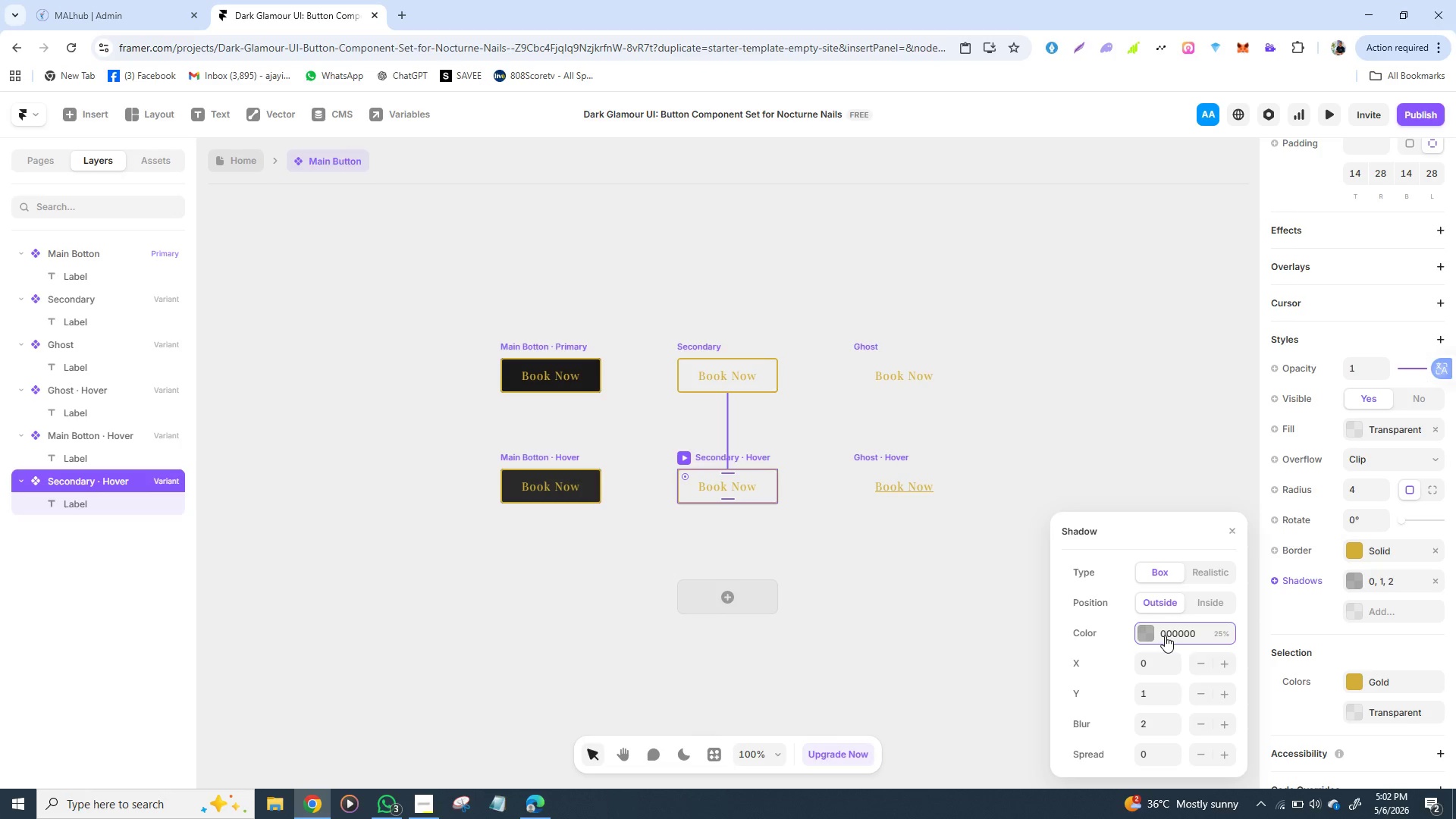 
wait(28.45)
 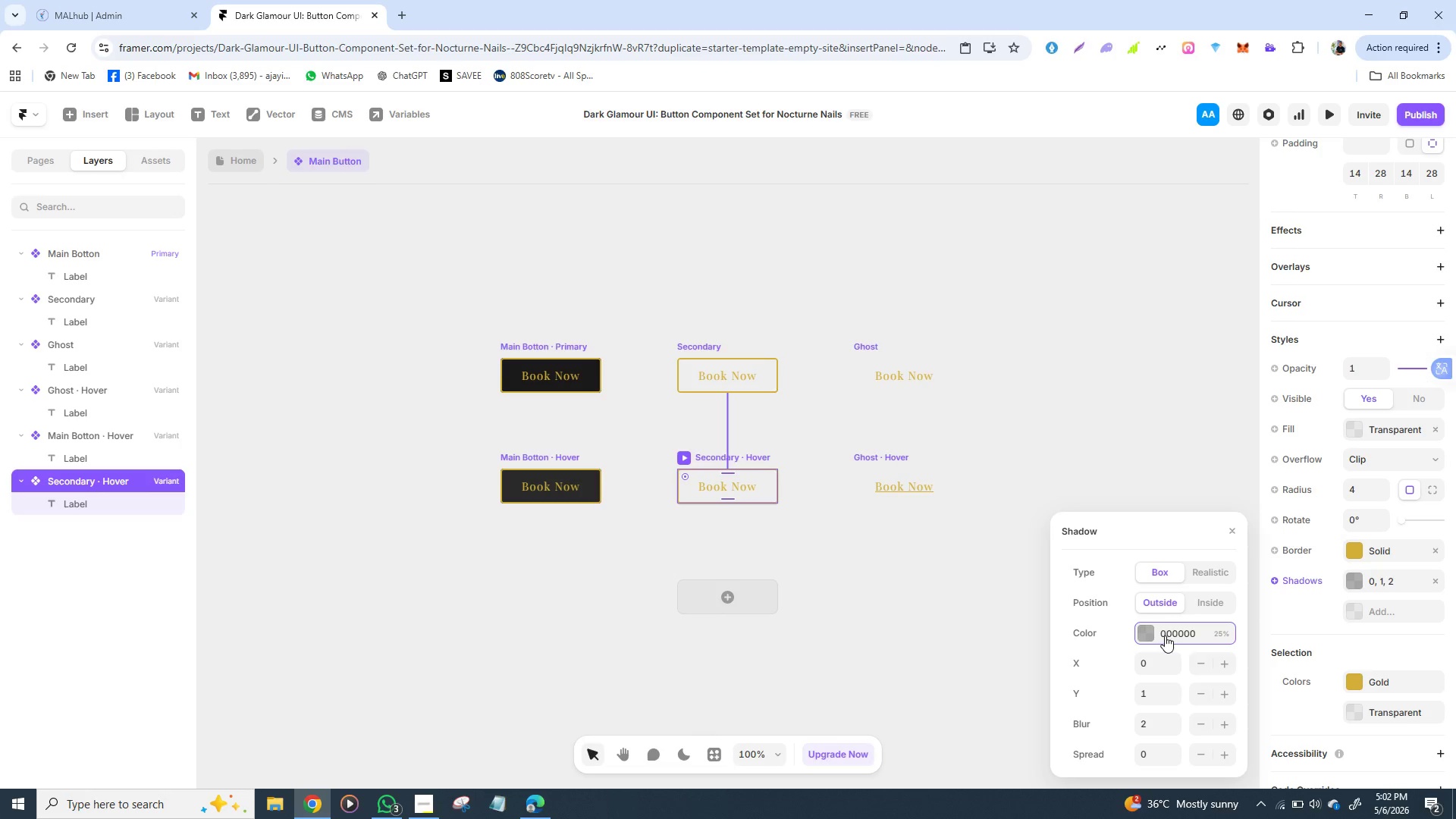 
left_click([1165, 635])
 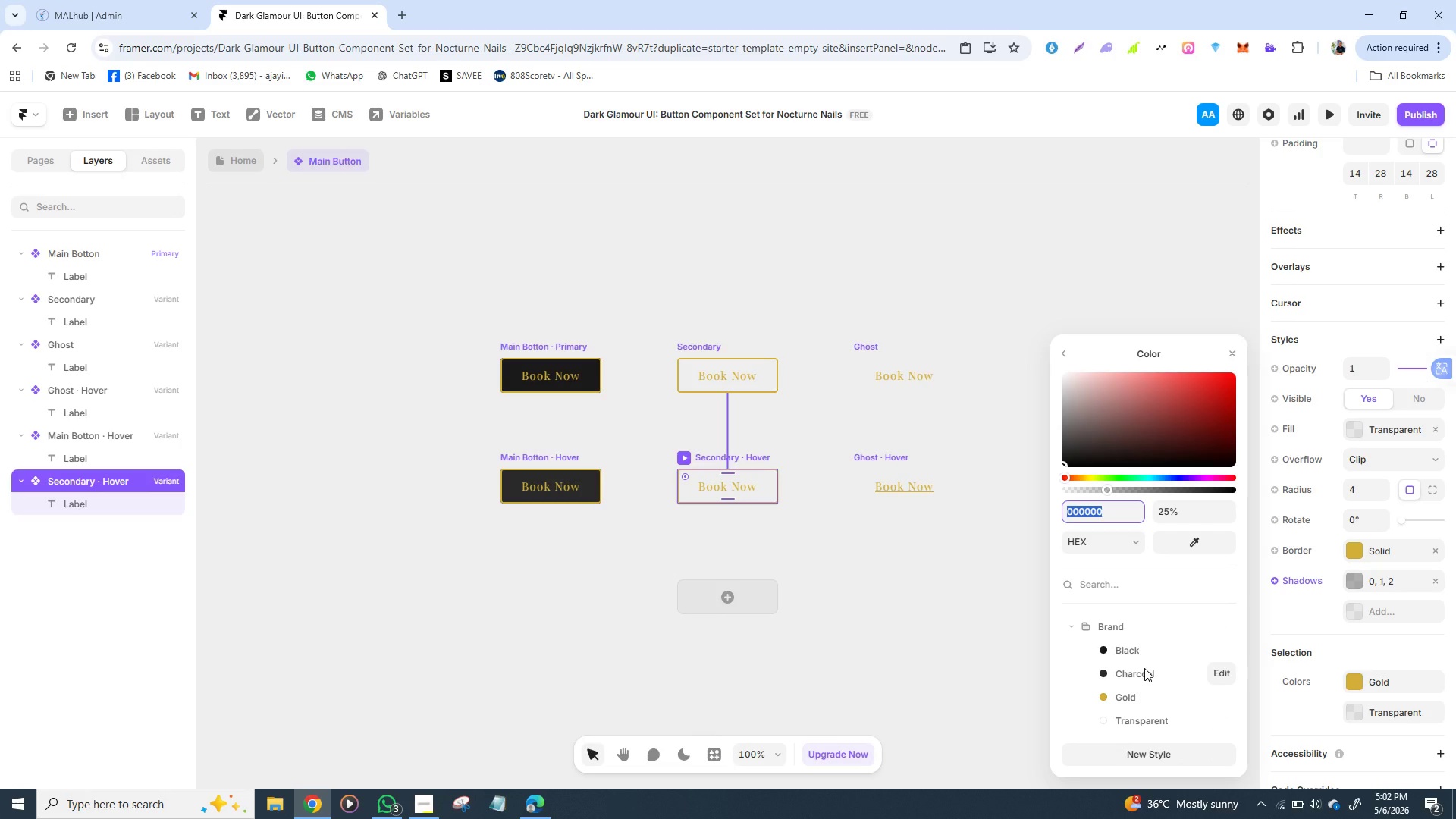 
wait(5.97)
 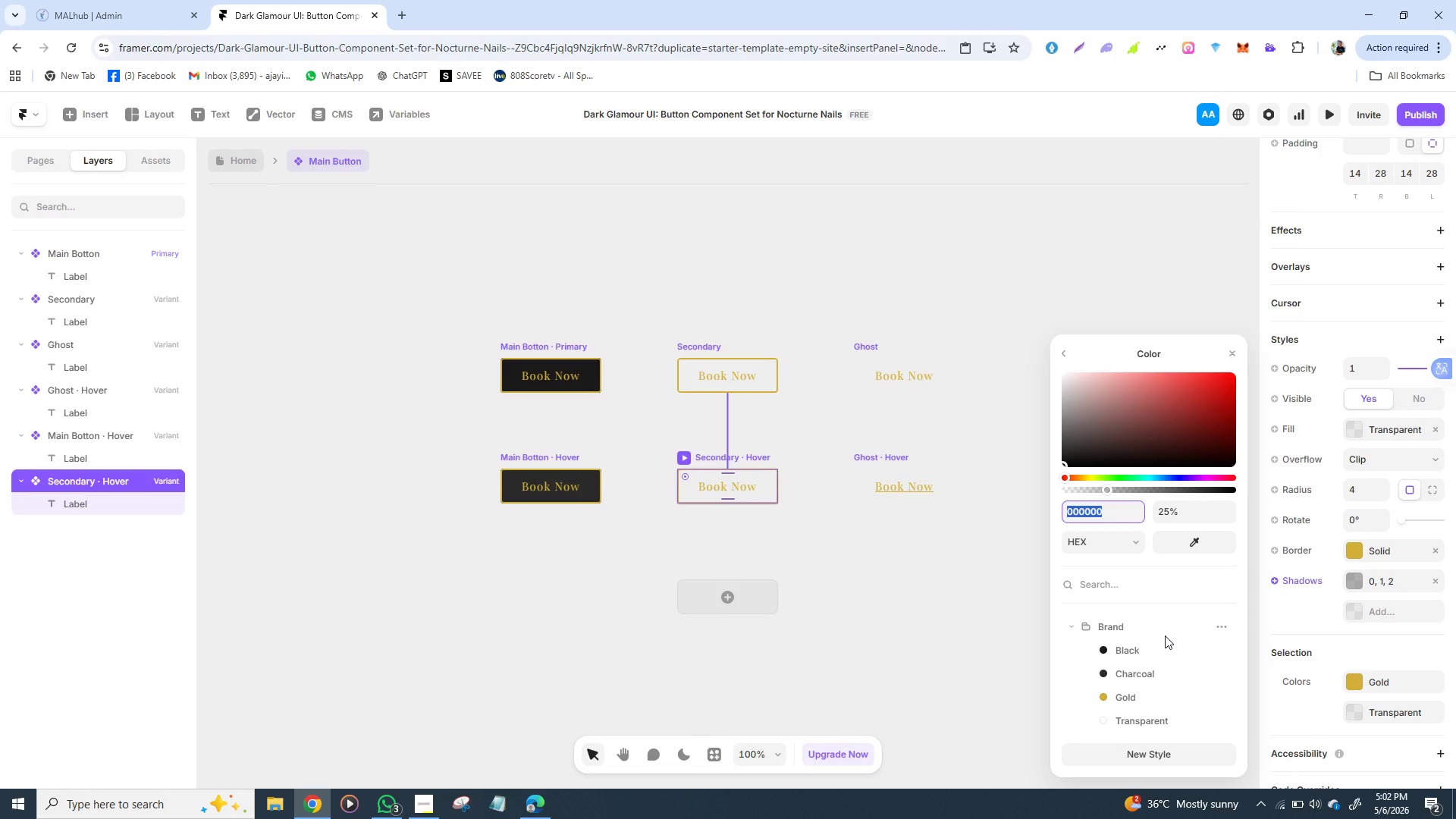 
left_click([1120, 697])
 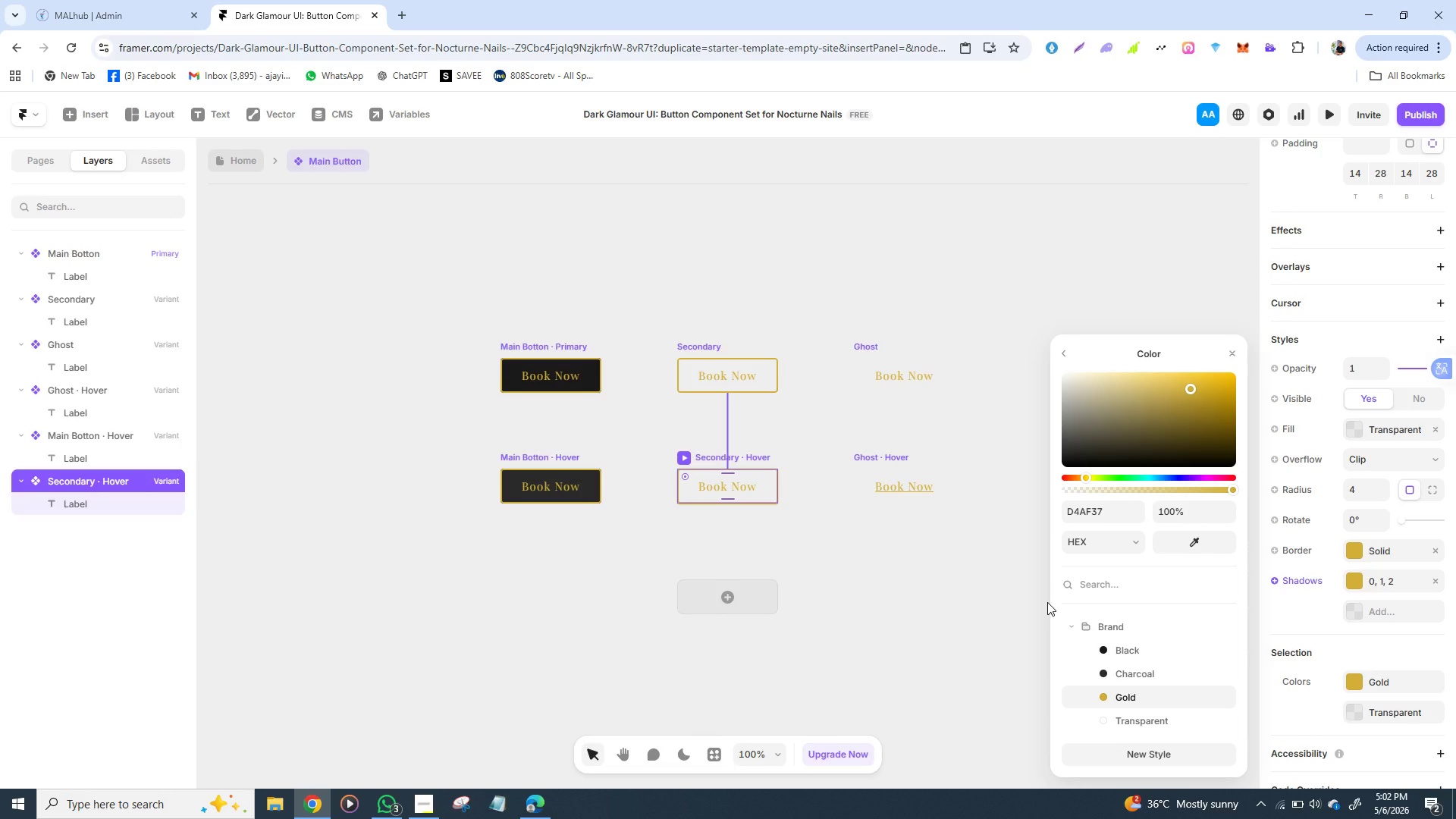 
wait(5.48)
 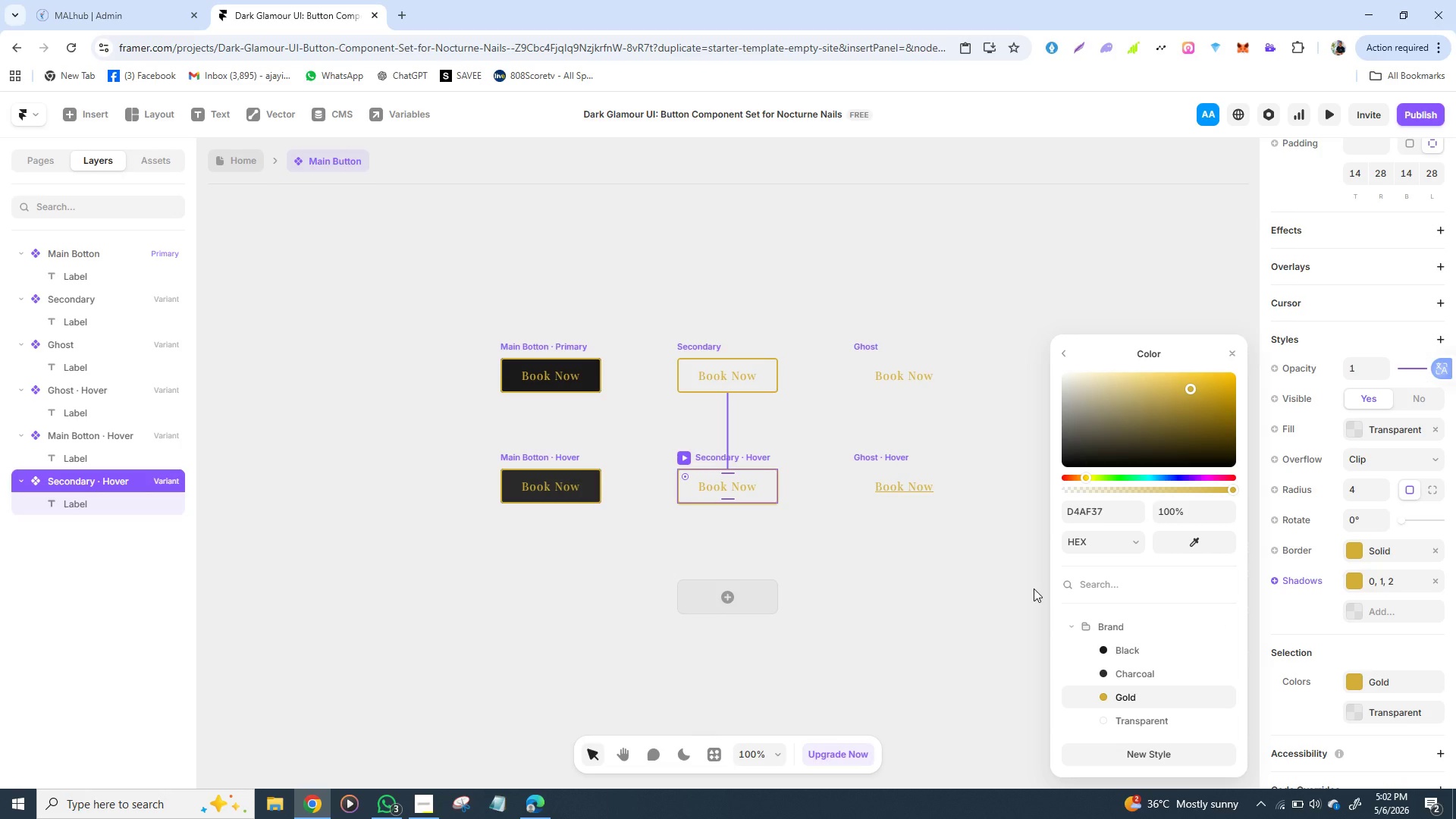 
left_click([1047, 601])
 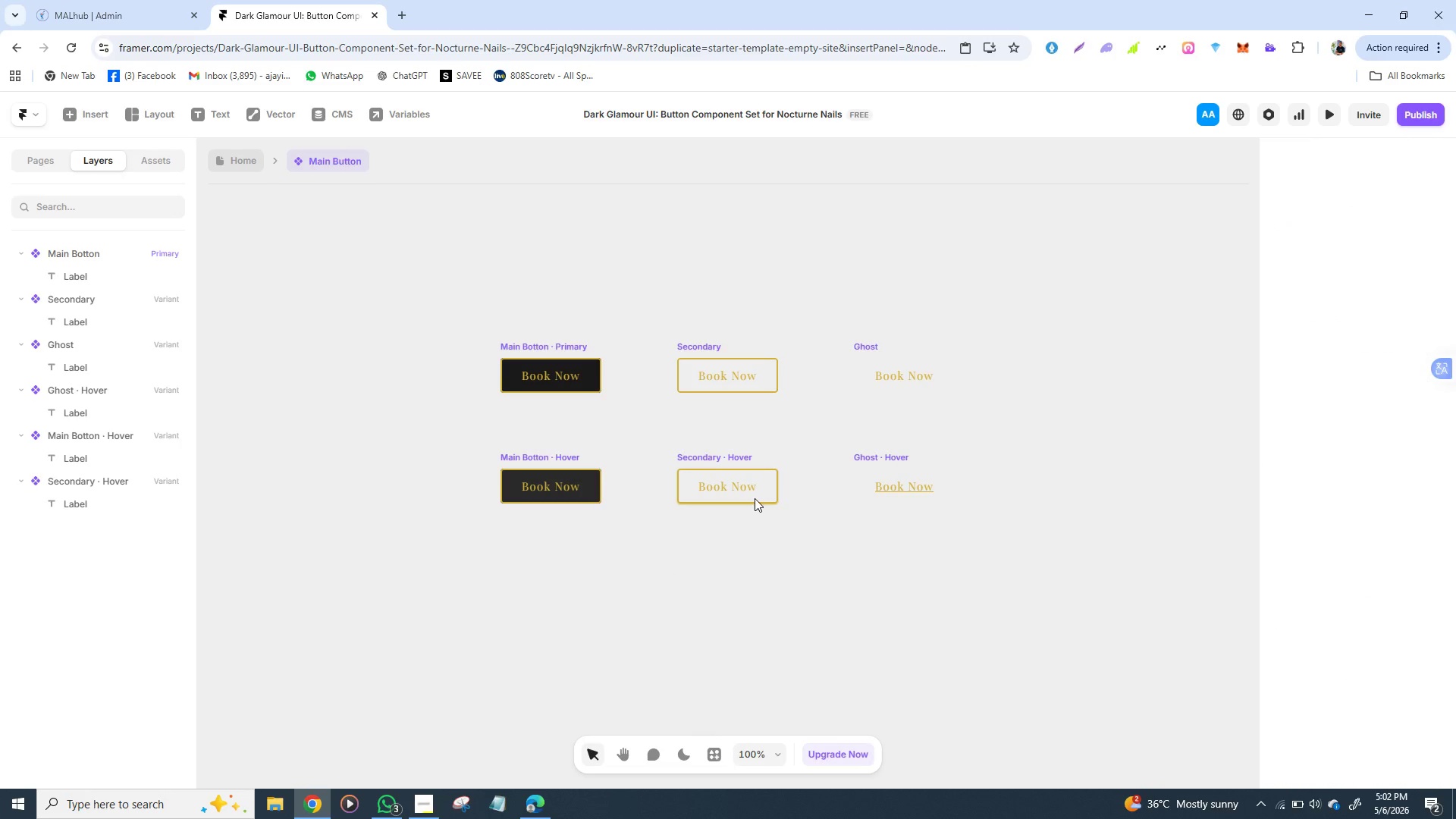 
left_click([755, 498])
 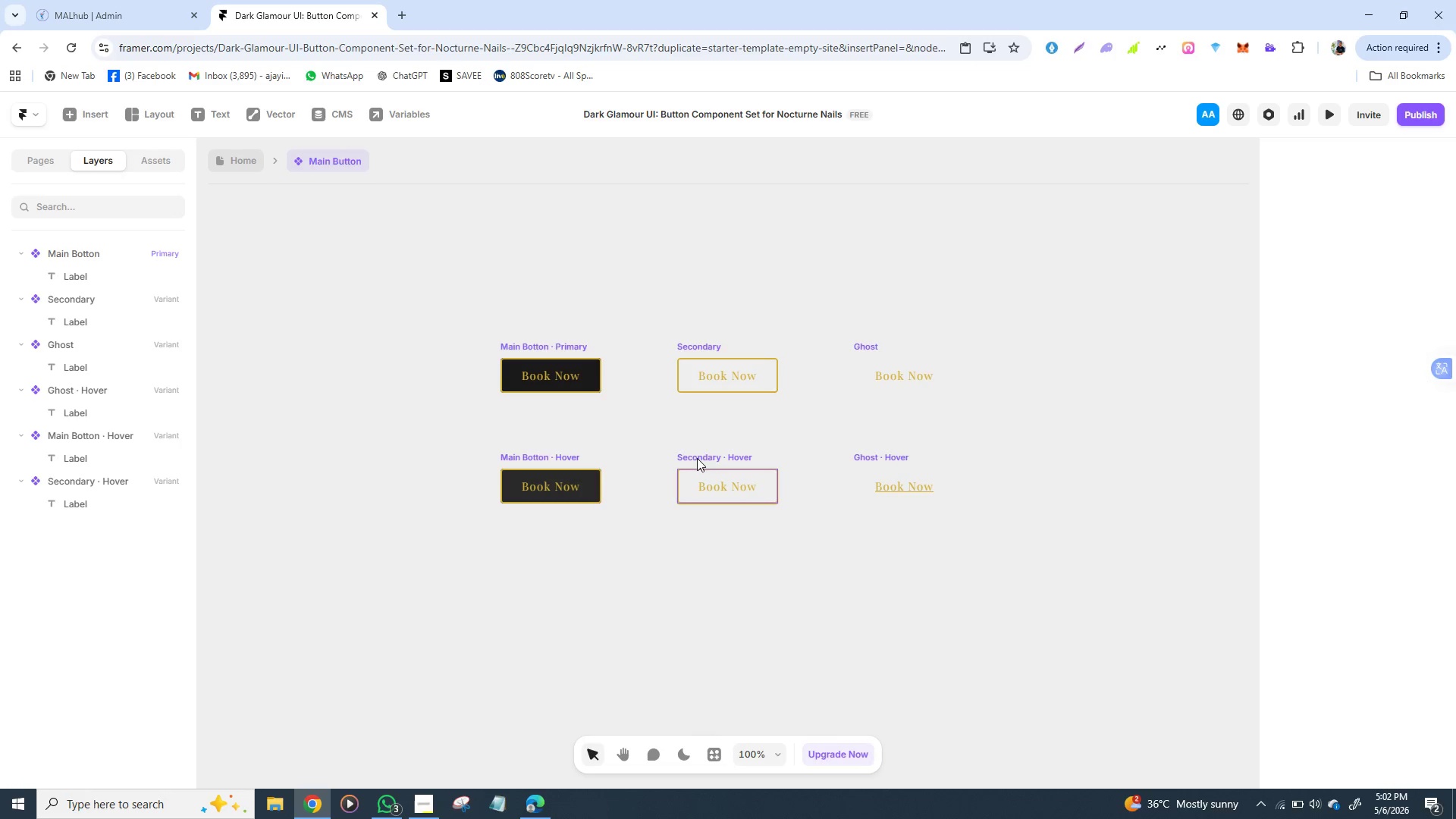 
left_click([698, 457])
 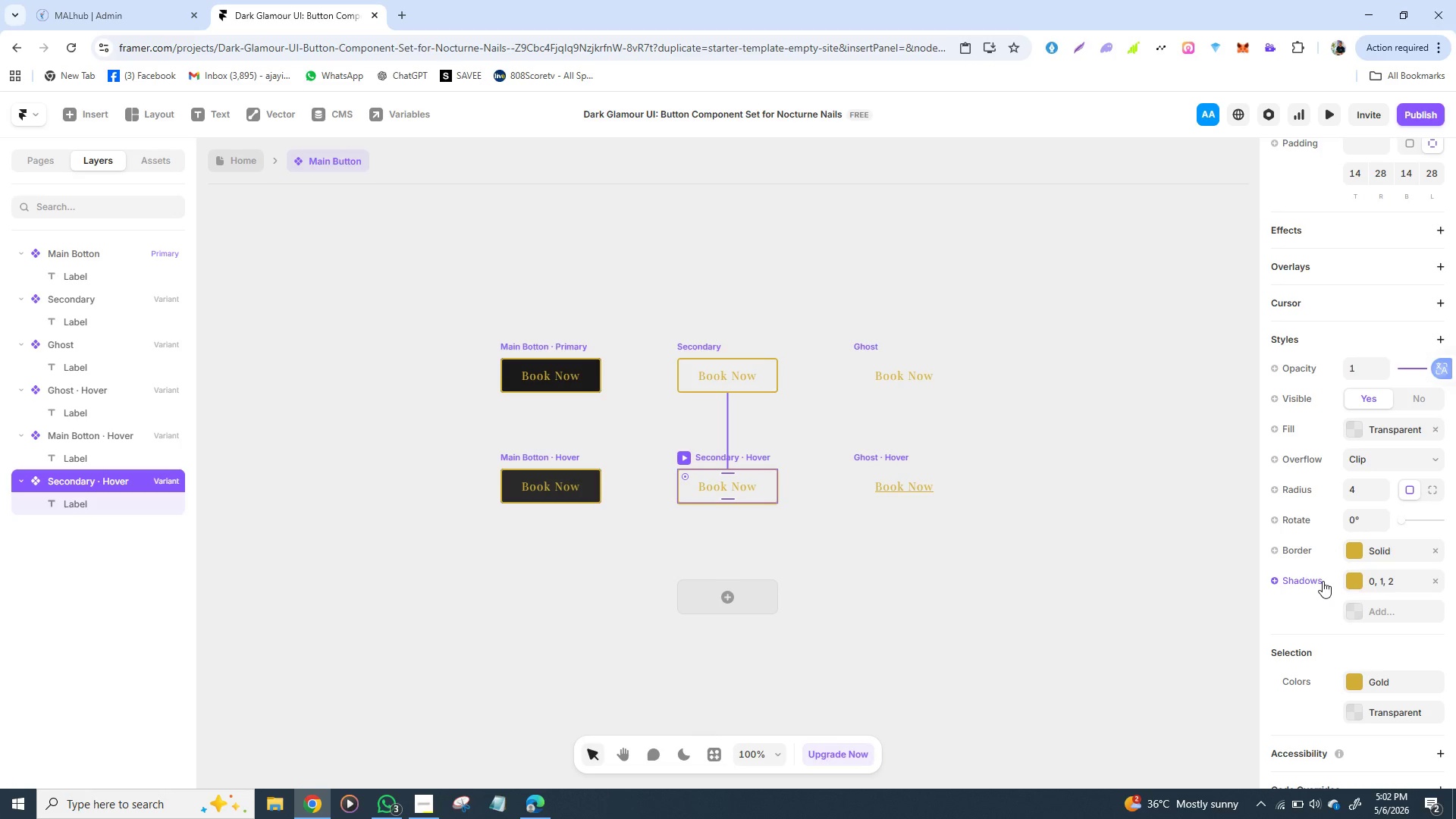 
left_click([1323, 581])
 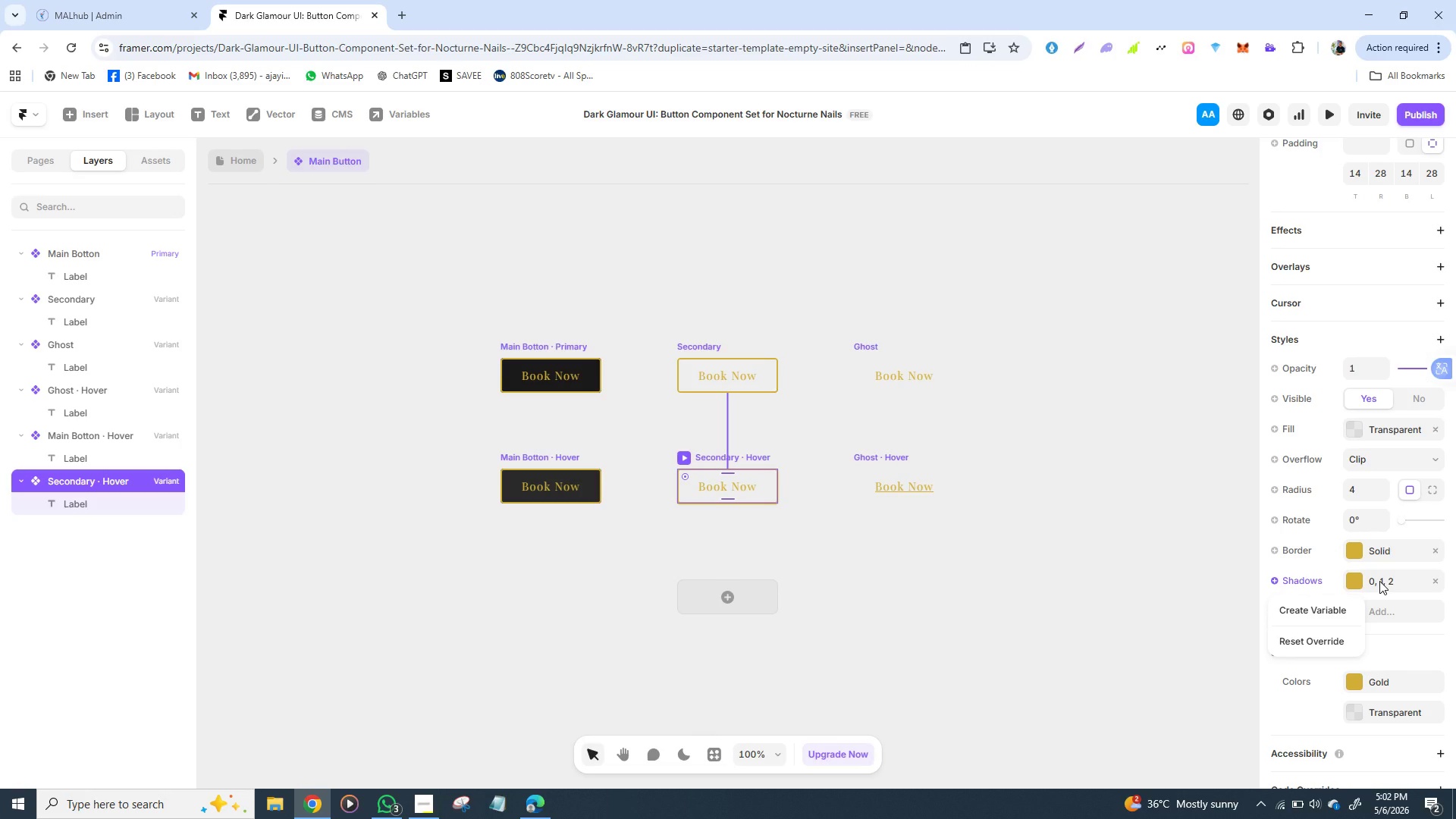 
left_click([1379, 581])
 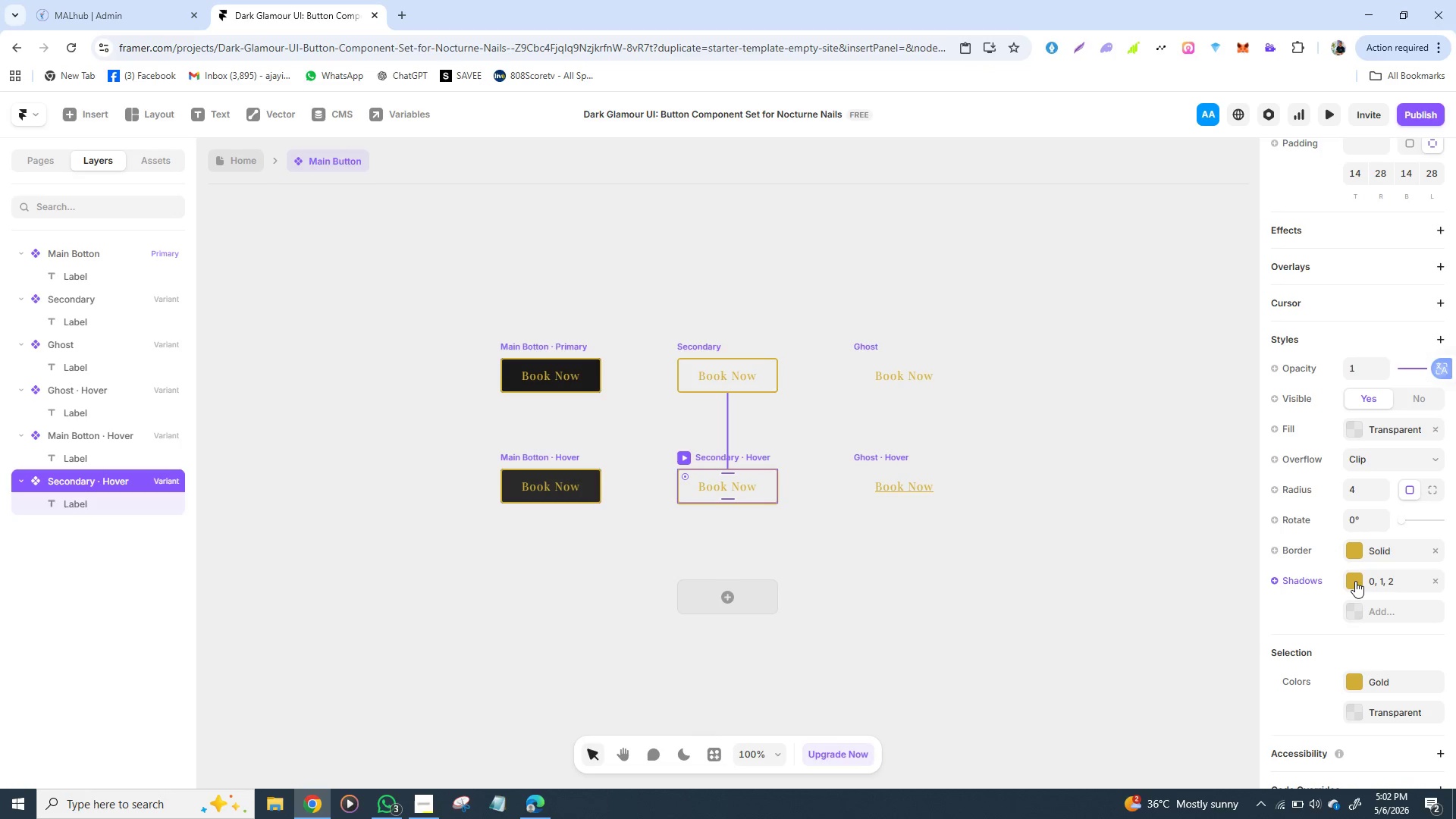 
left_click([1355, 581])
 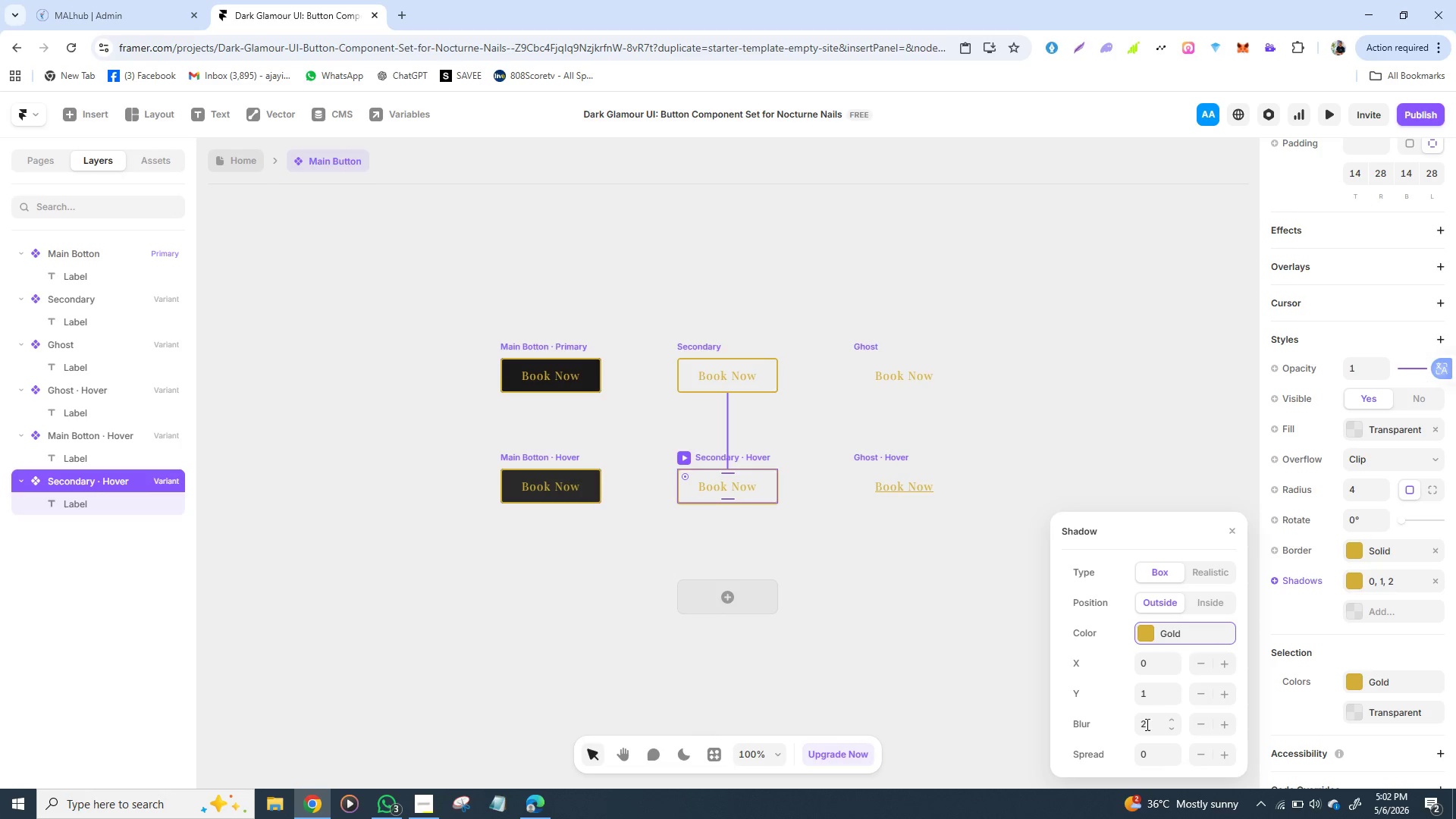 
wait(7.31)
 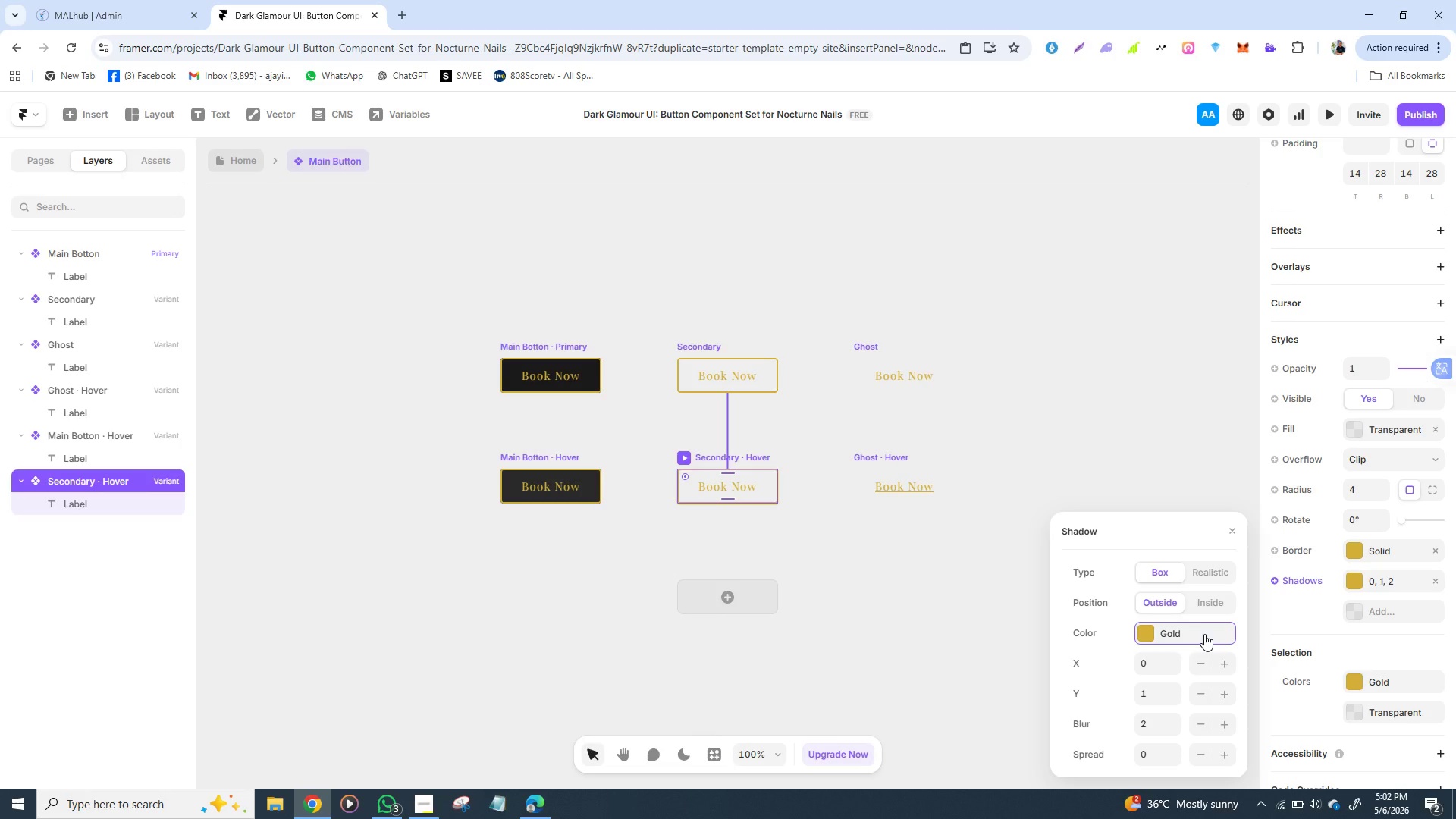 
left_click([1149, 695])
 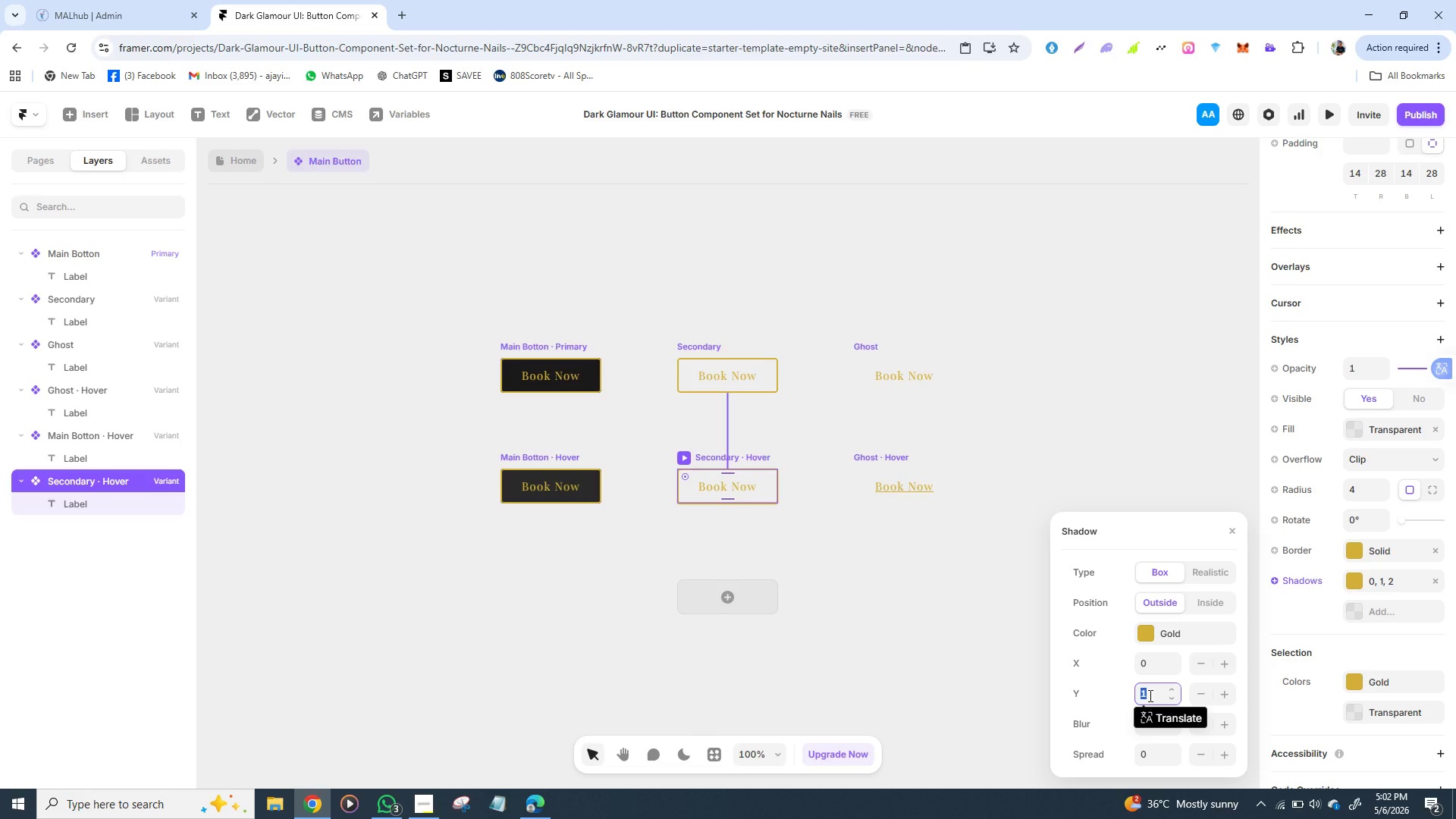 
key(0)
 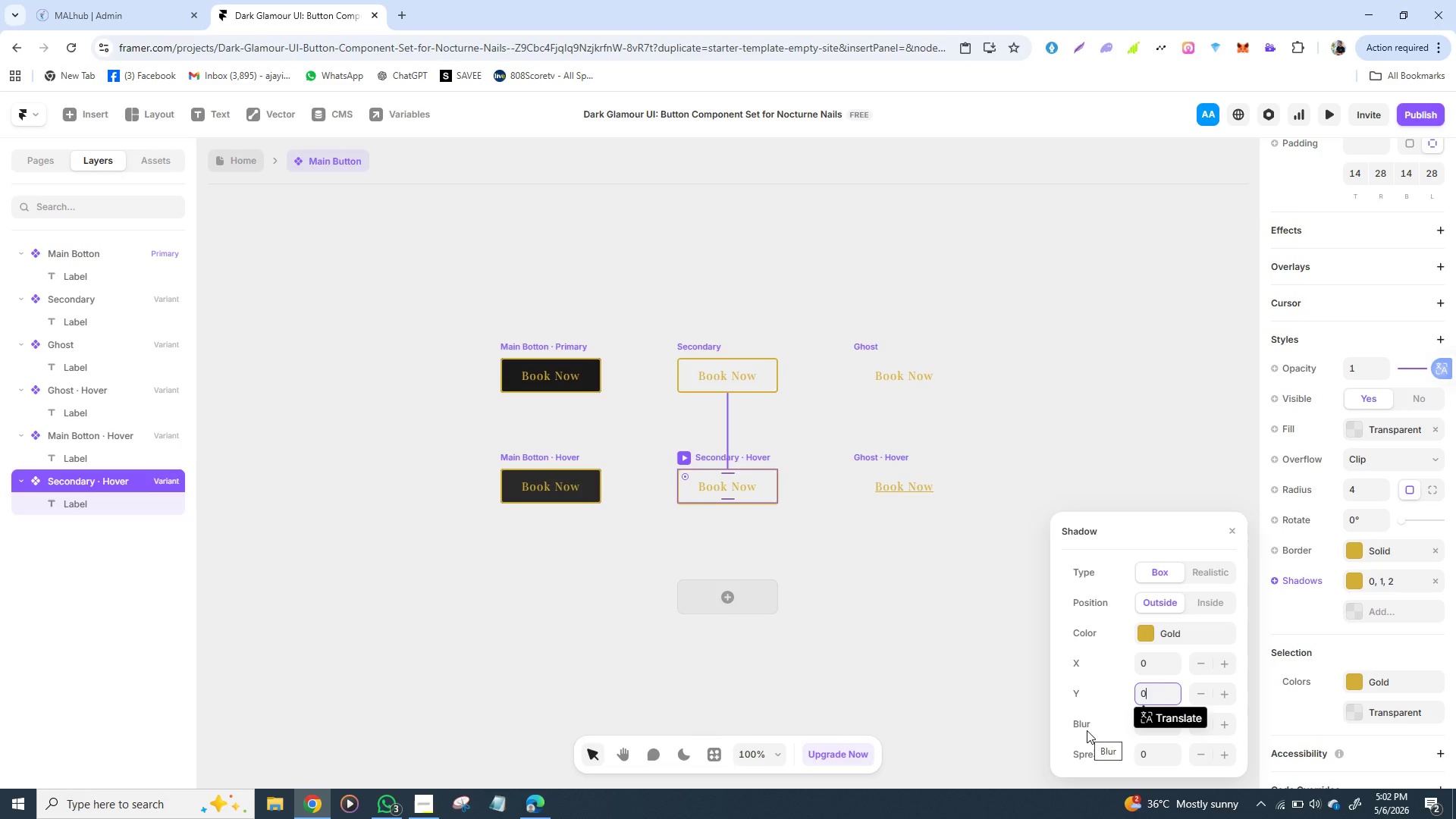 
left_click([1087, 730])
 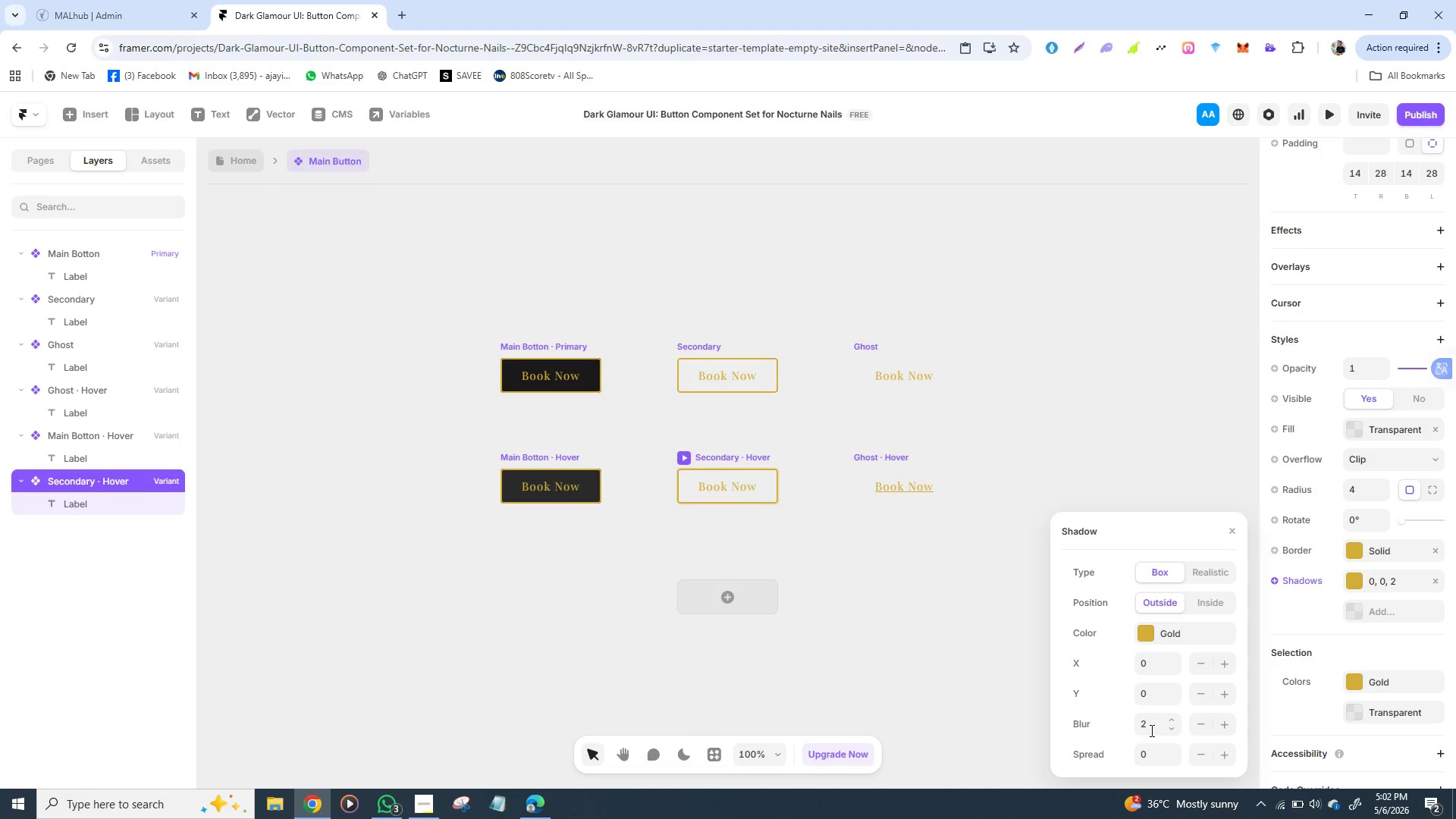 
left_click([1152, 730])
 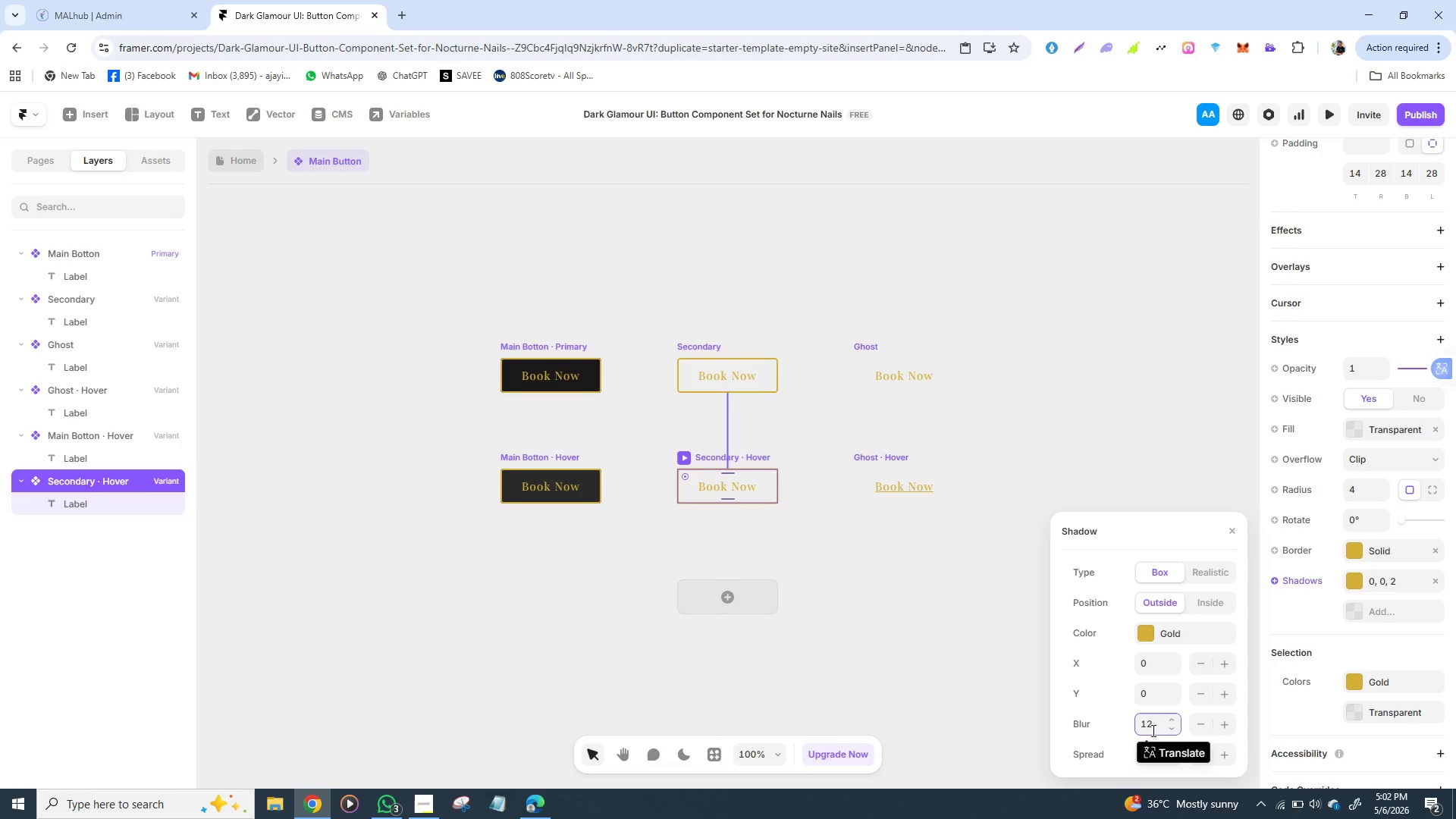 
type(12)
 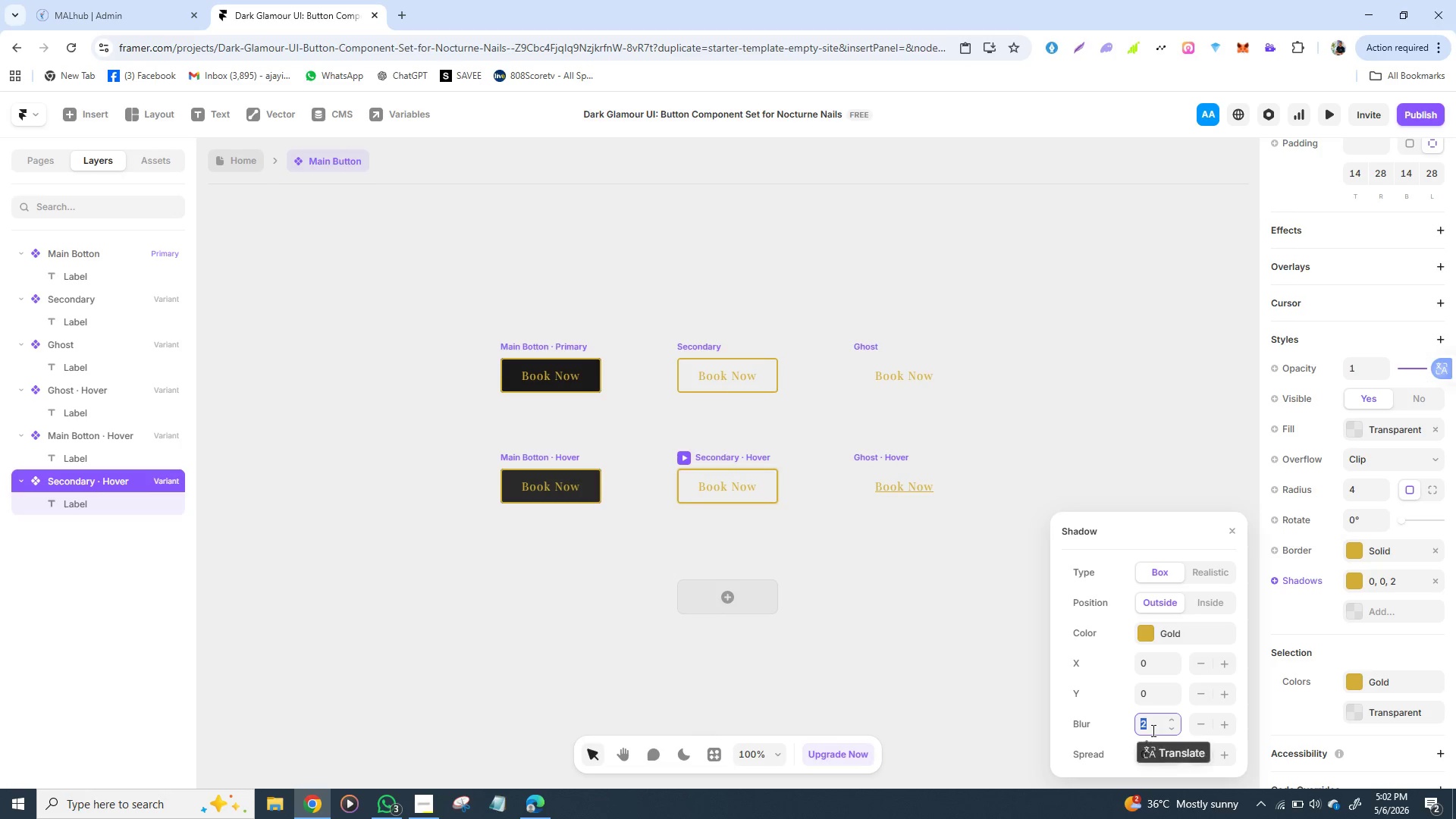 
key(Enter)
 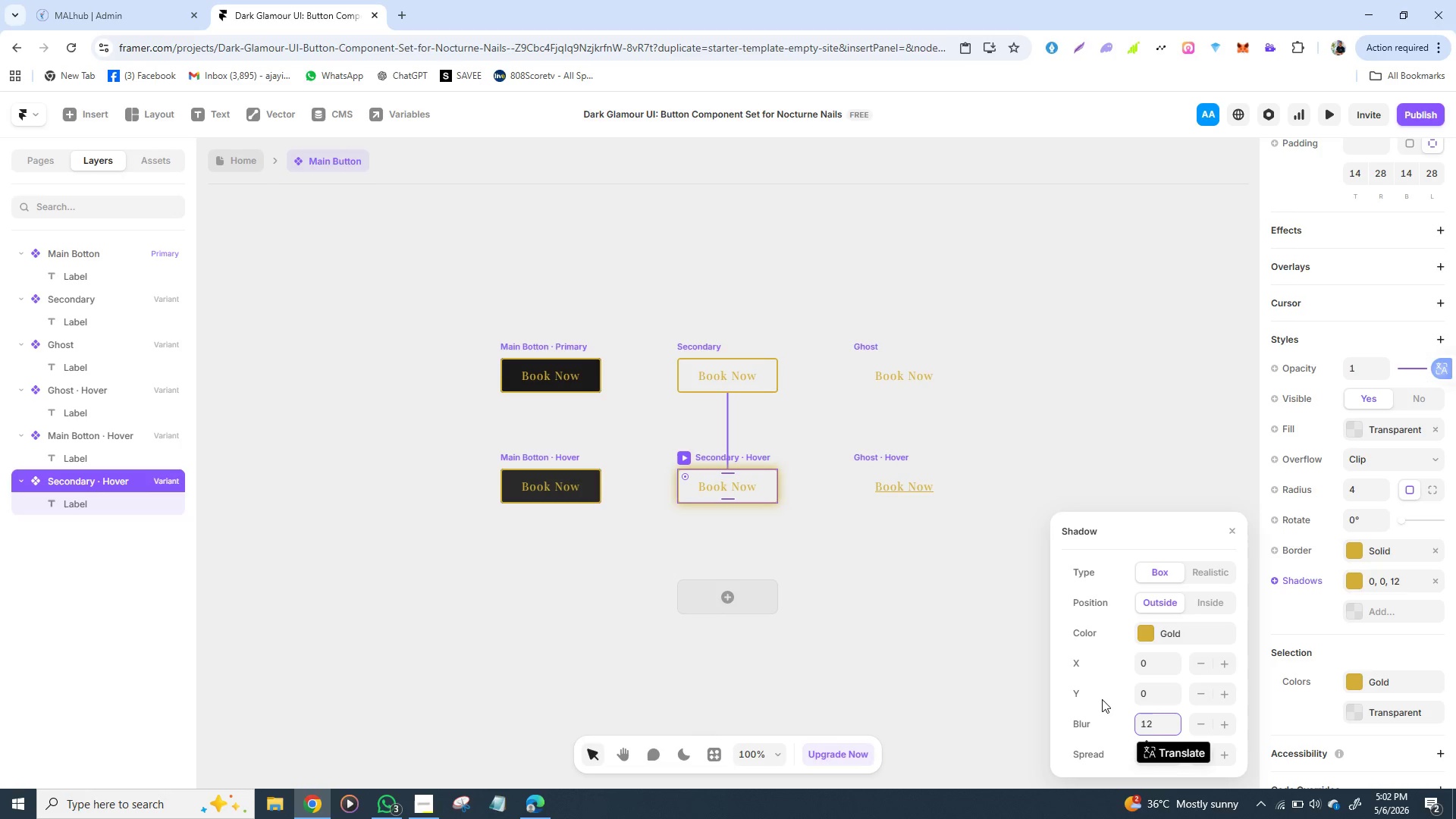 
left_click([1087, 700])
 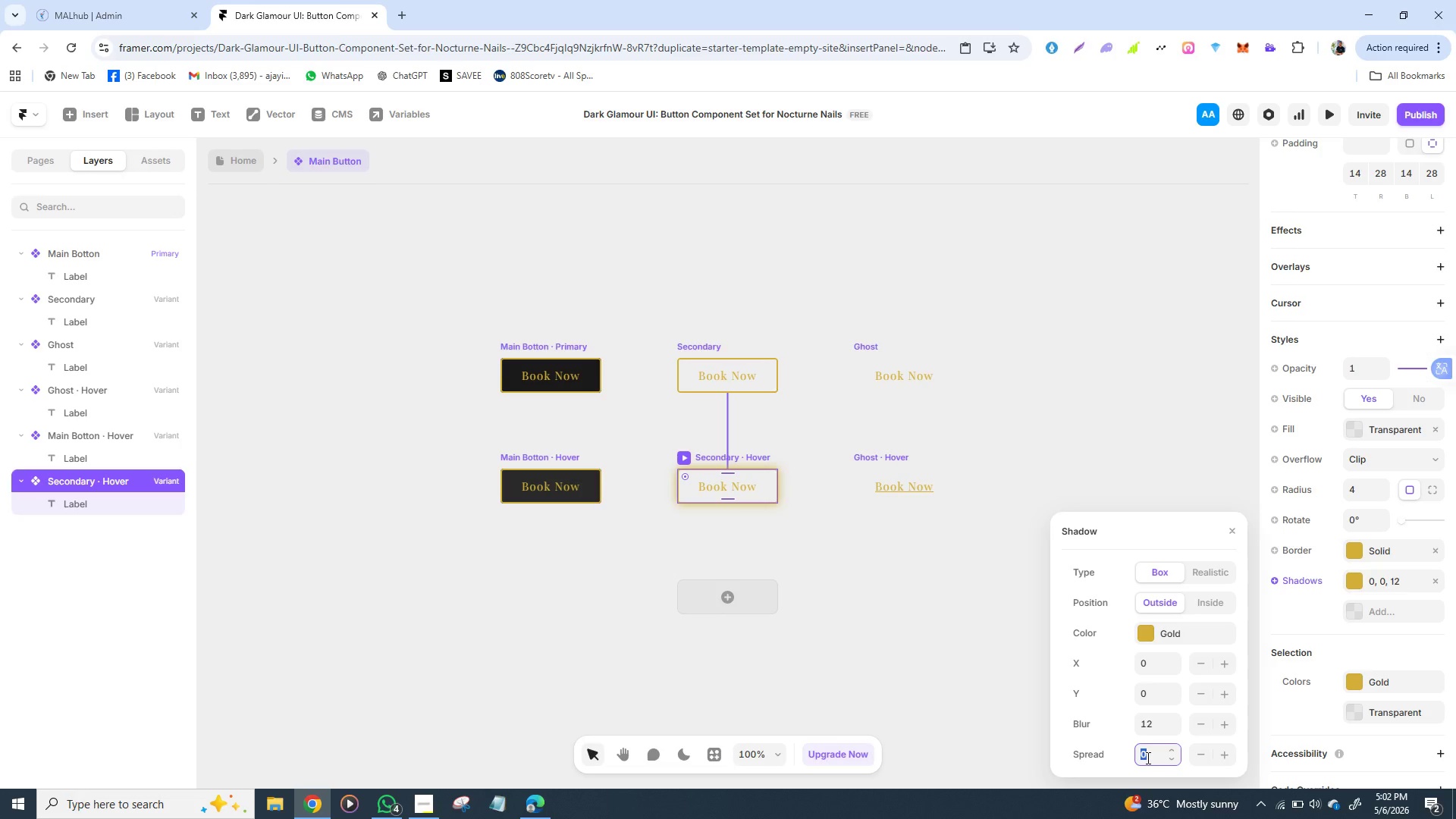 
left_click([1147, 758])
 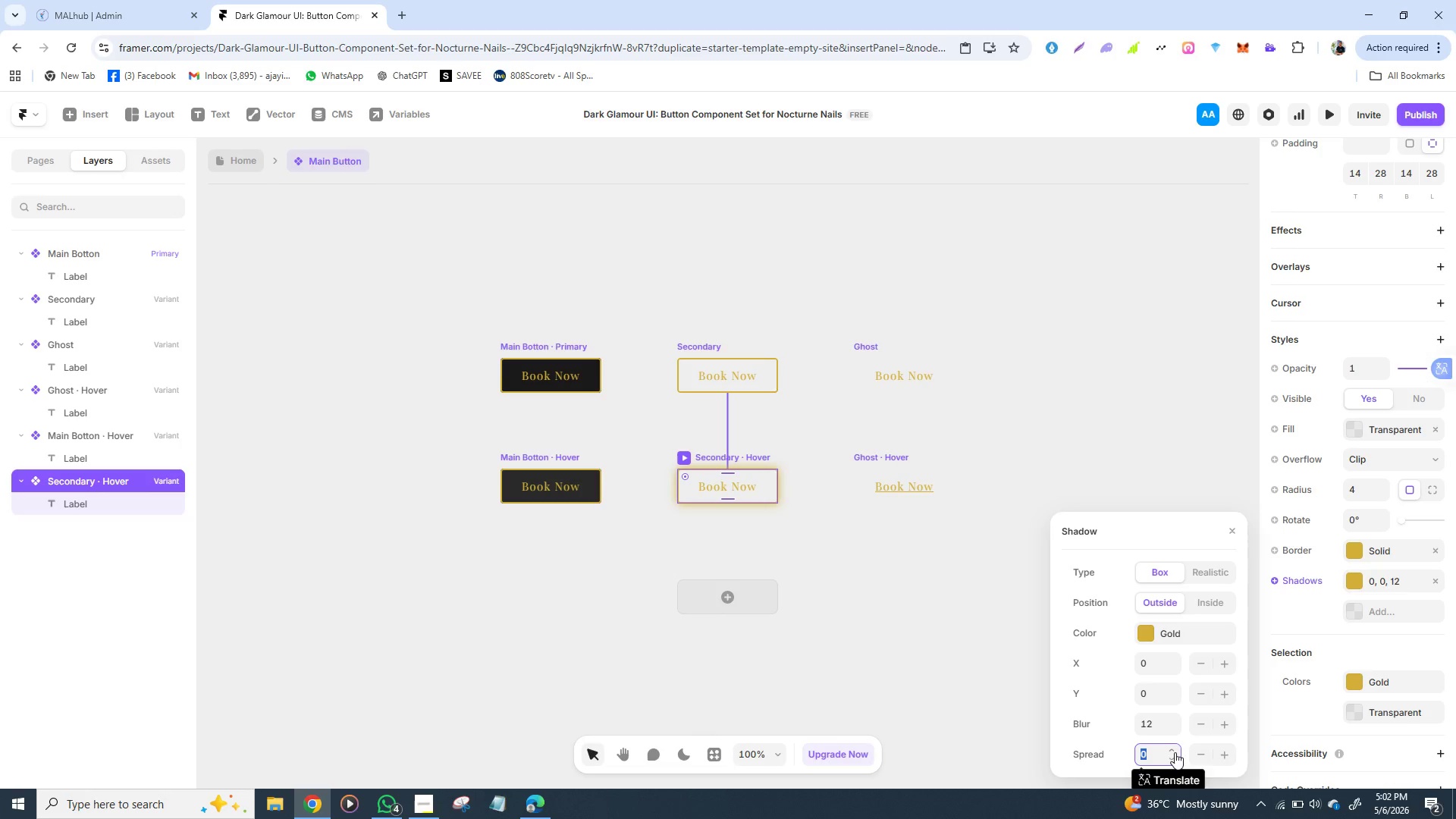 
left_click([1175, 752])
 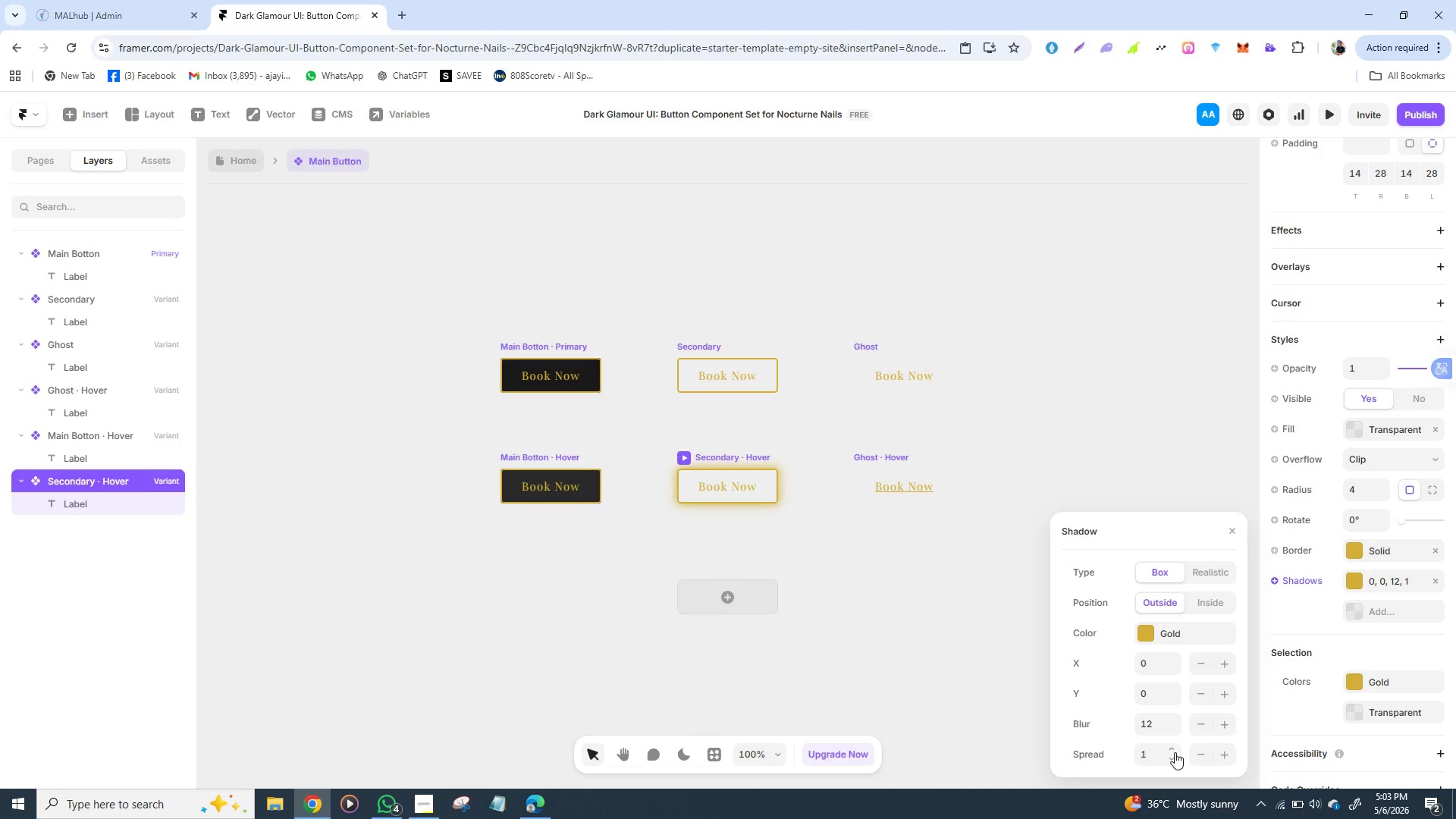 
left_click([1175, 752])
 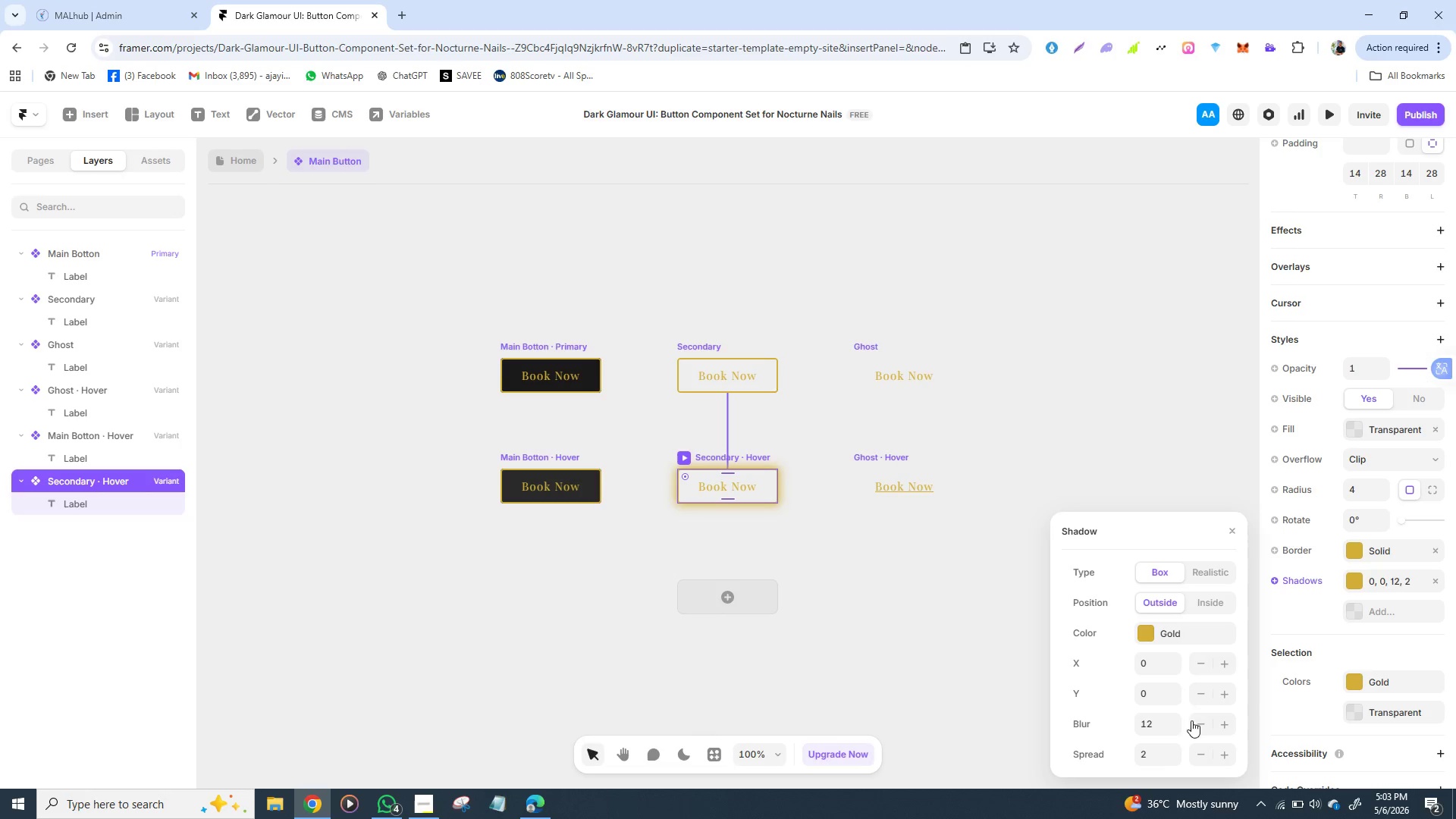 
wait(6.95)
 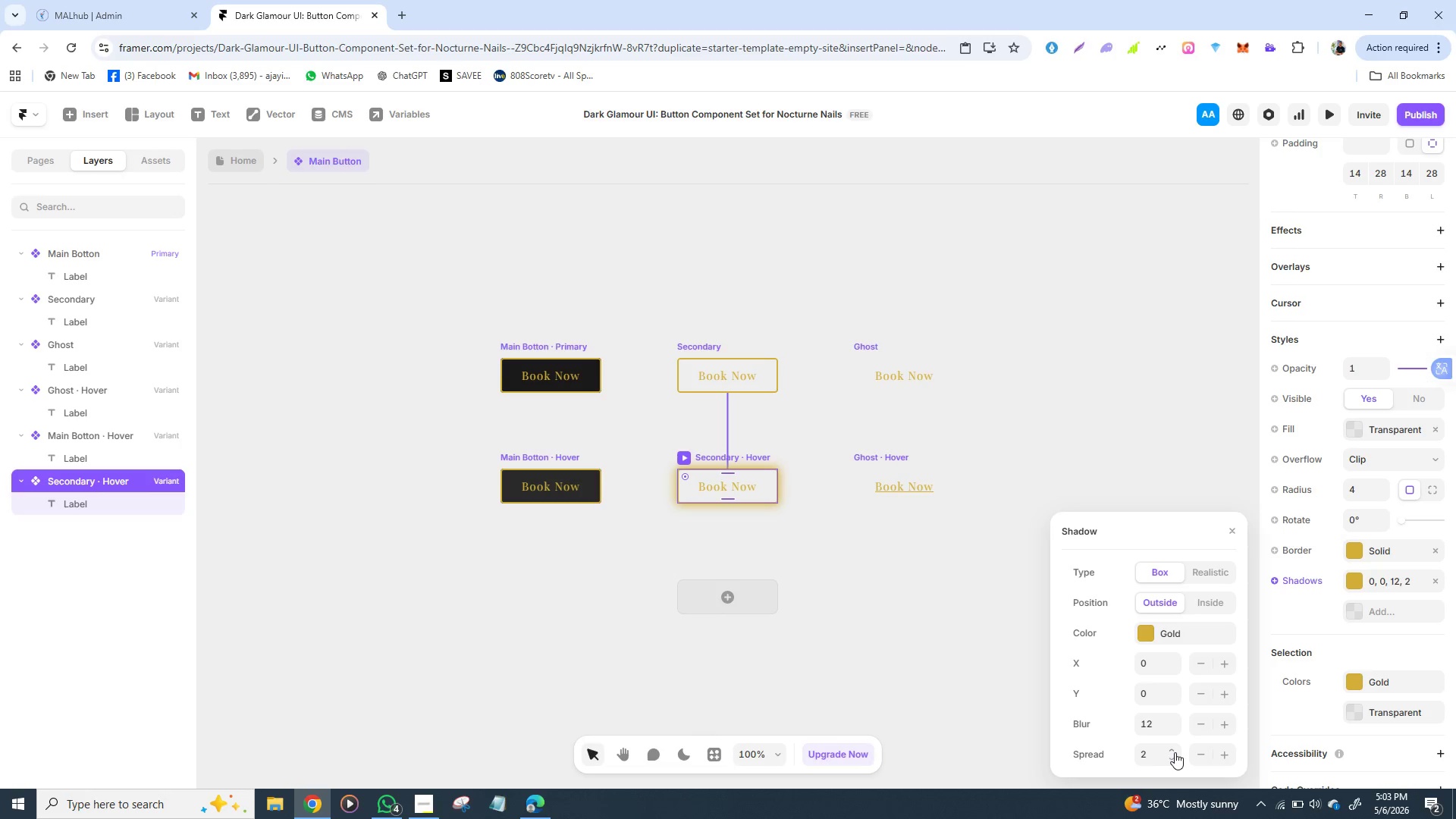 
left_click([1186, 635])
 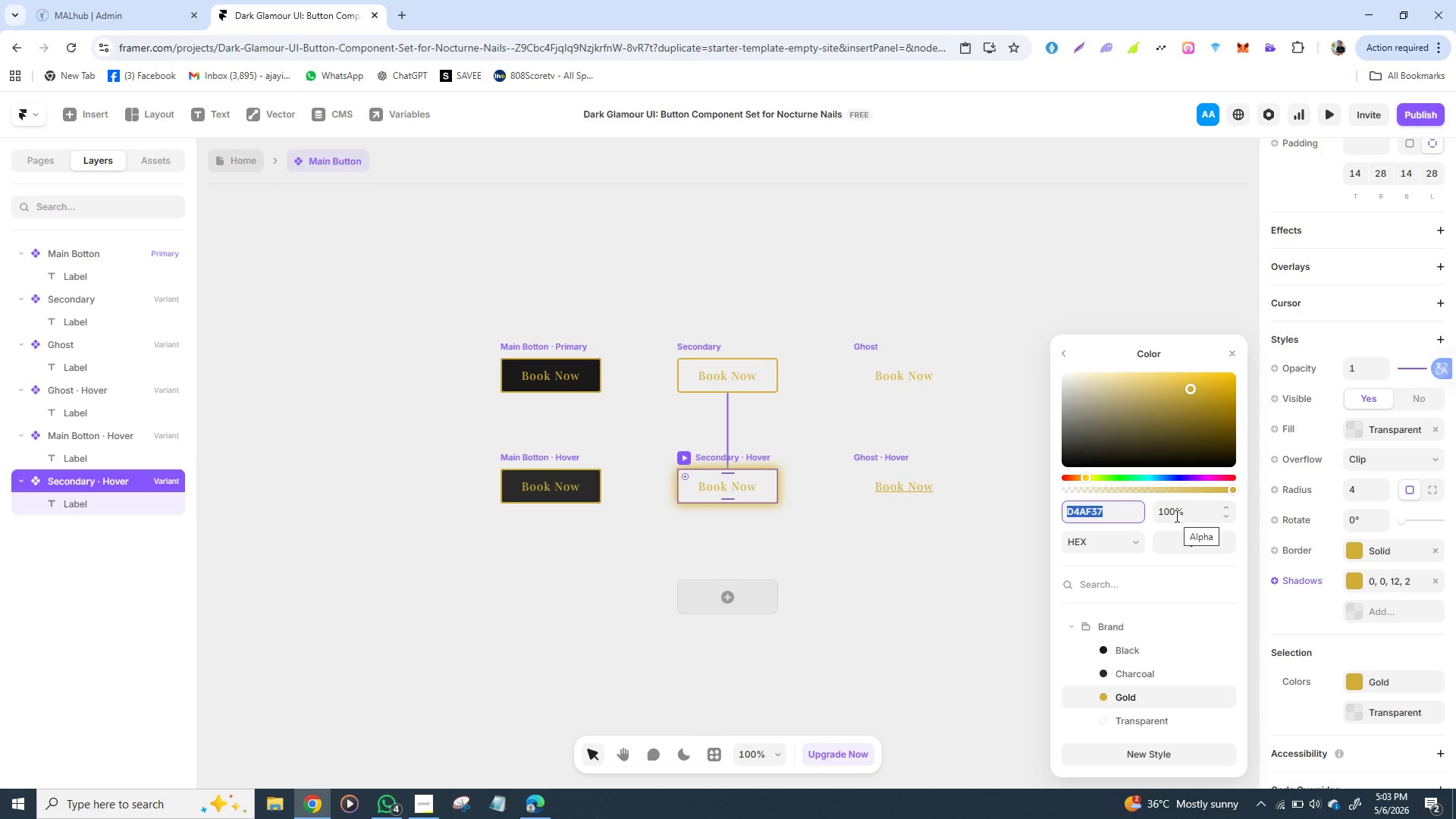 
left_click([1173, 513])
 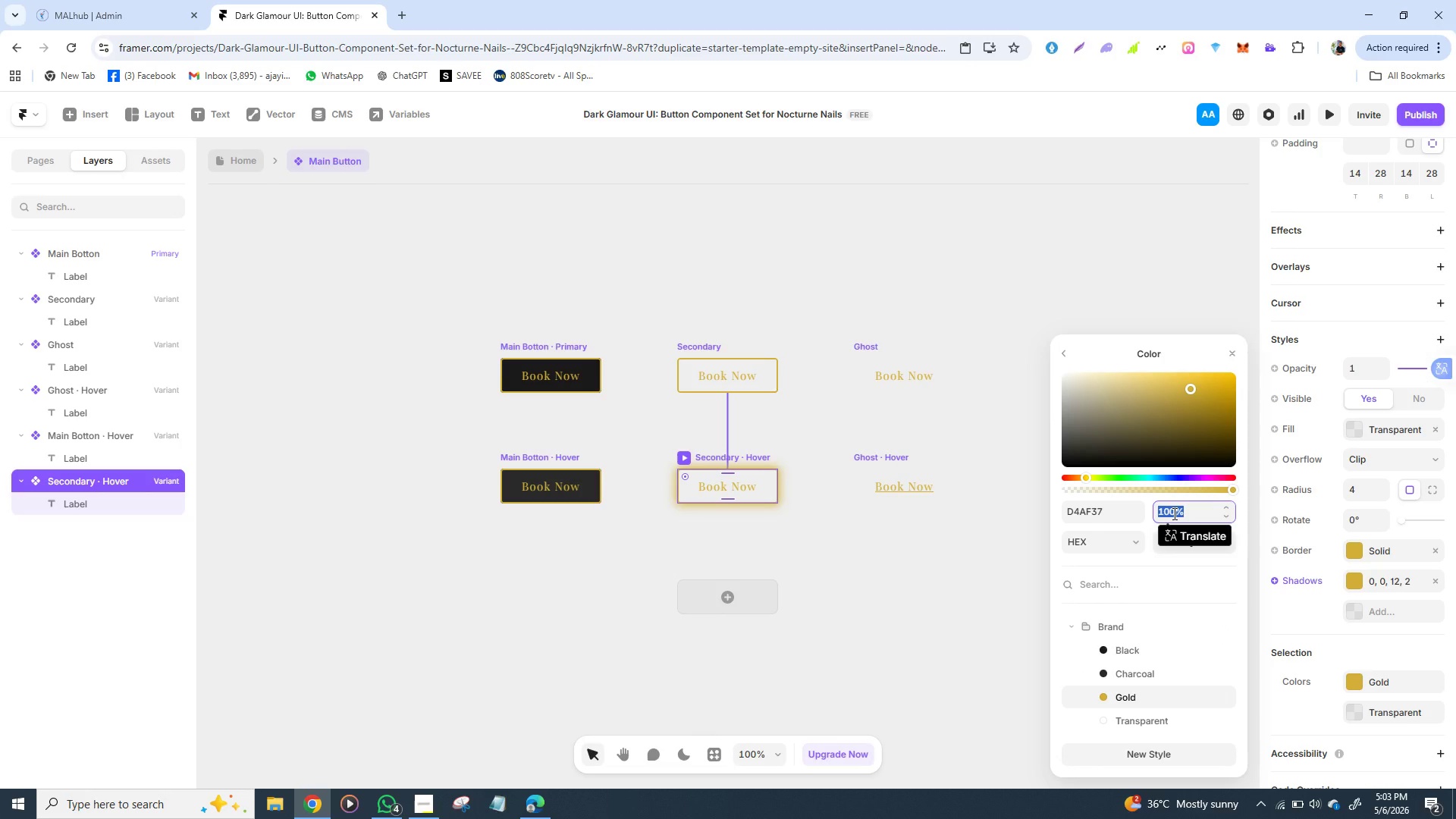 
type(30)
 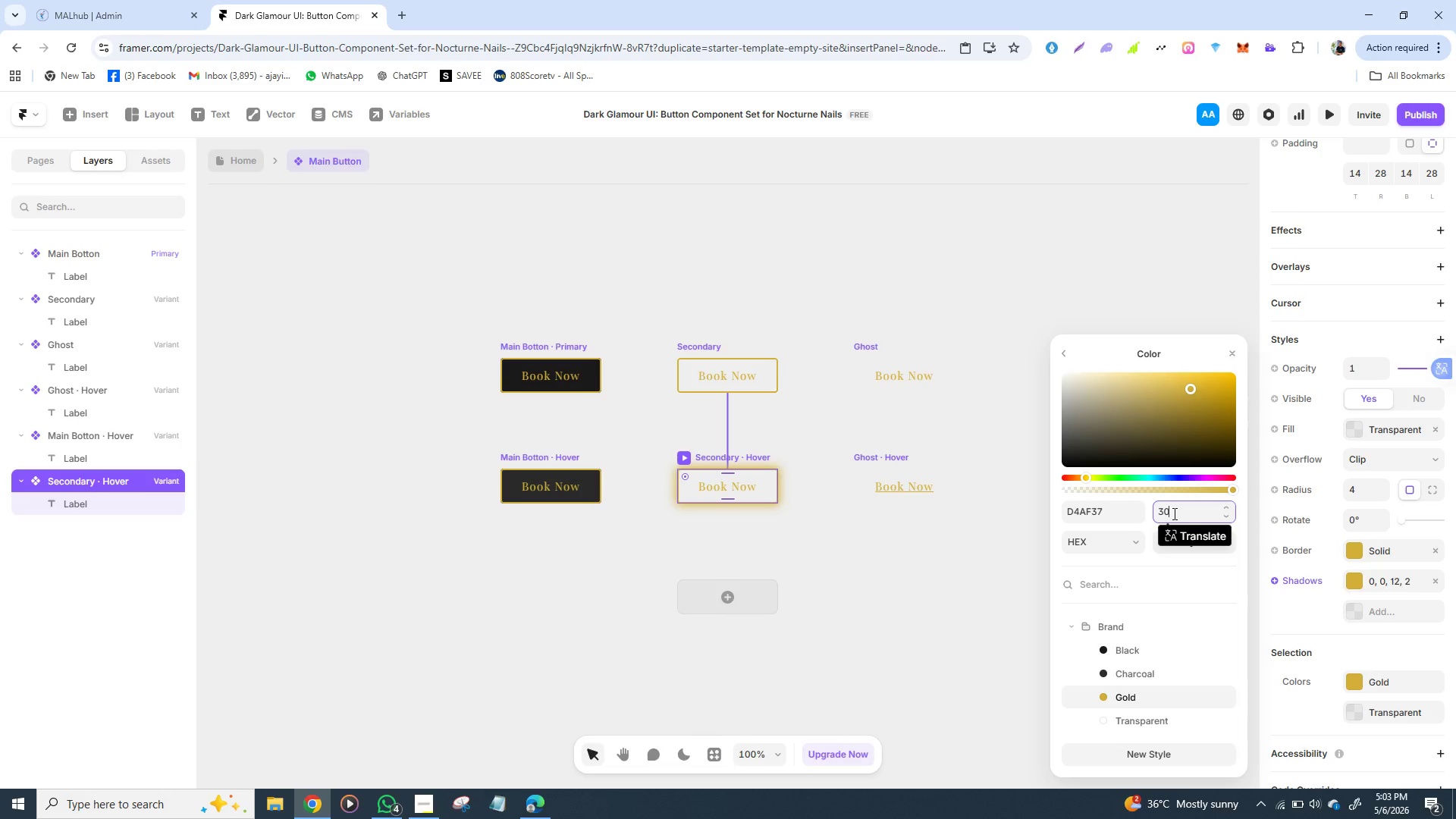 
key(Enter)
 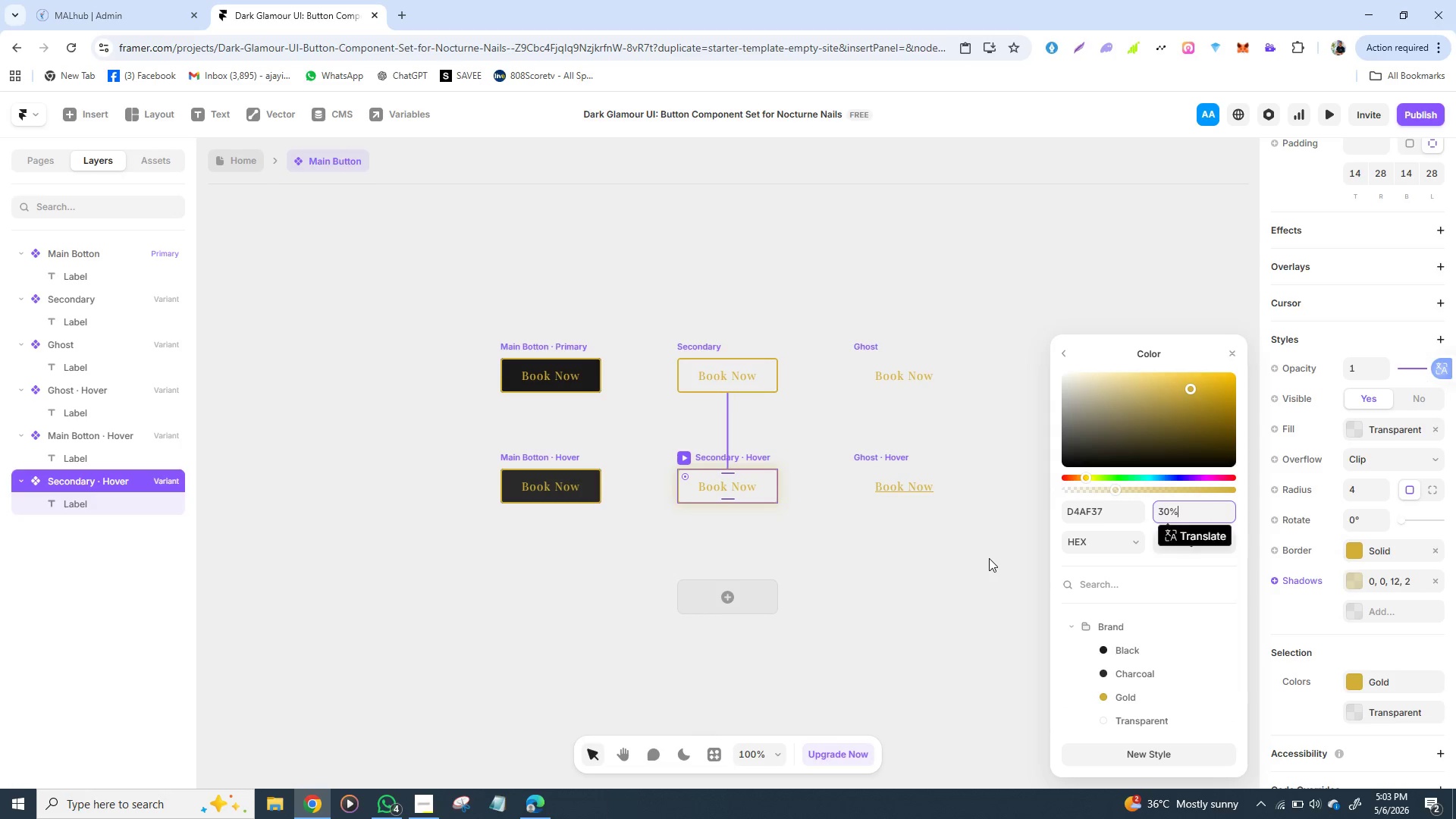 
left_click([989, 558])
 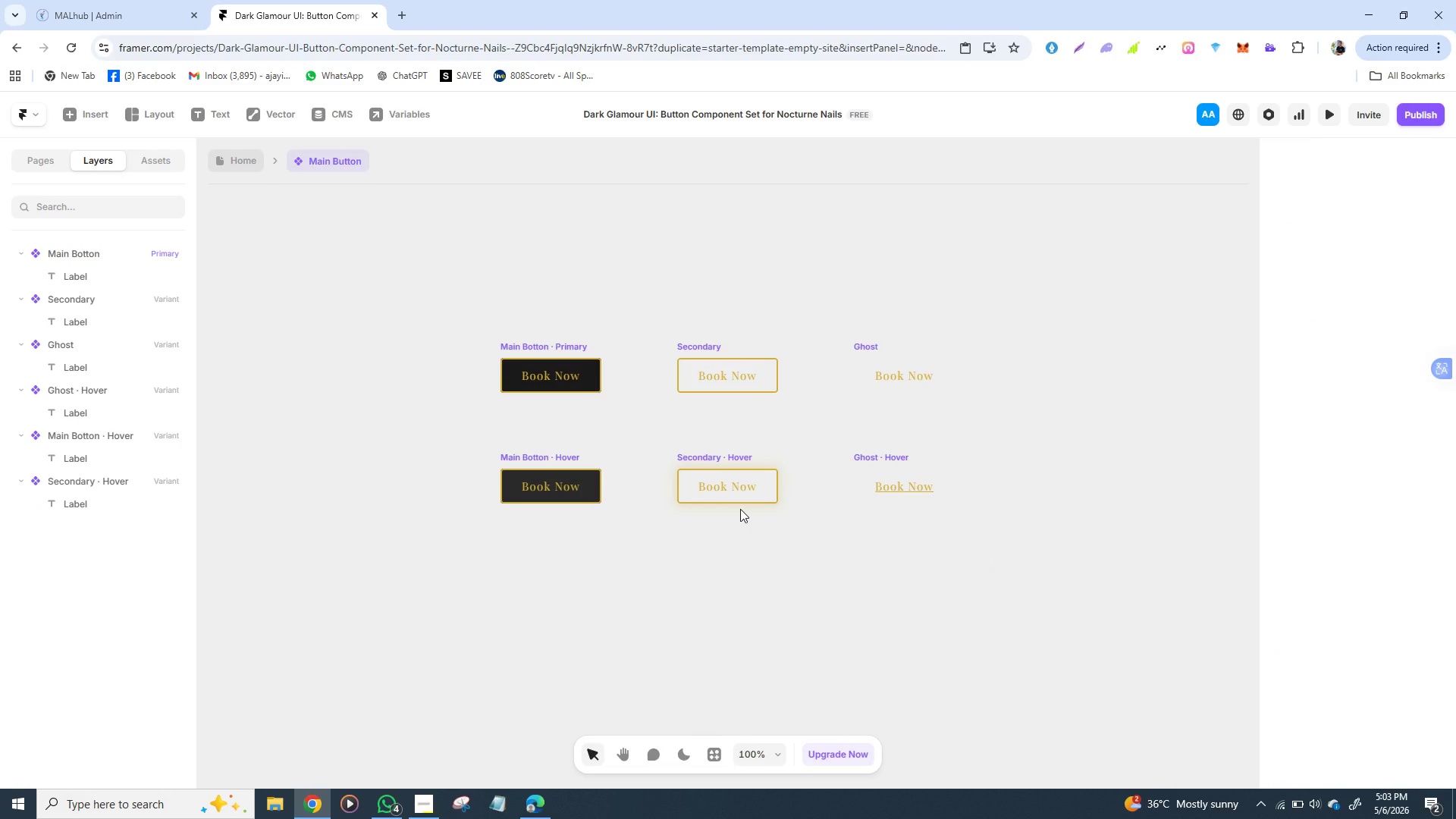 
wait(16.89)
 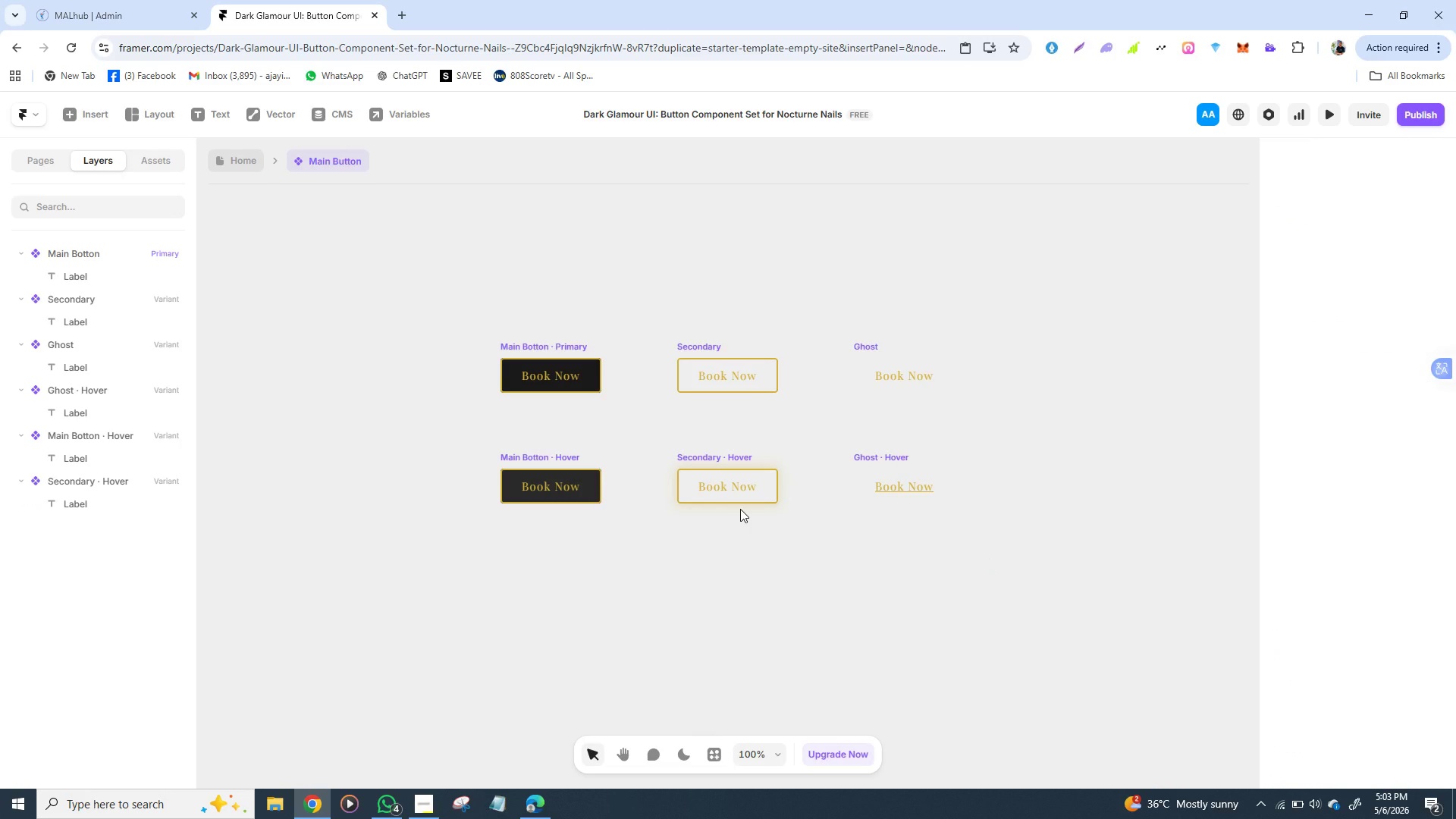 
left_click([737, 488])
 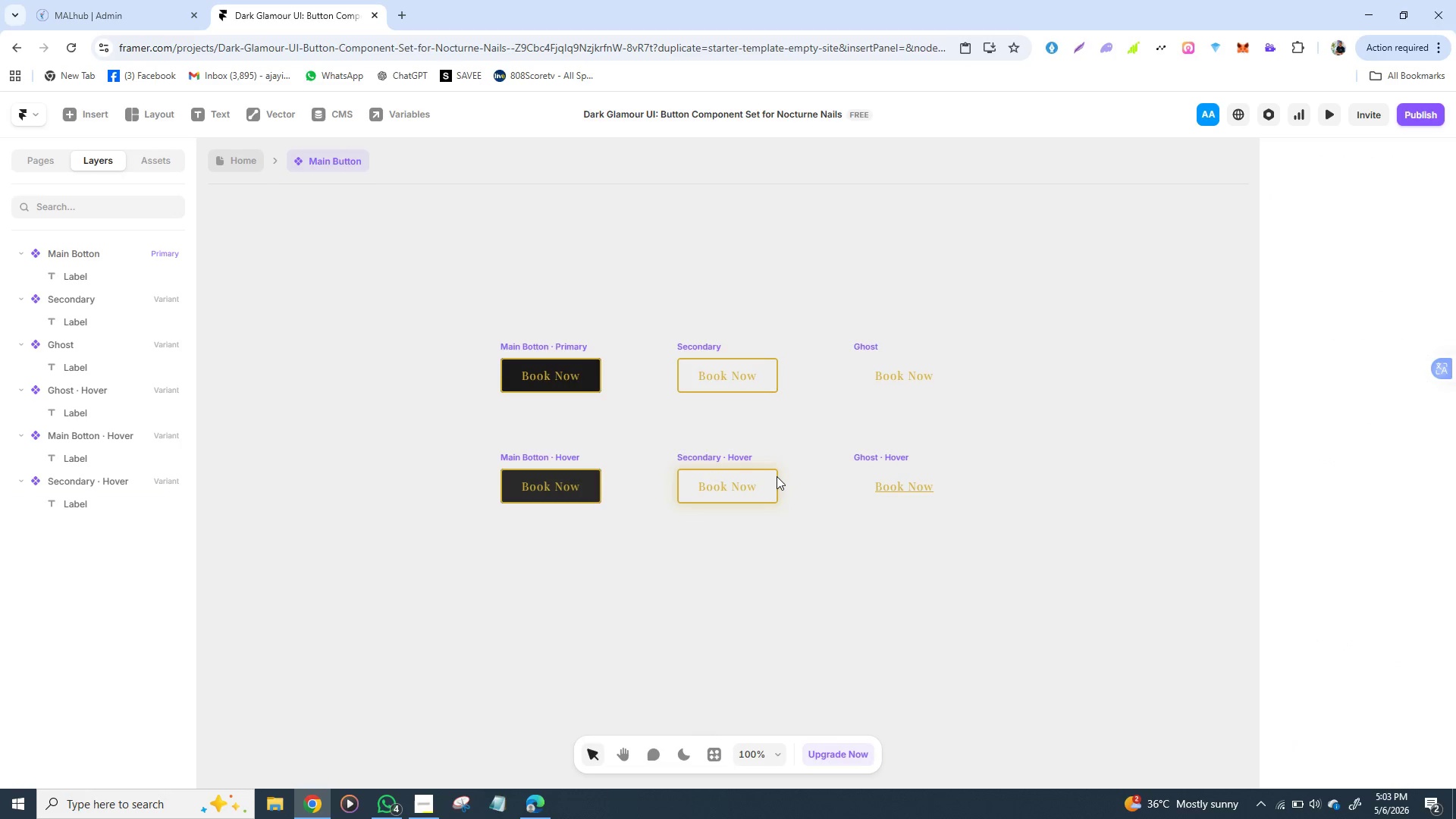 
left_click([777, 476])
 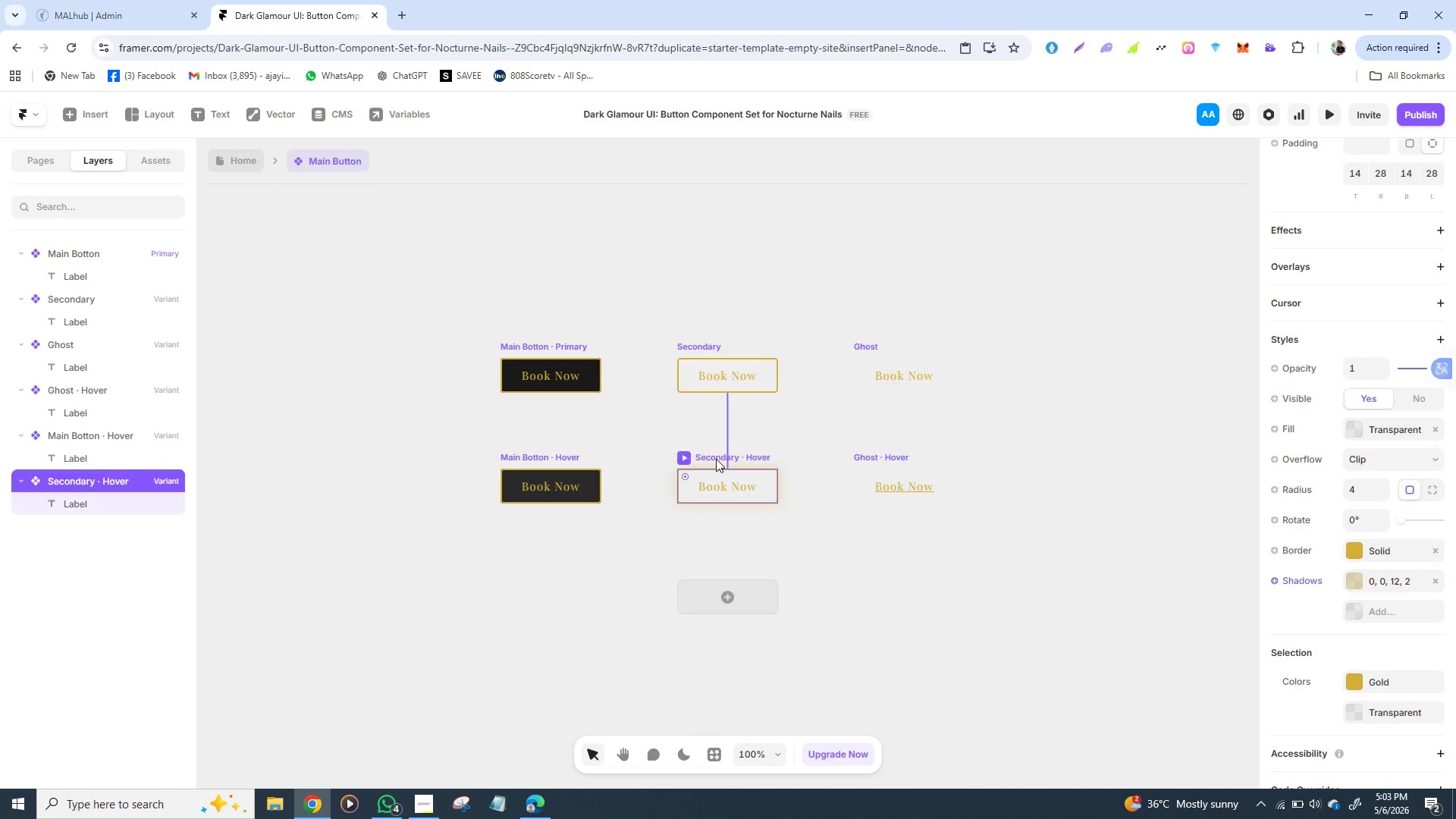 
left_click([716, 459])
 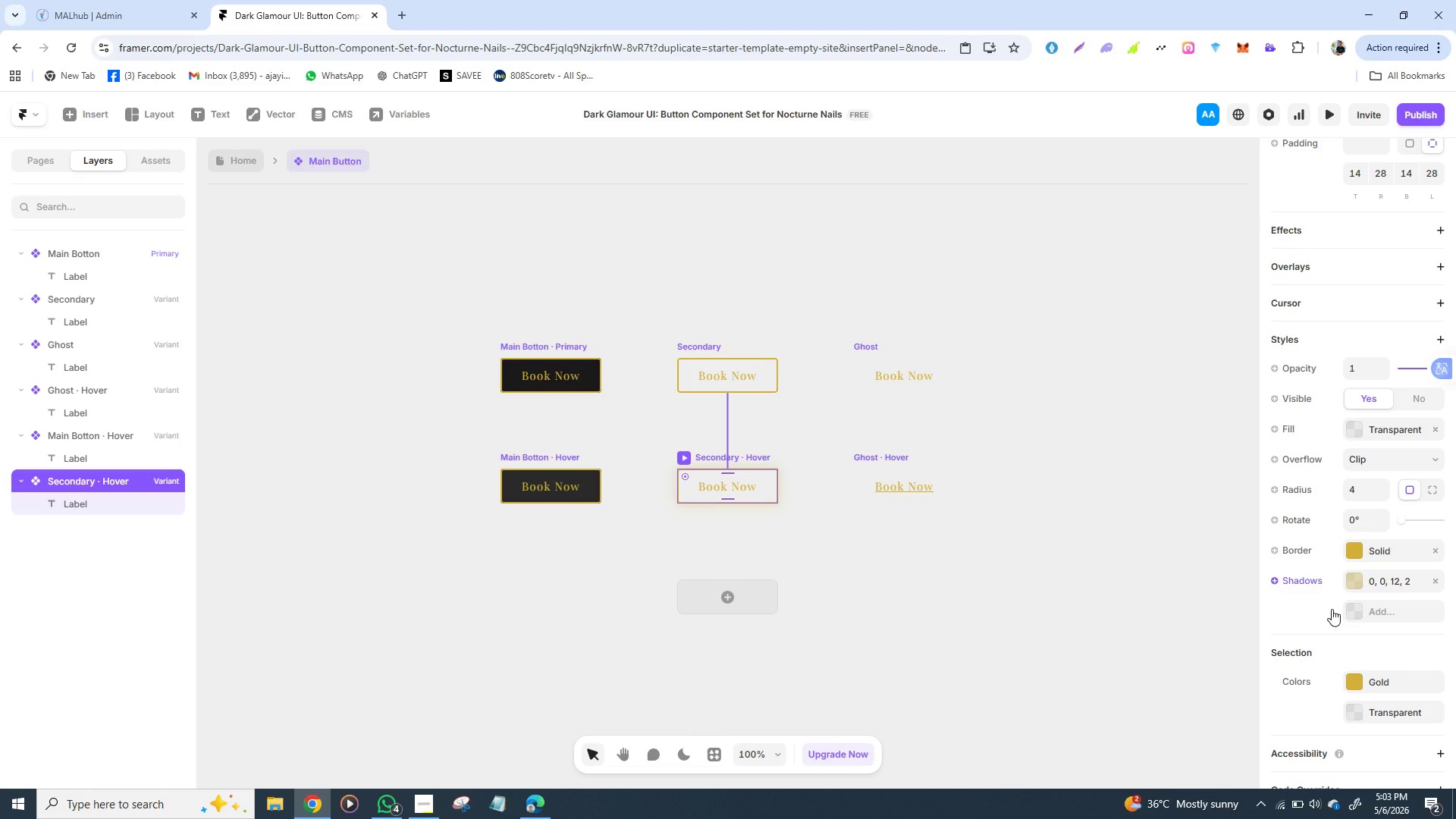 
wait(9.19)
 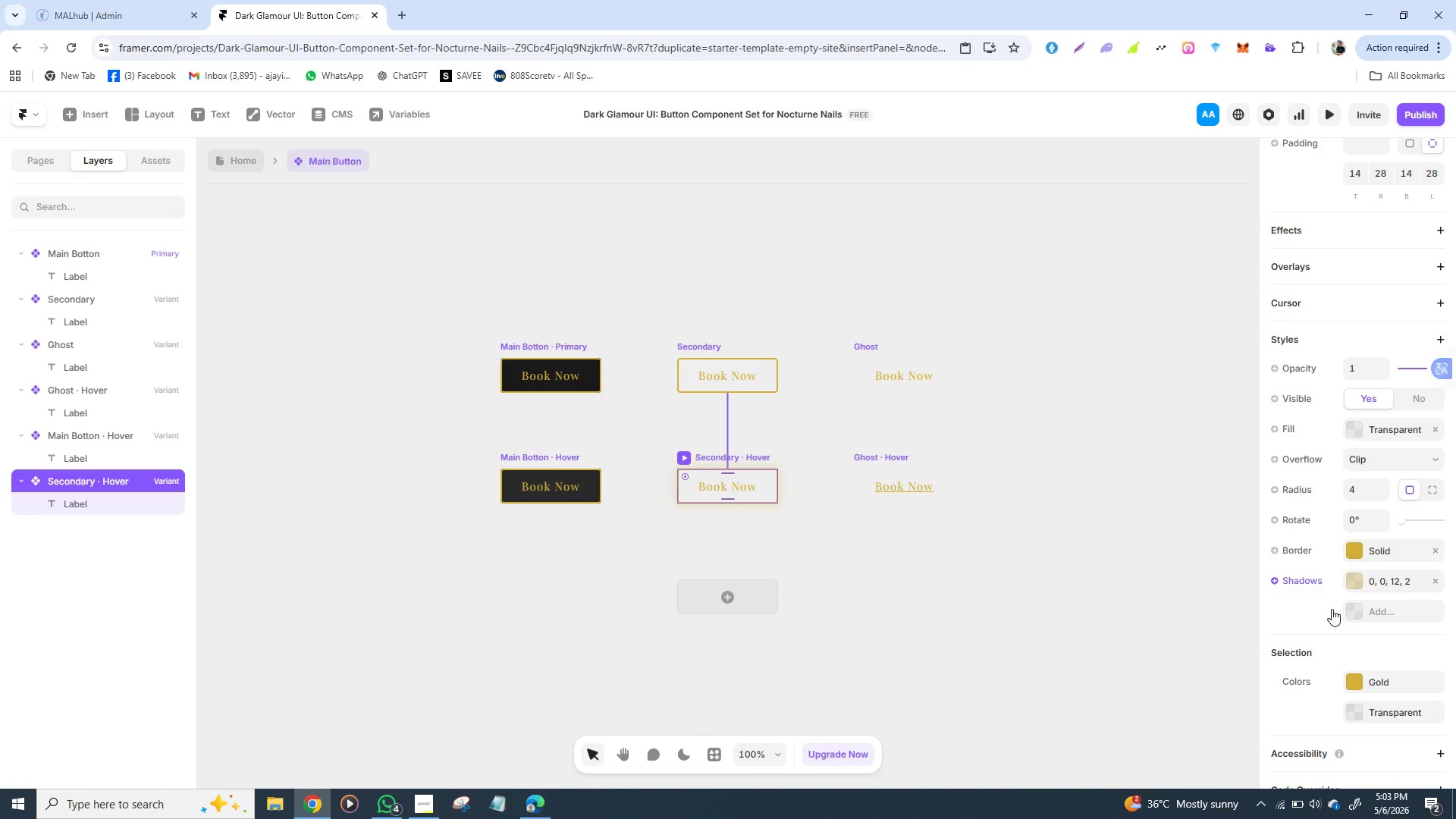 
left_click([1358, 579])
 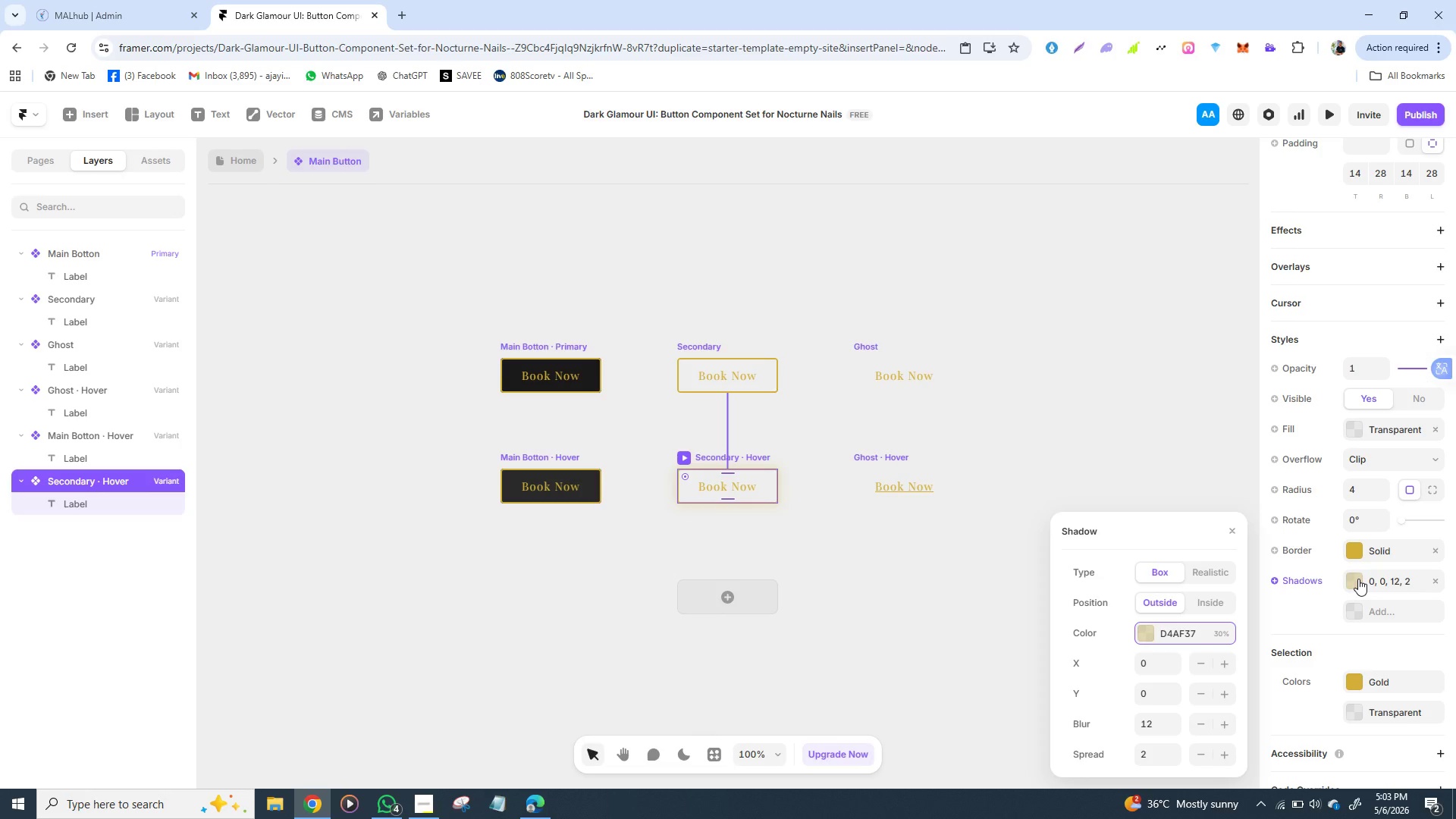 
wait(12.31)
 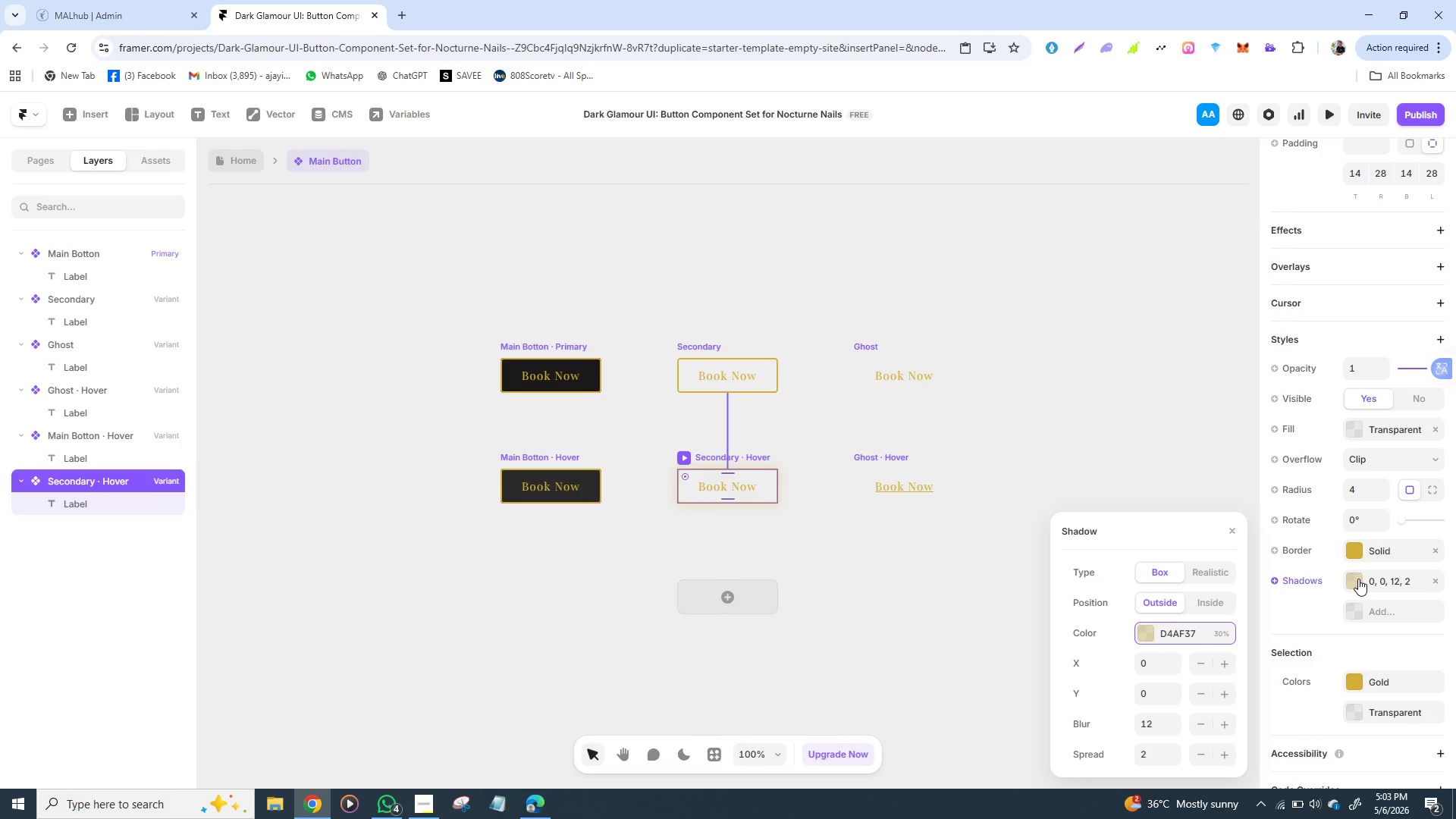 
left_click([1167, 604])
 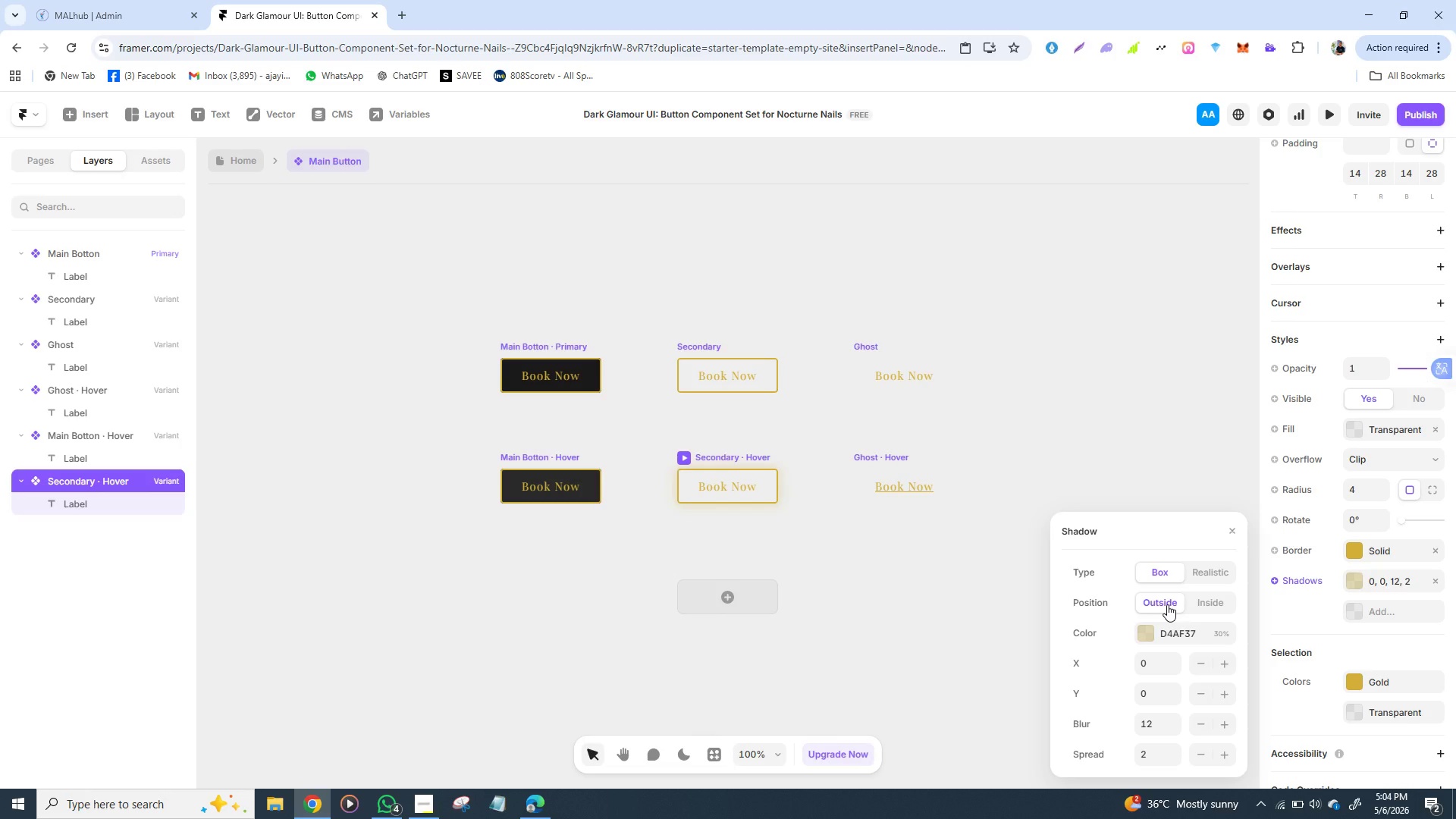 
left_click([1167, 604])
 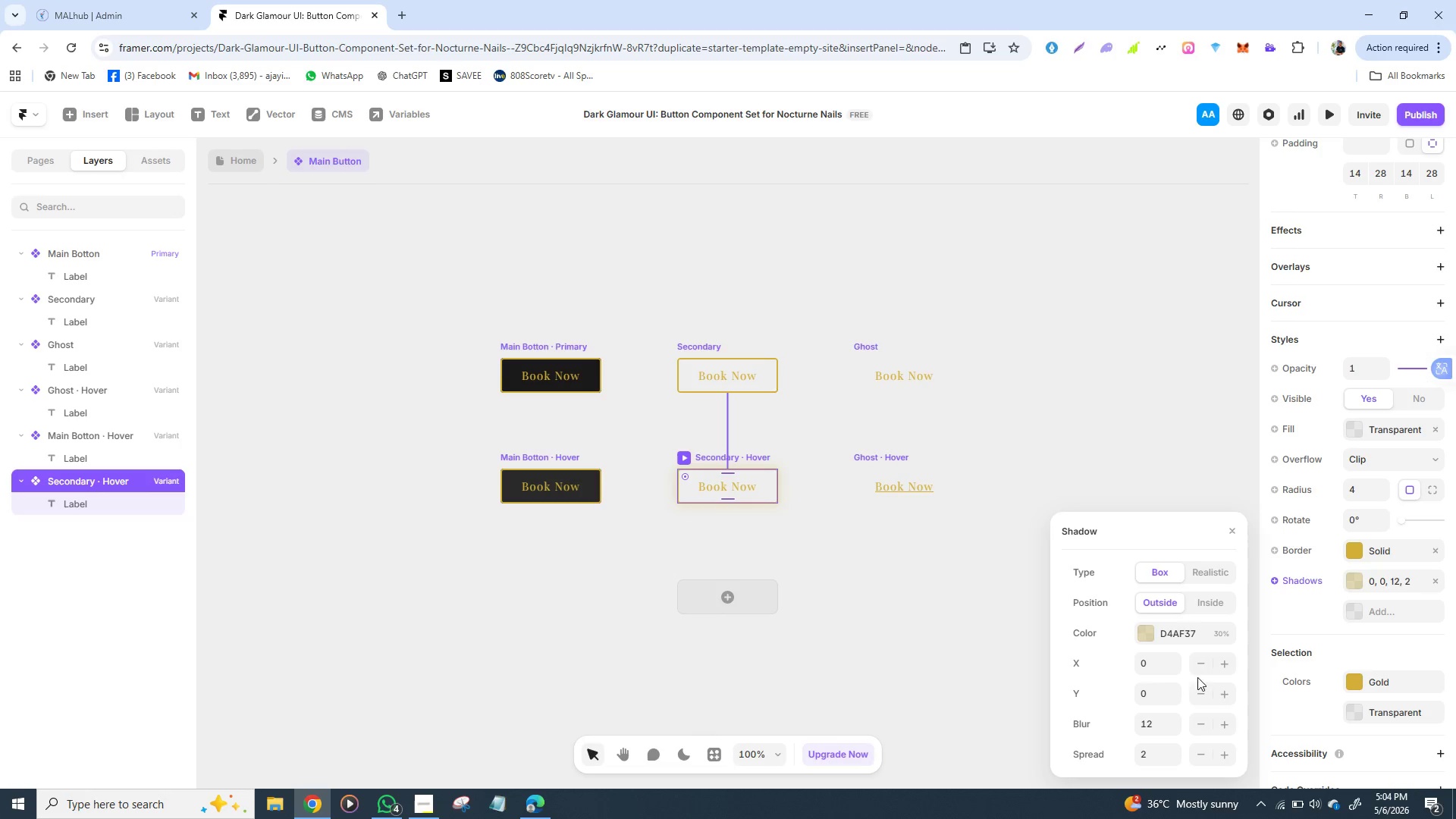 
wait(15.94)
 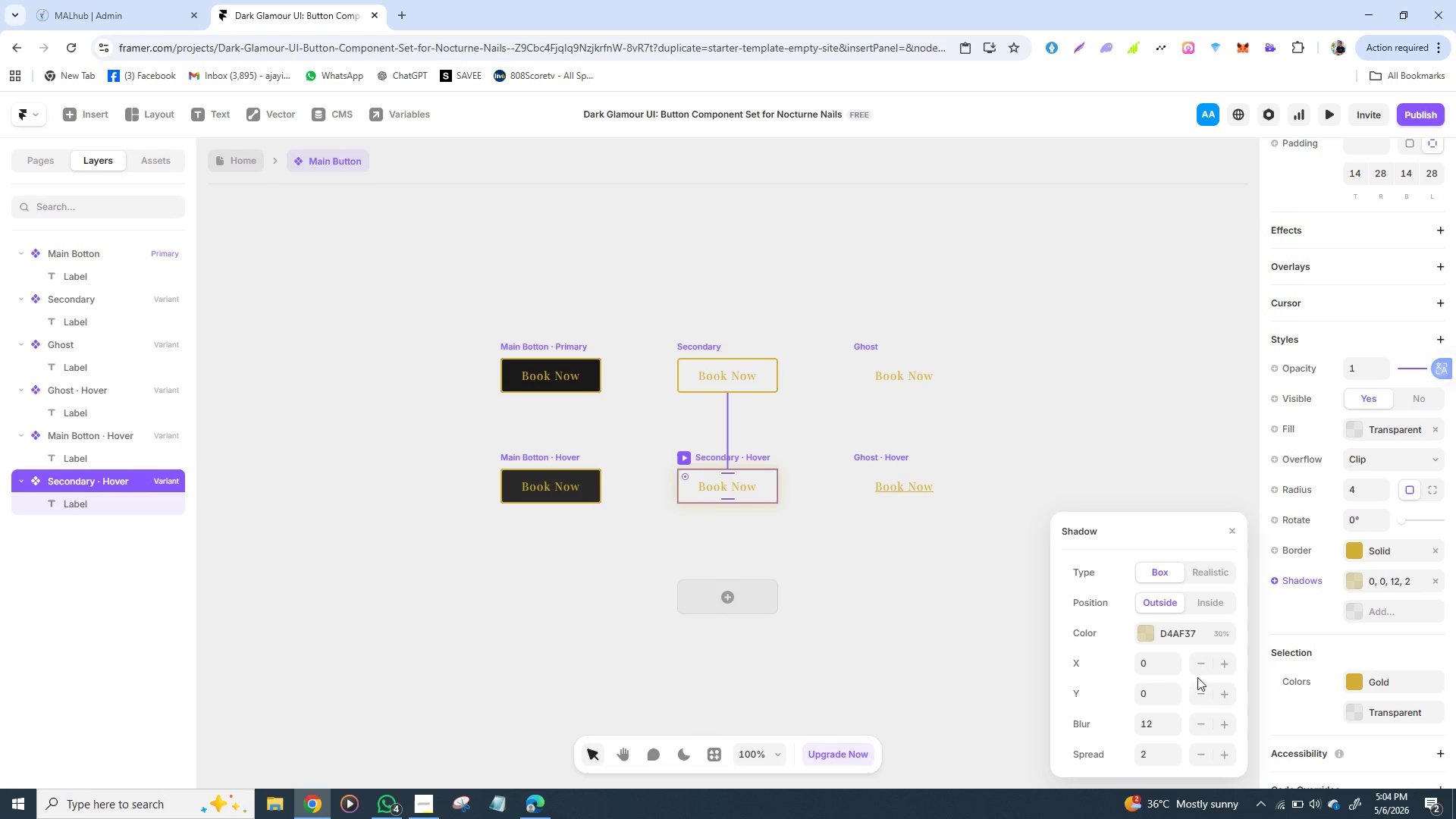 
left_click([1194, 638])
 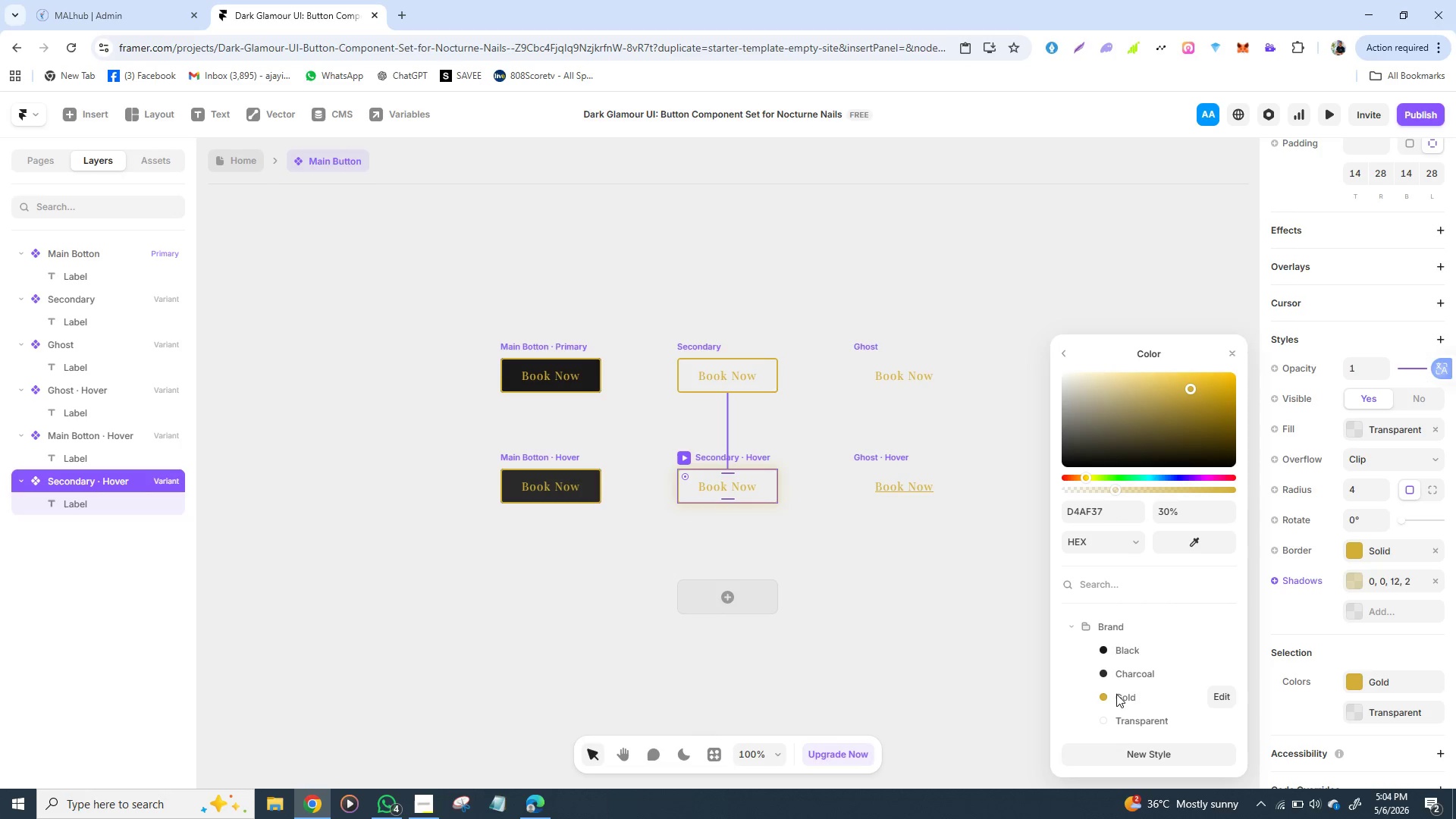 
left_click([1116, 694])
 